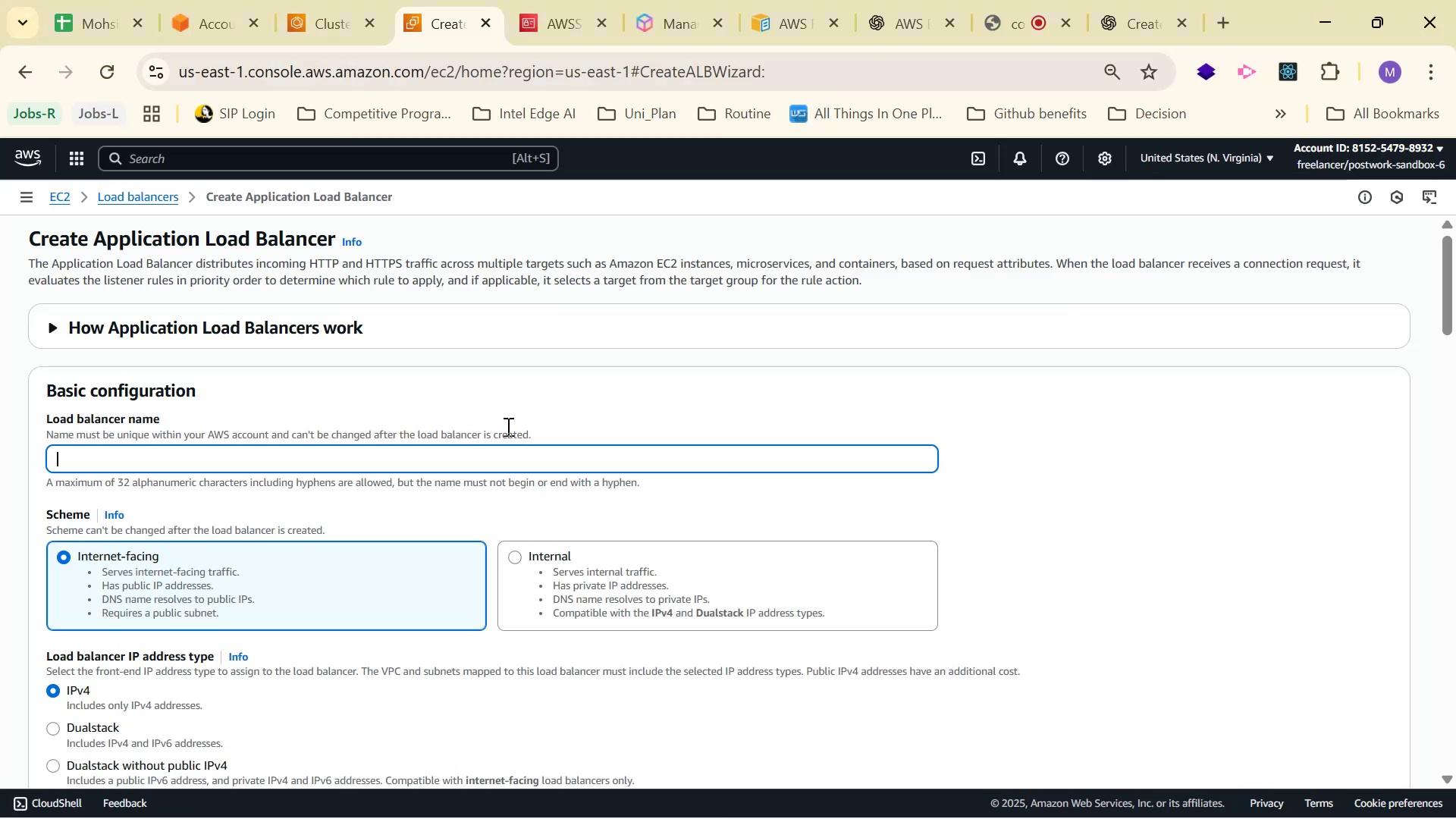 
hold_key(key=ControlLeft, duration=0.44)
 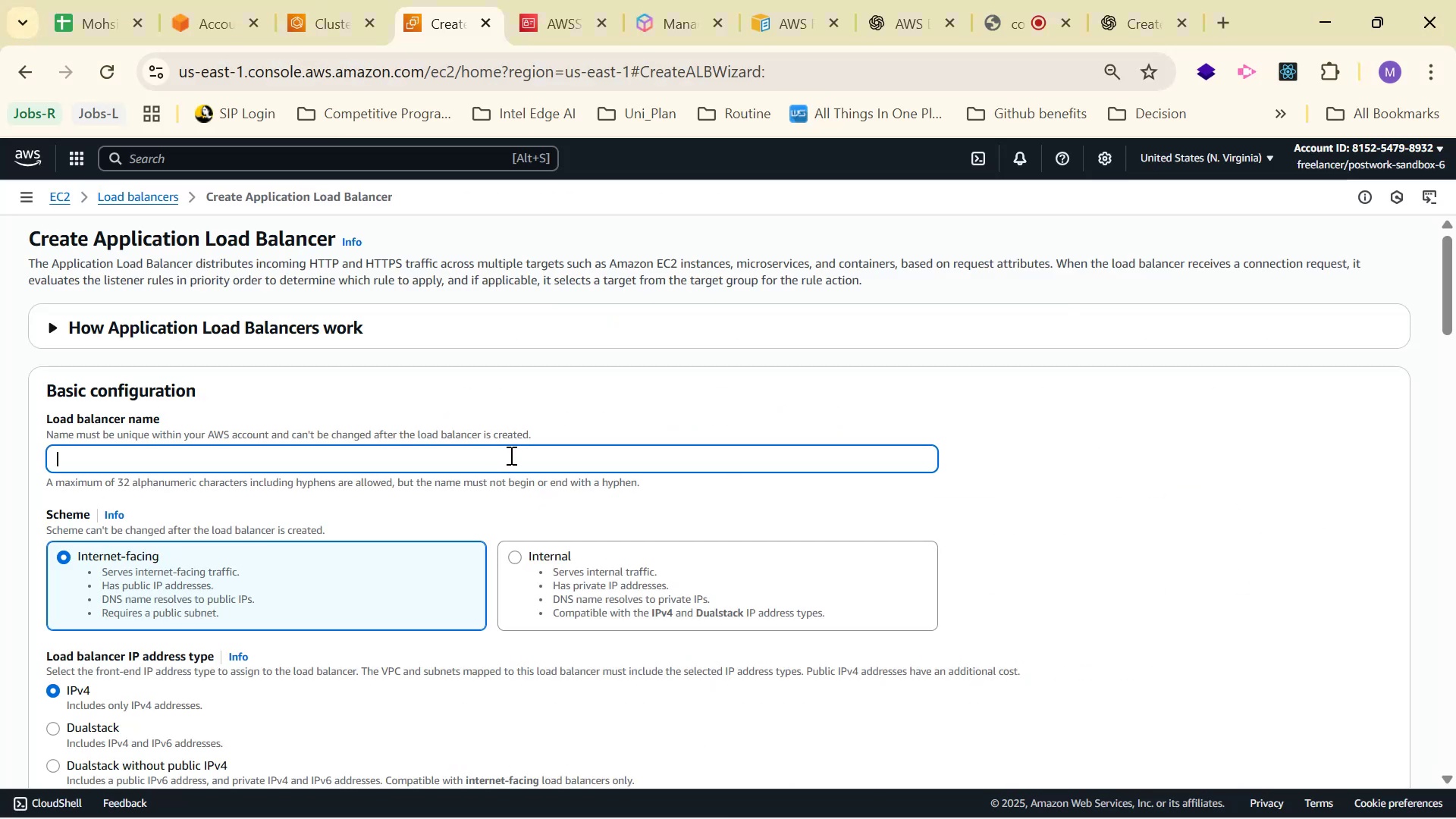 
key(Control+ControlLeft)
 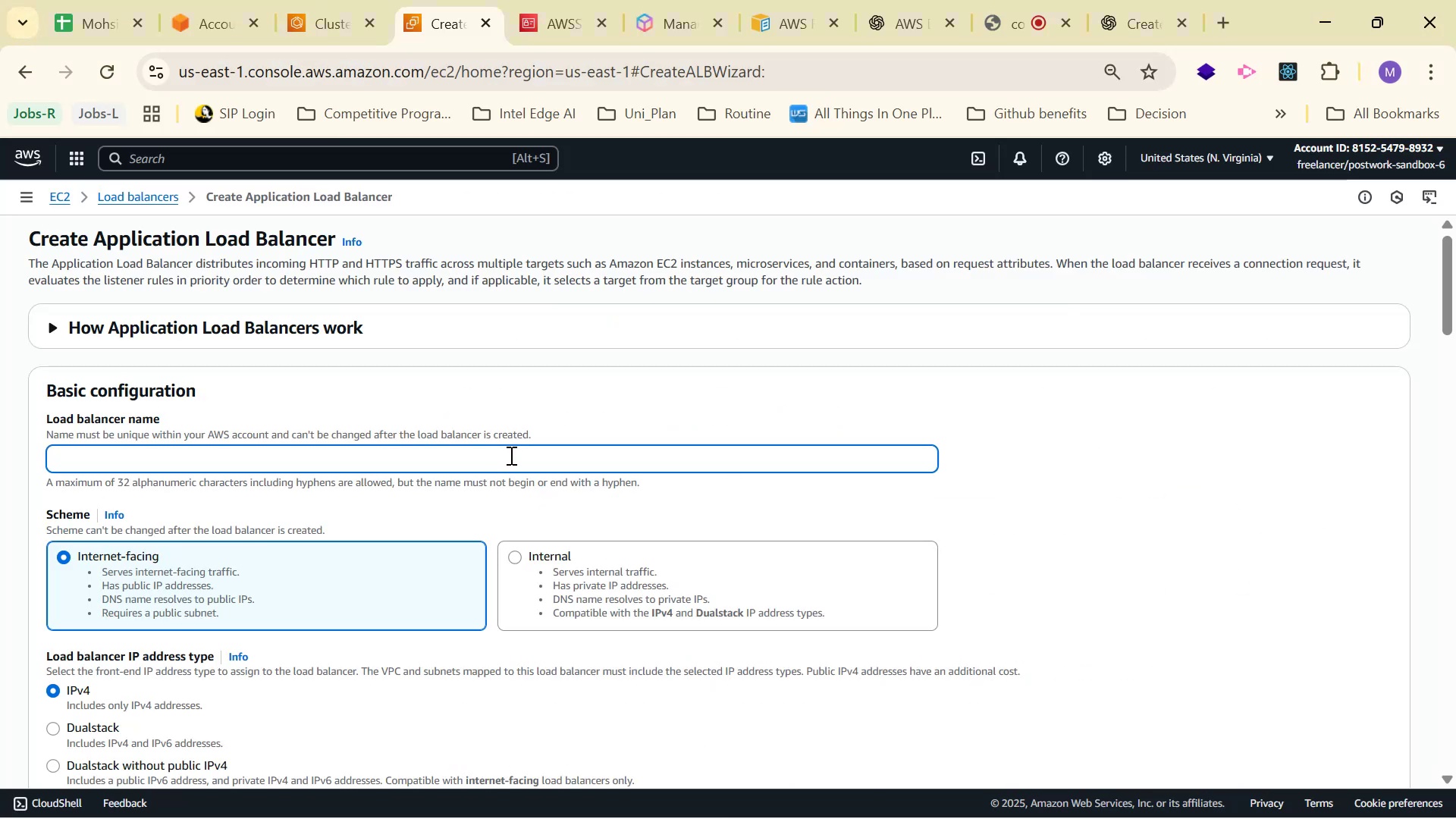 
key(Control+V)
 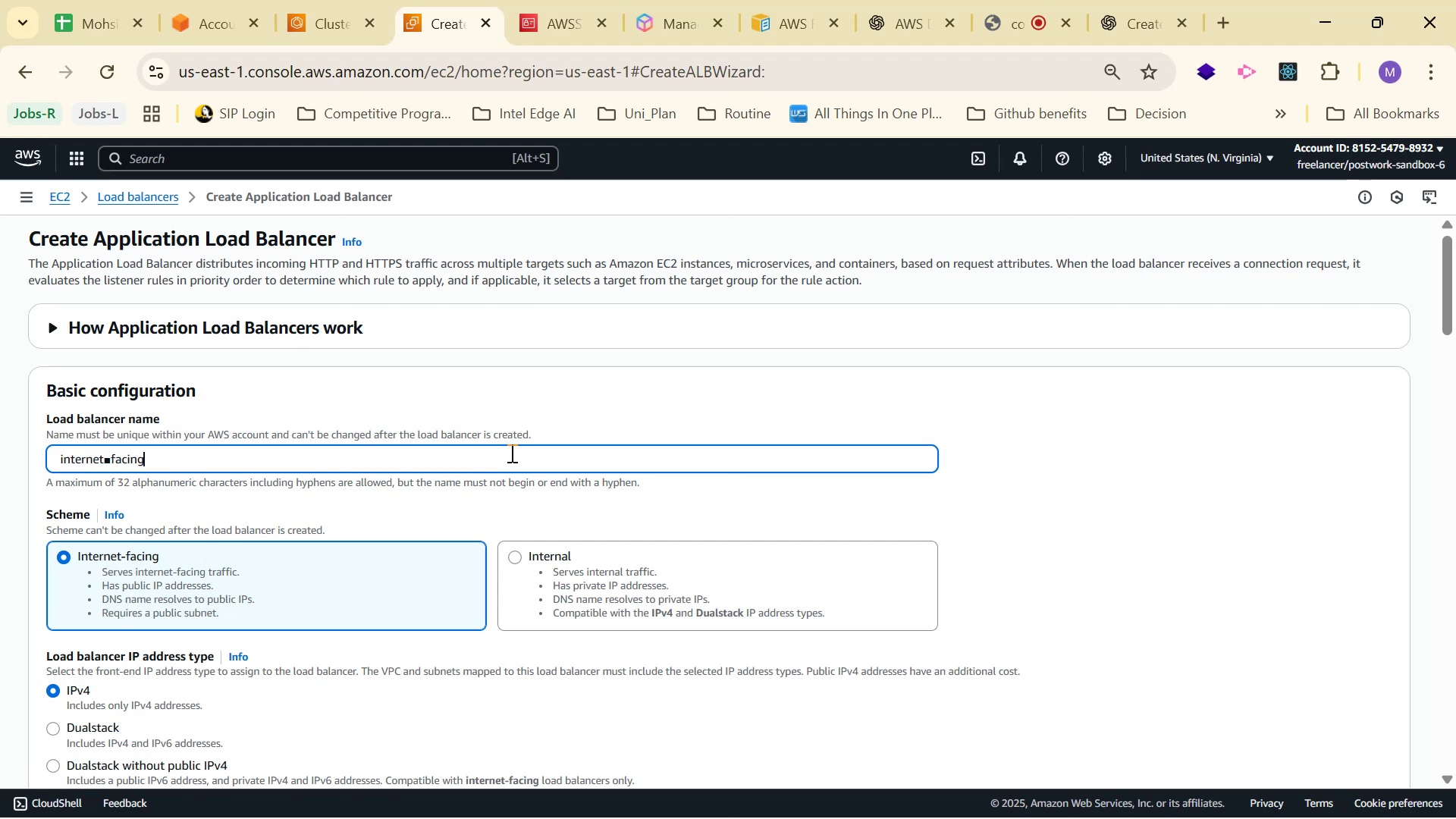 
key(ArrowLeft)
 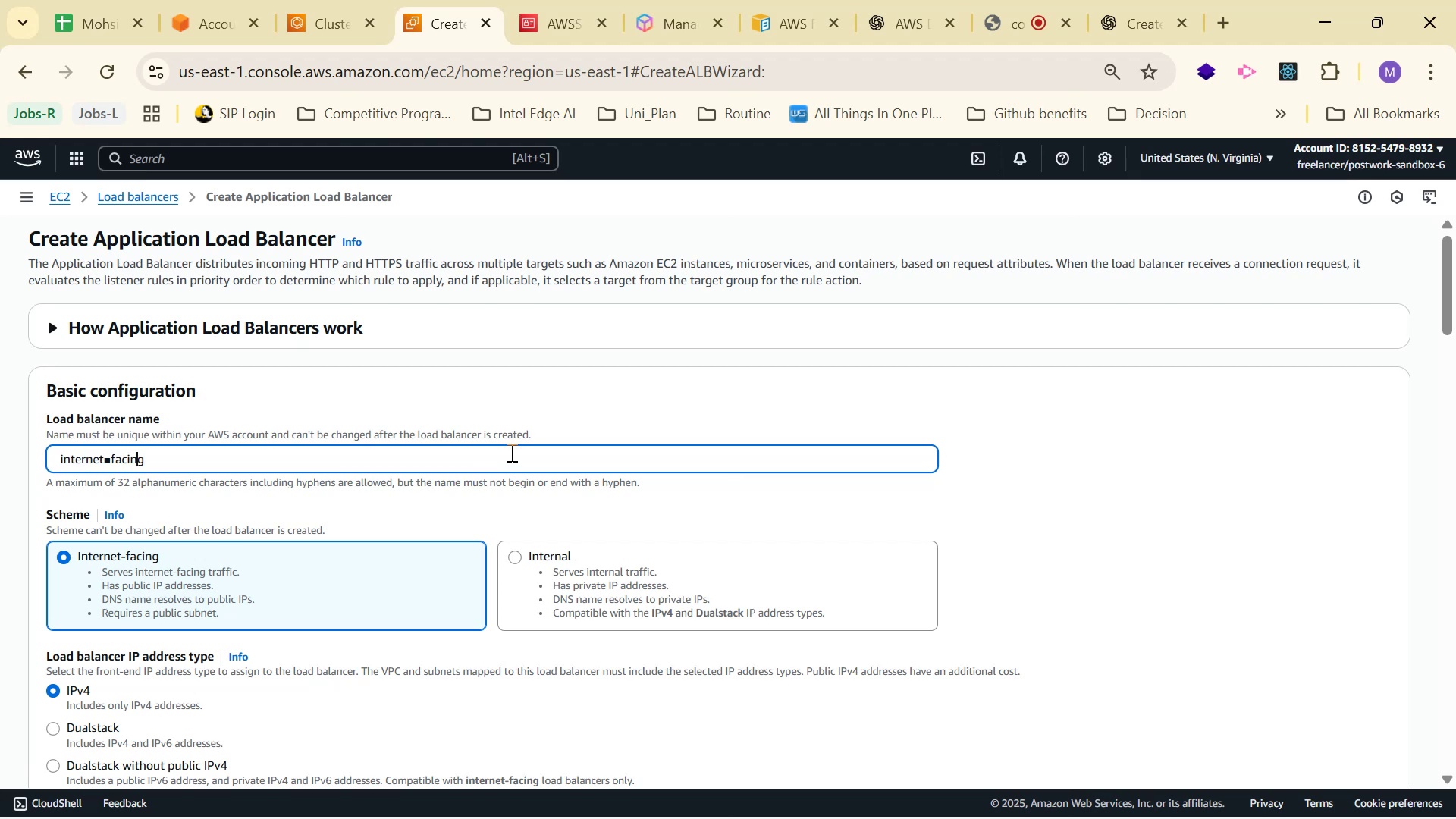 
key(ArrowLeft)
 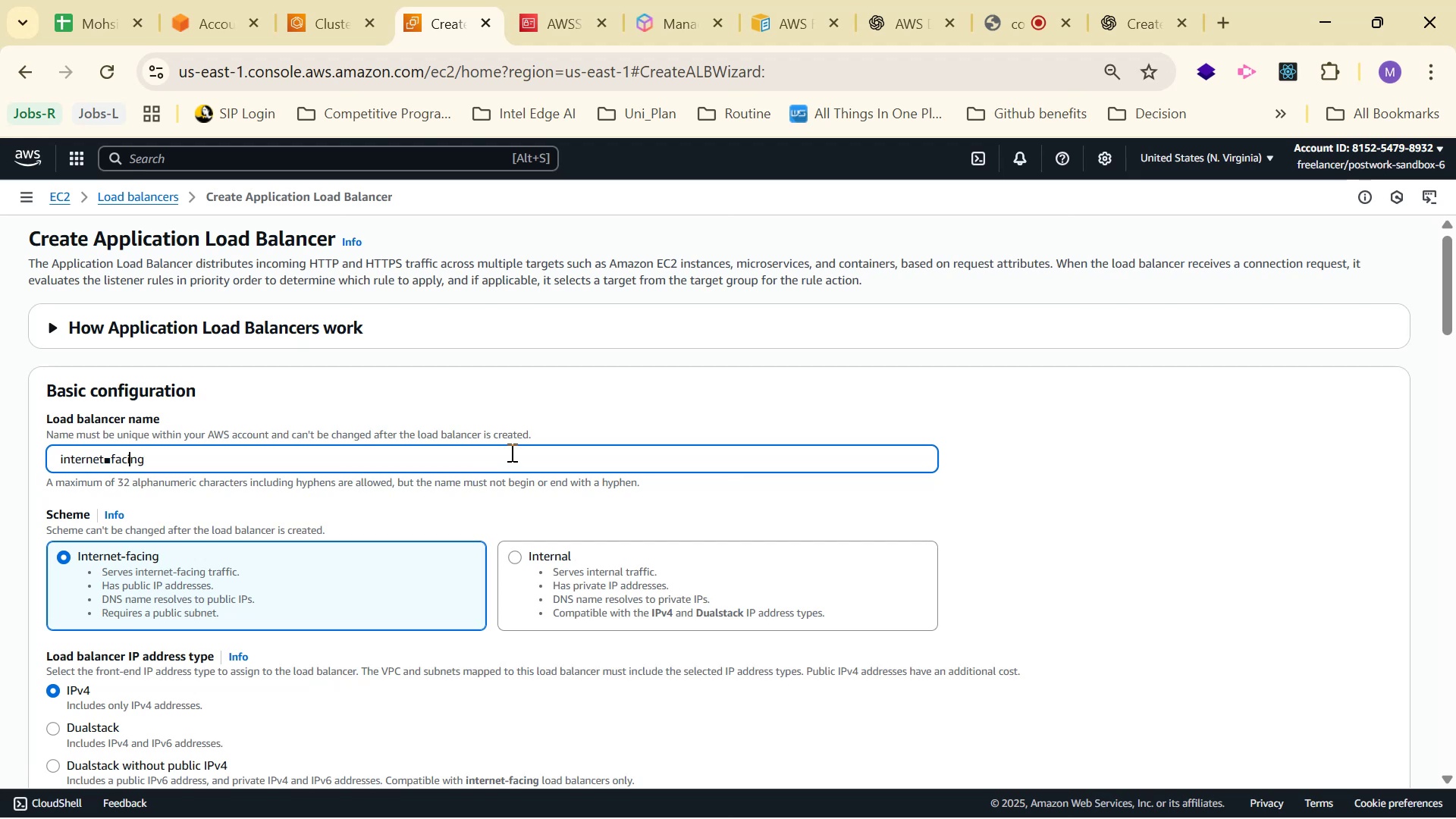 
key(ArrowLeft)
 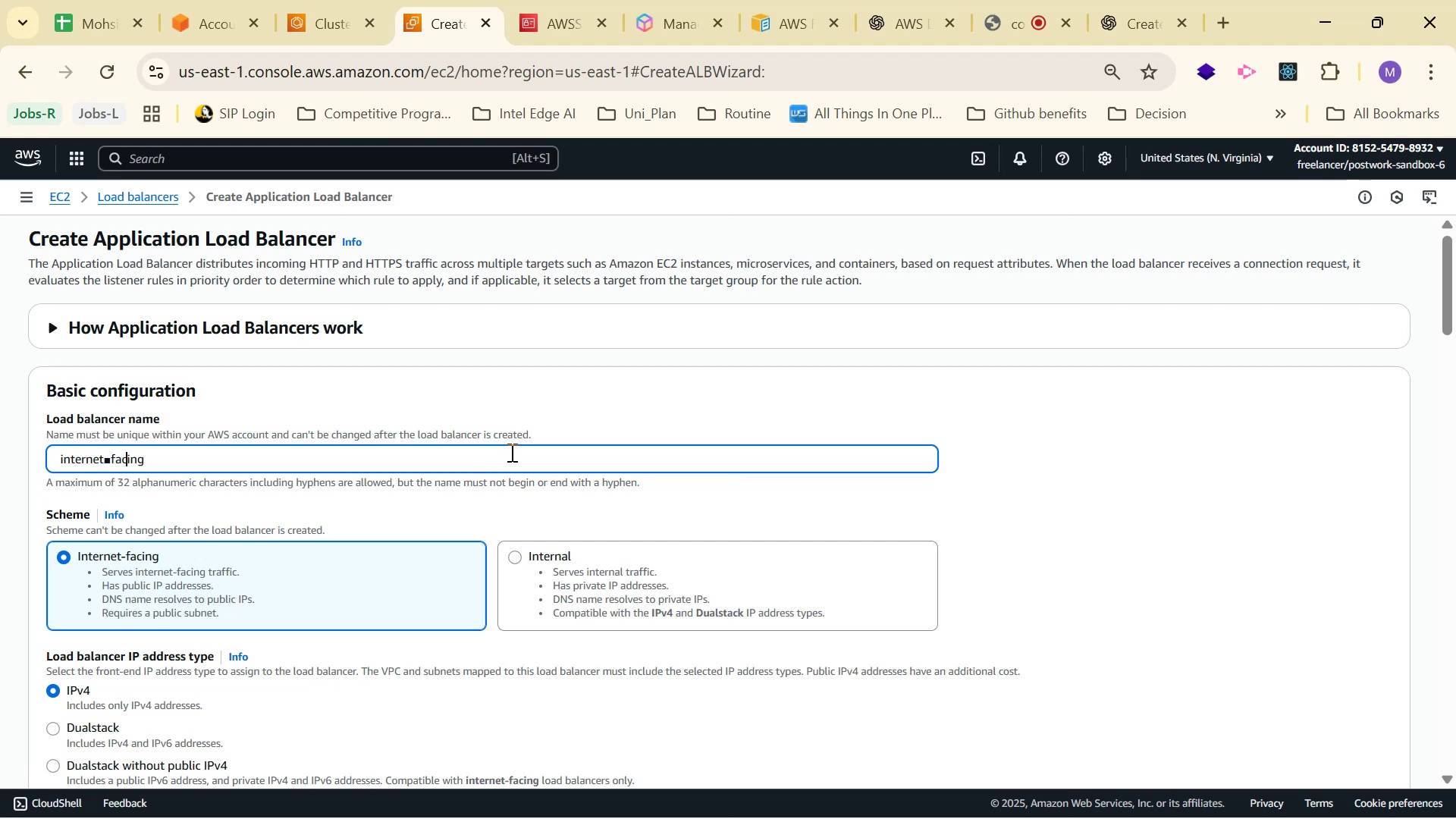 
key(ArrowLeft)
 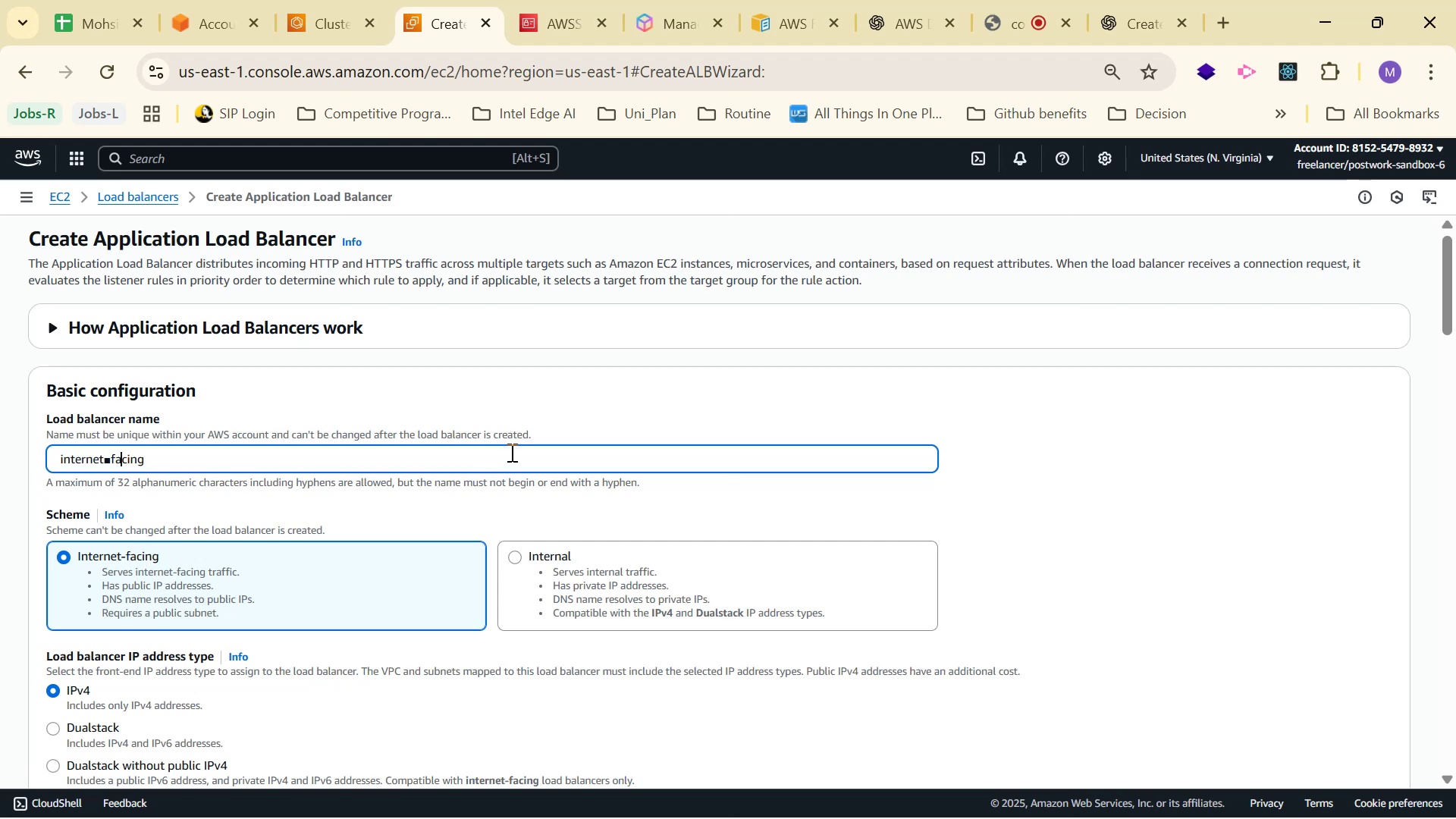 
key(ArrowLeft)
 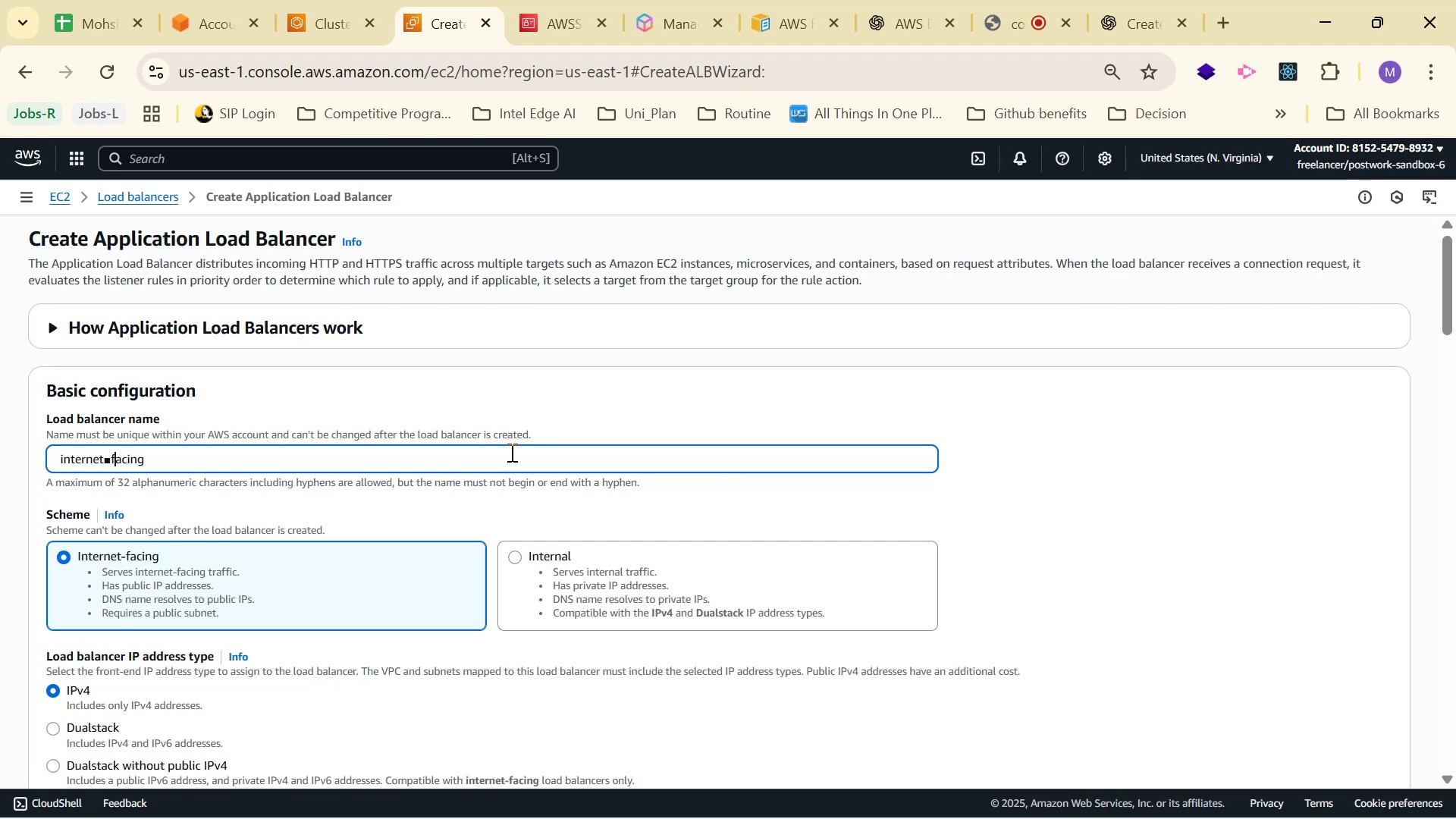 
key(ArrowLeft)
 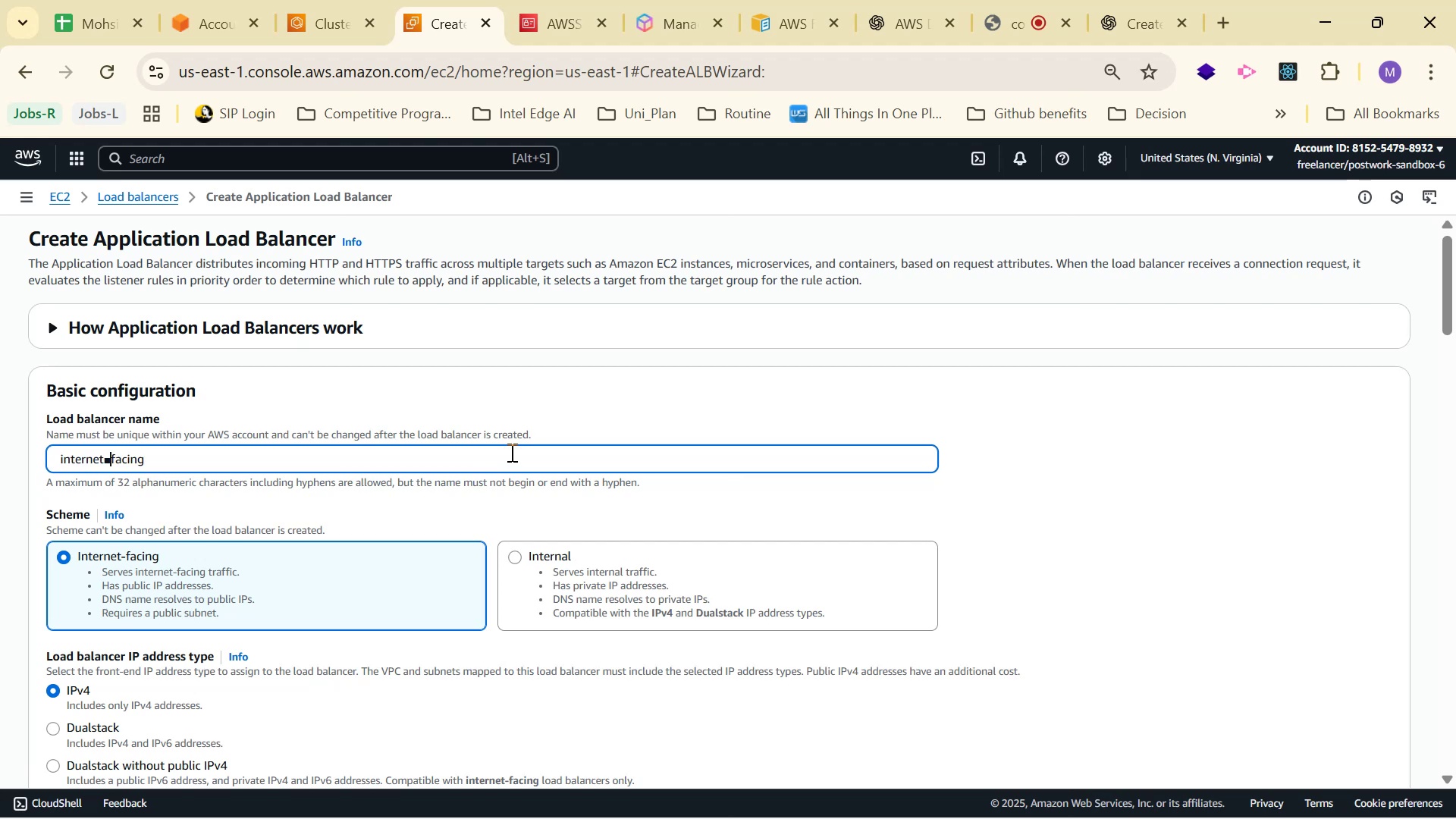 
key(Backspace)
 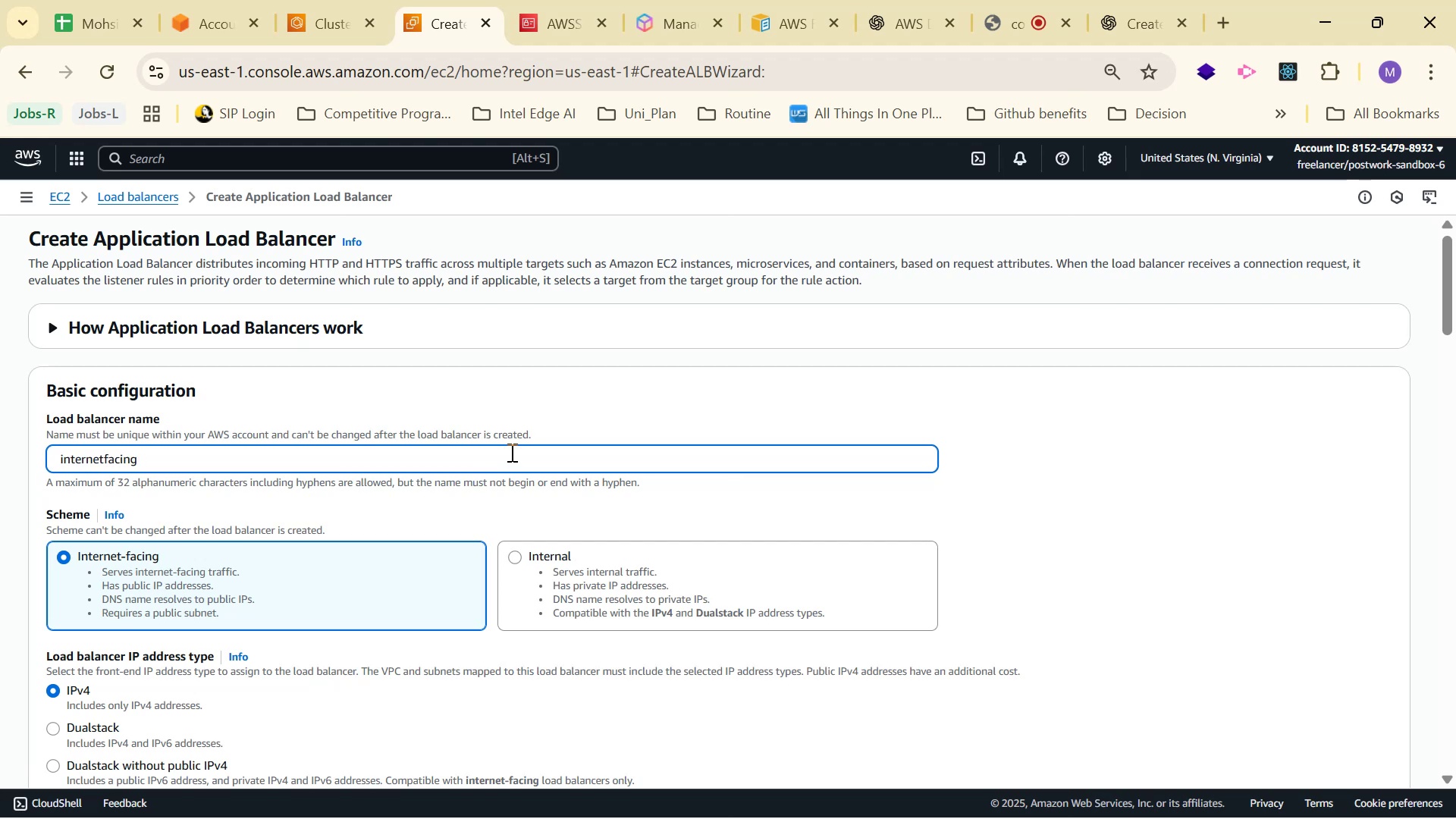 
key(Minus)
 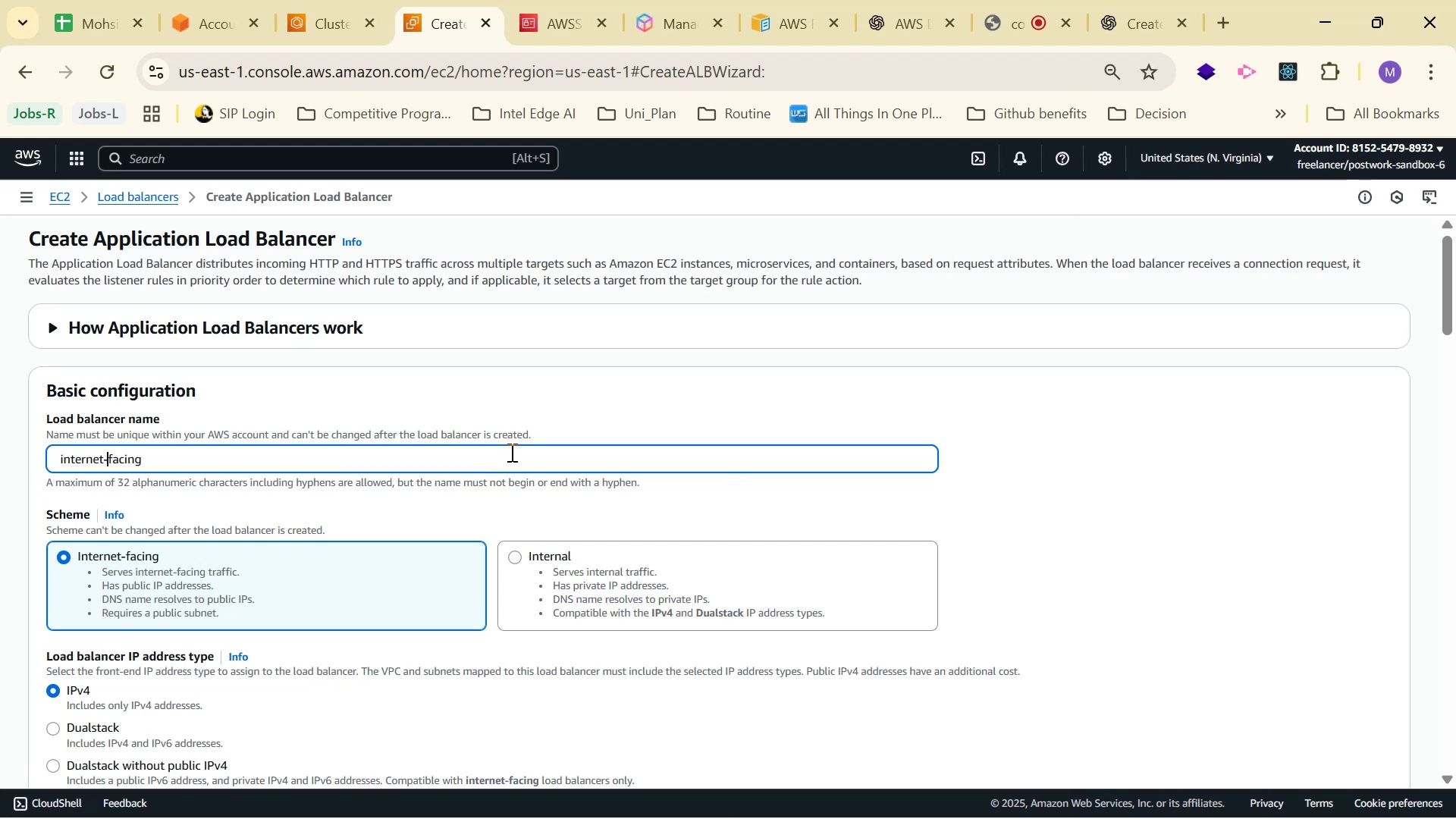 
hold_key(key=ArrowLeft, duration=0.81)
 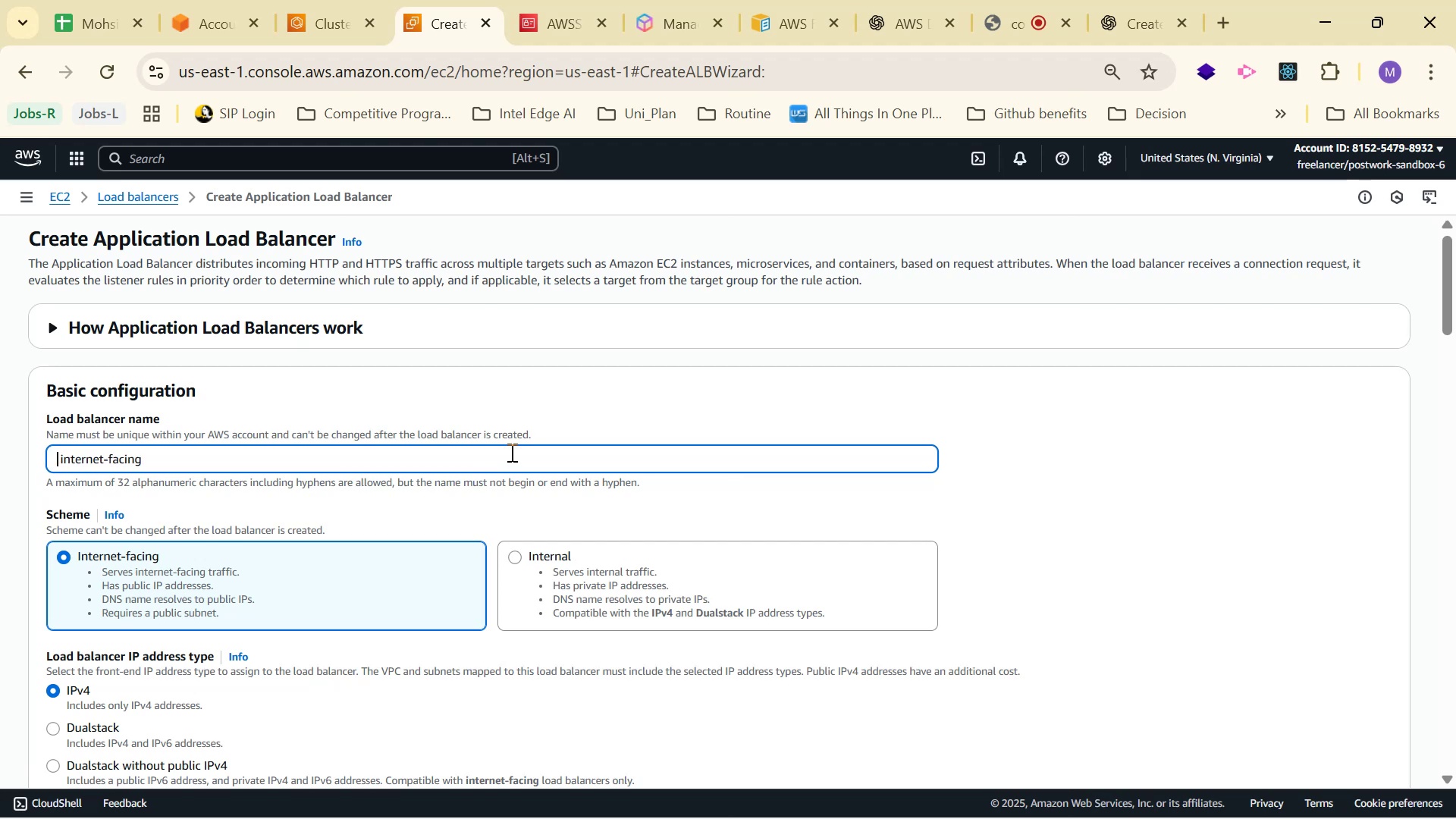 
key(ArrowDown)
 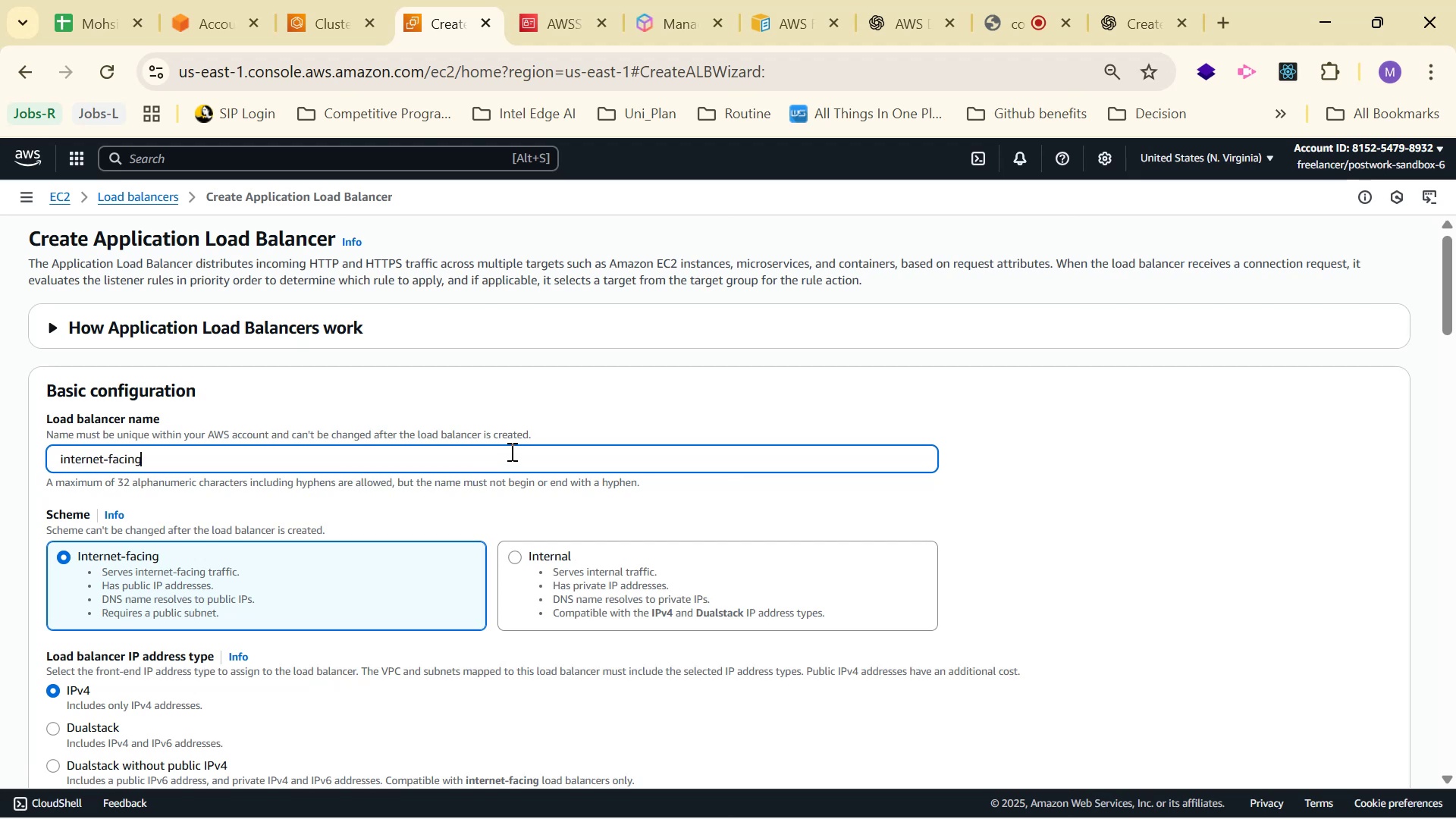 
hold_key(key=ArrowLeft, duration=0.77)
 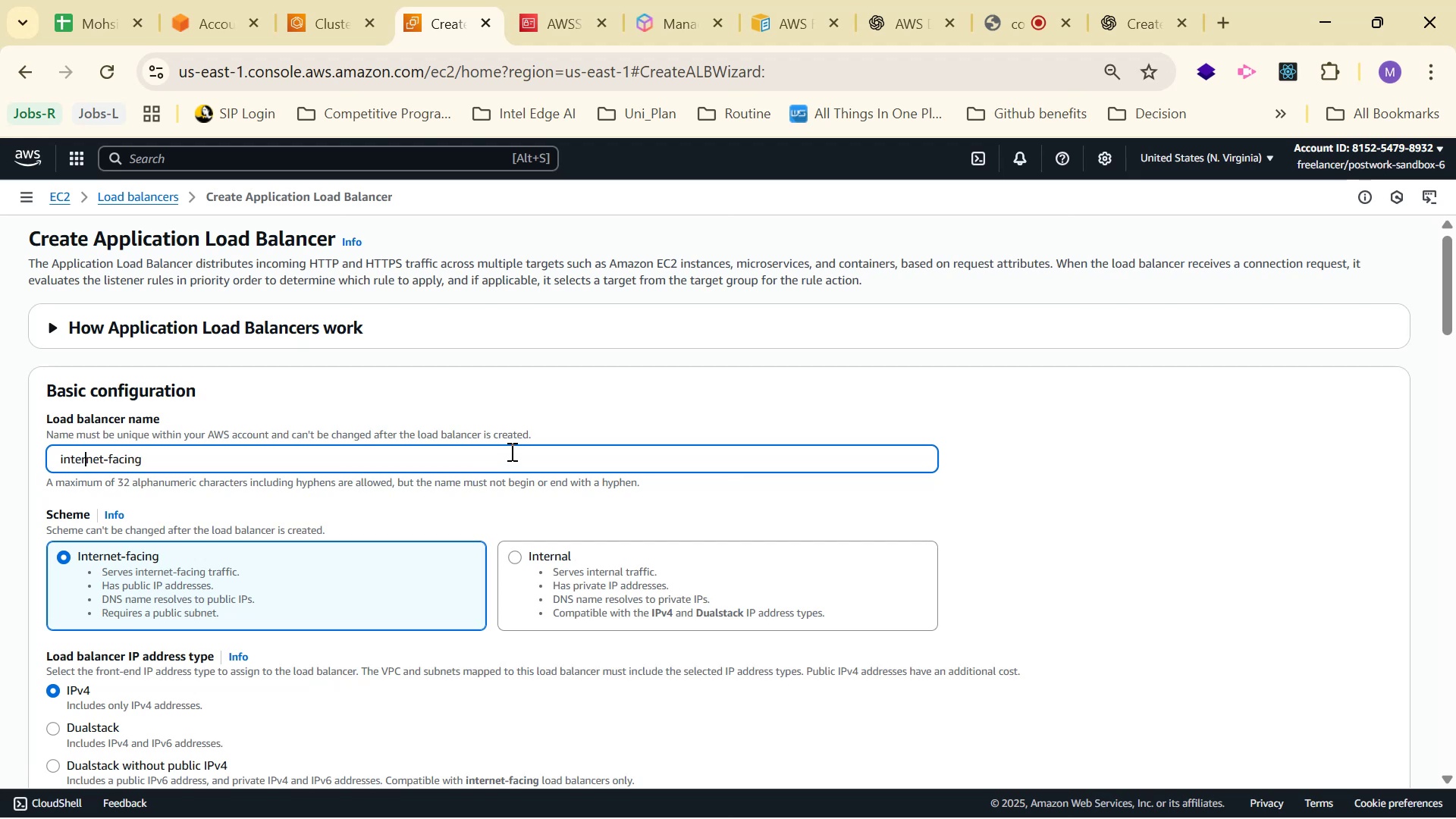 
key(ArrowLeft)
 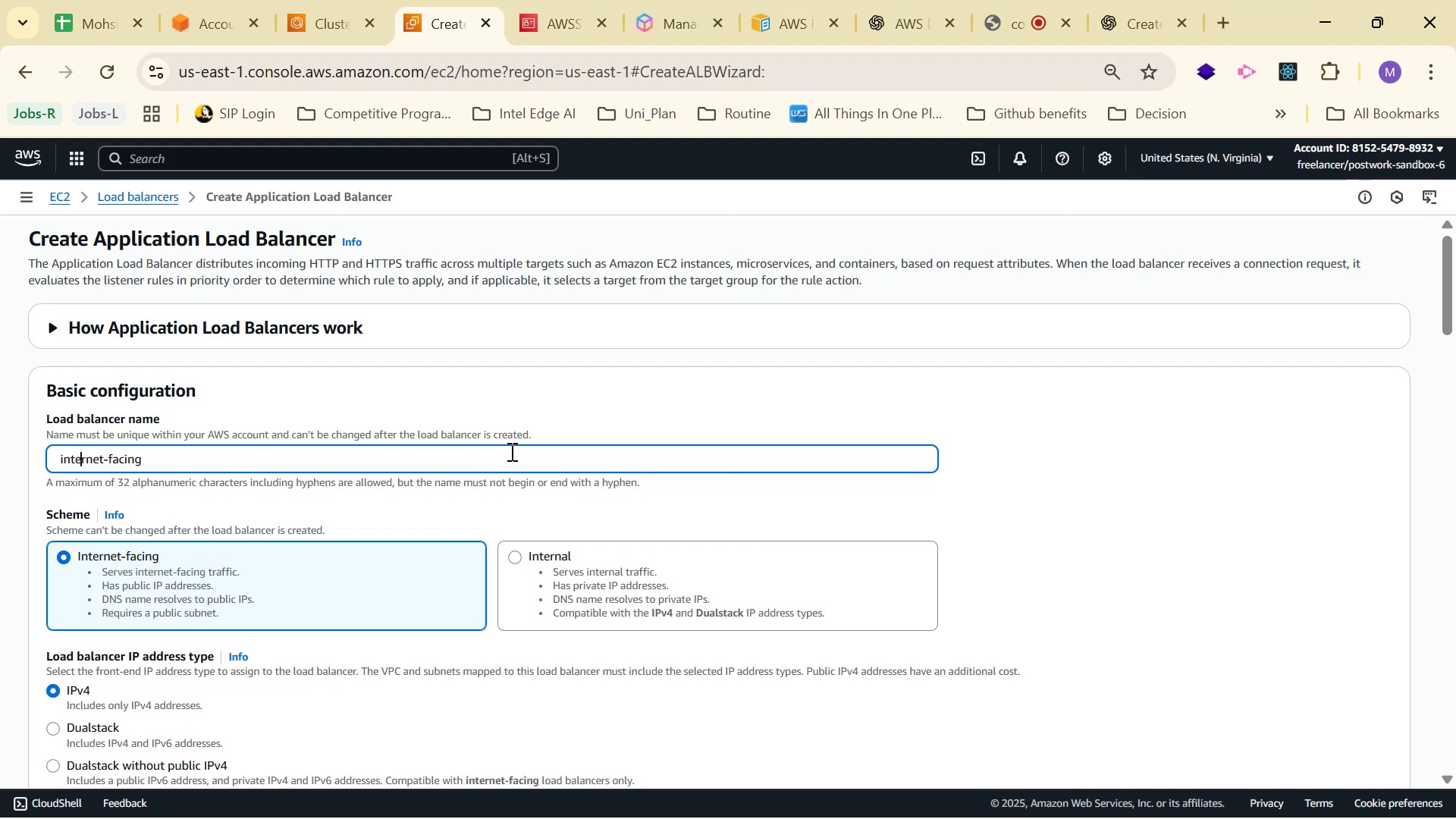 
key(ArrowLeft)
 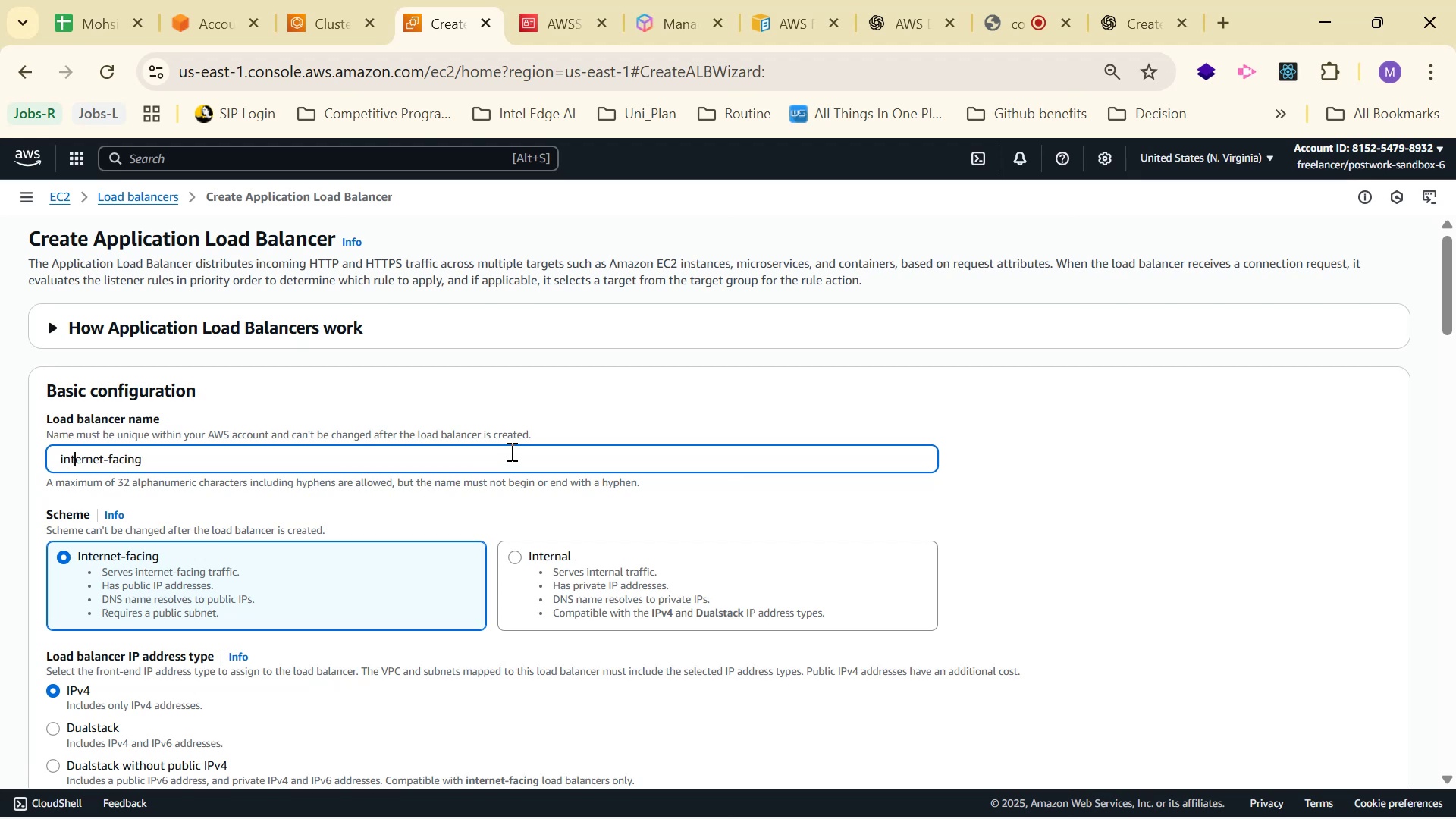 
key(ArrowLeft)
 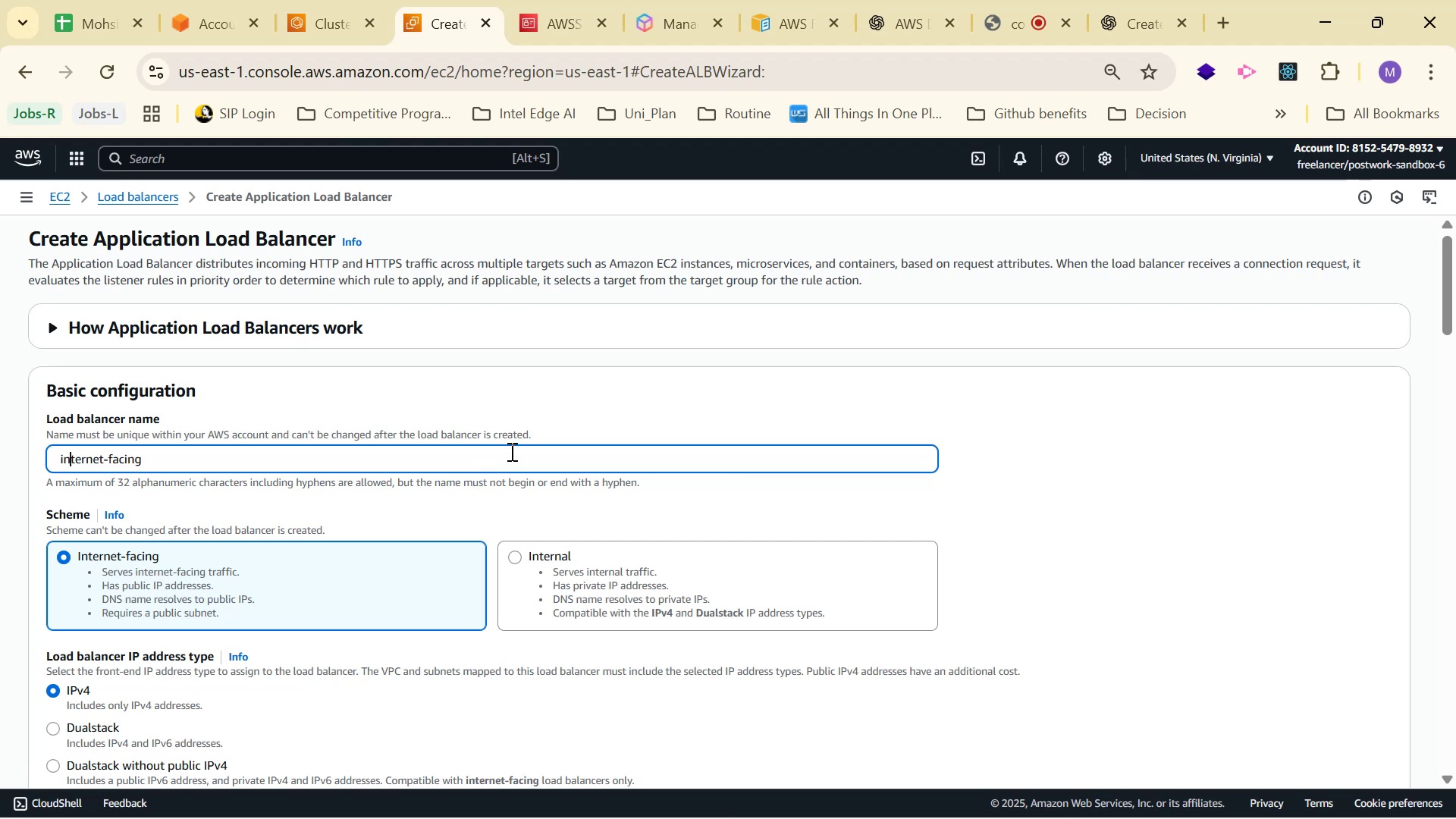 
key(ArrowLeft)
 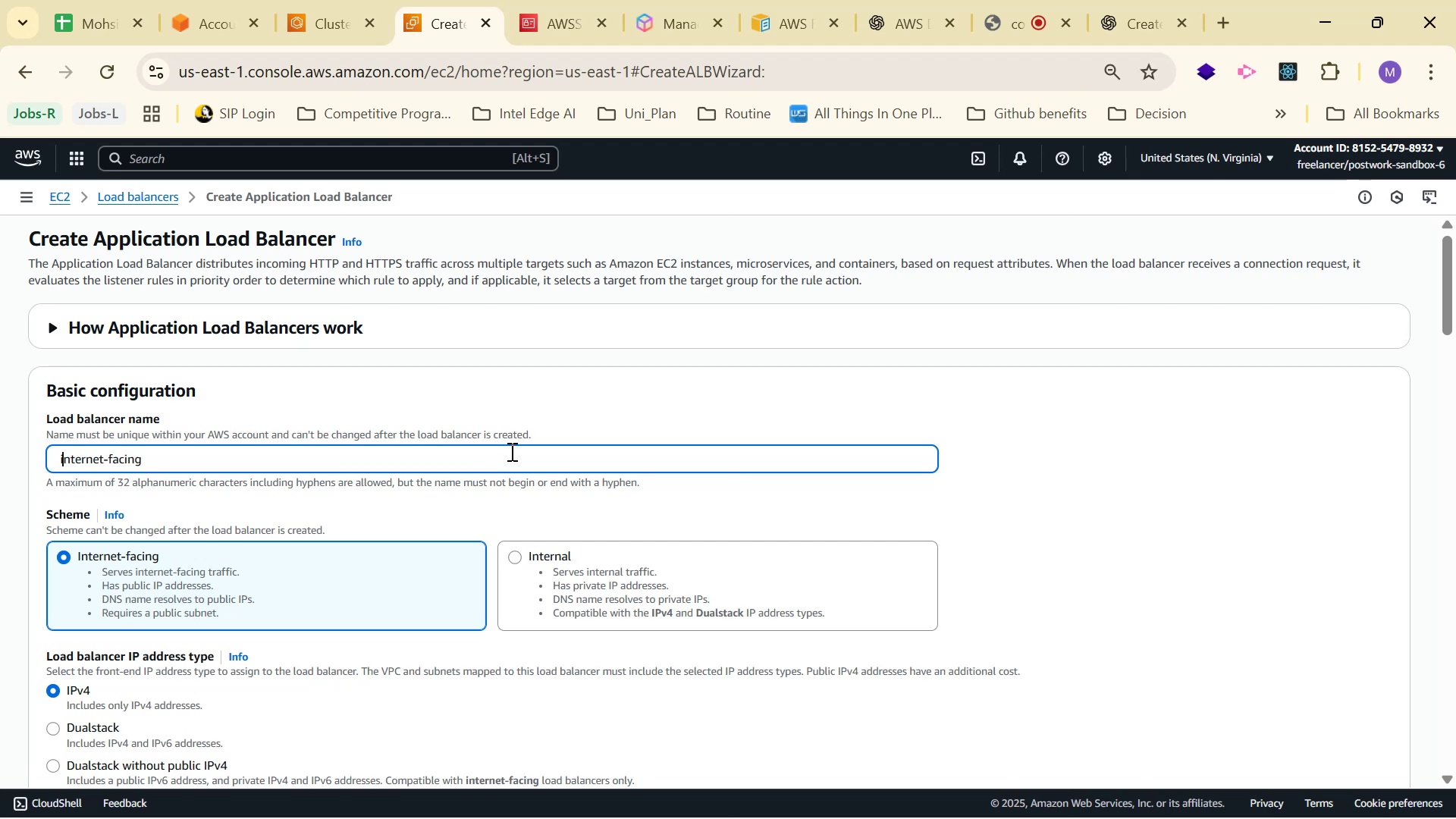 
key(ArrowLeft)
 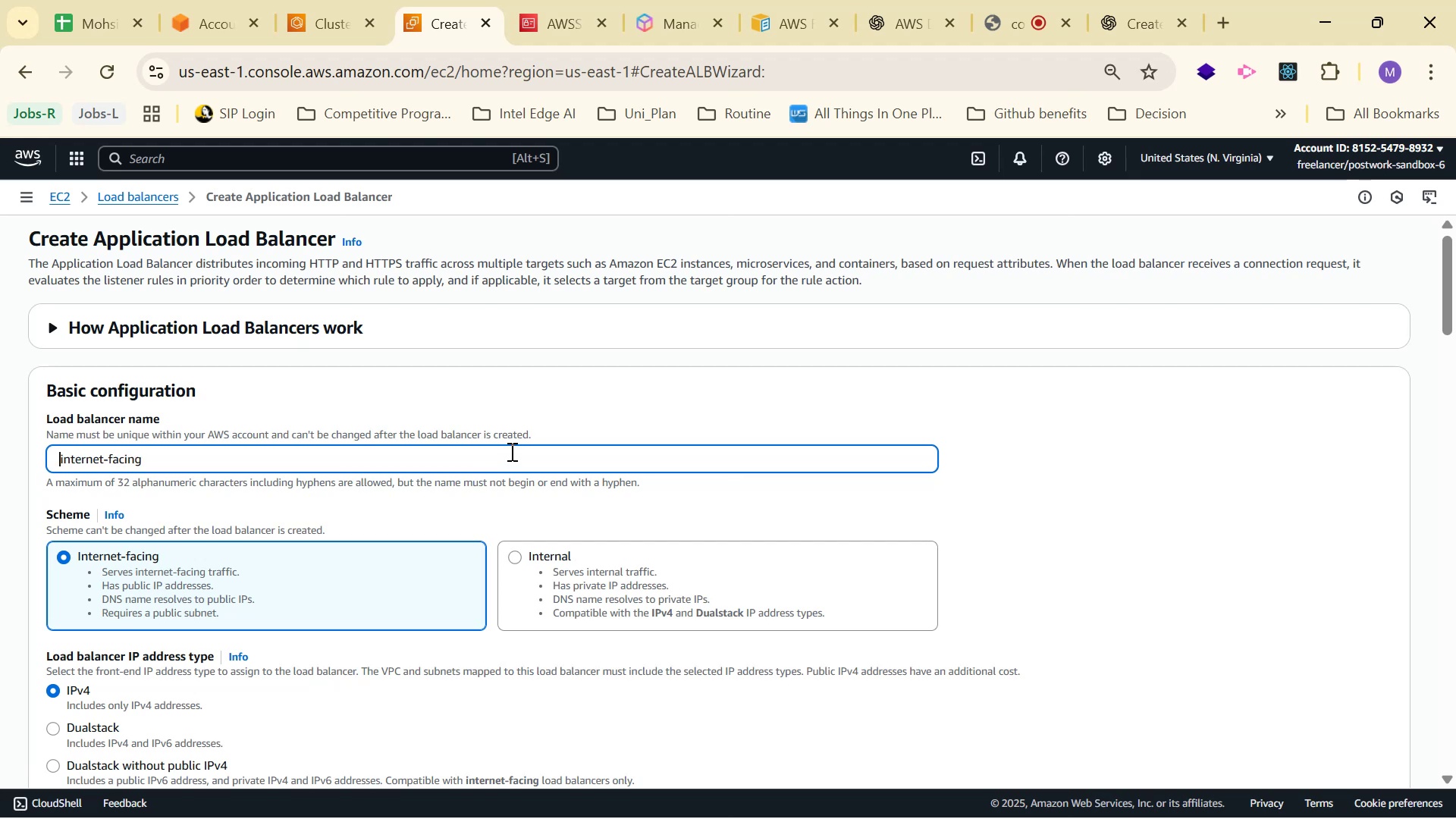 
key(Backspace)
 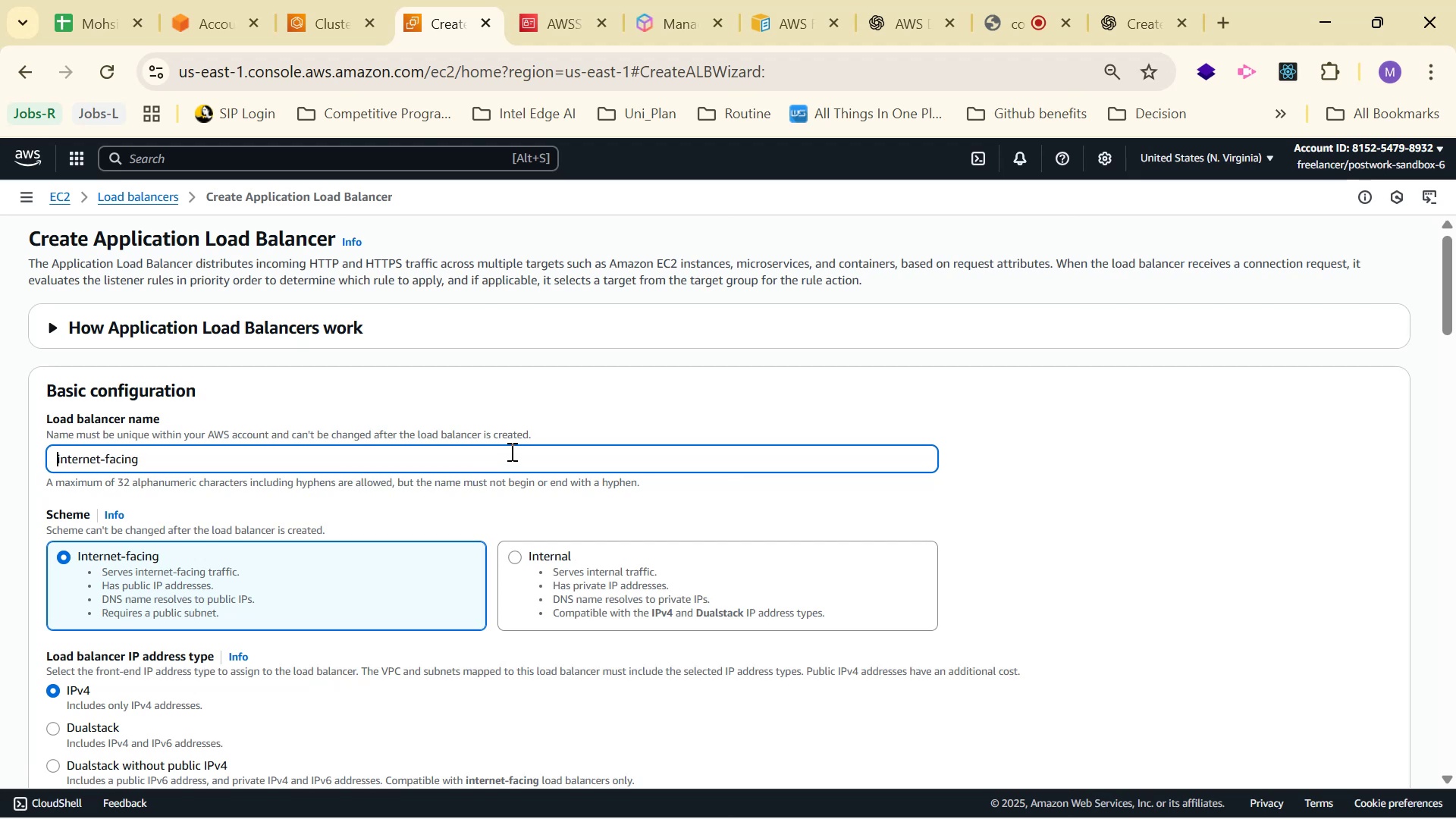 
key(Backspace)
 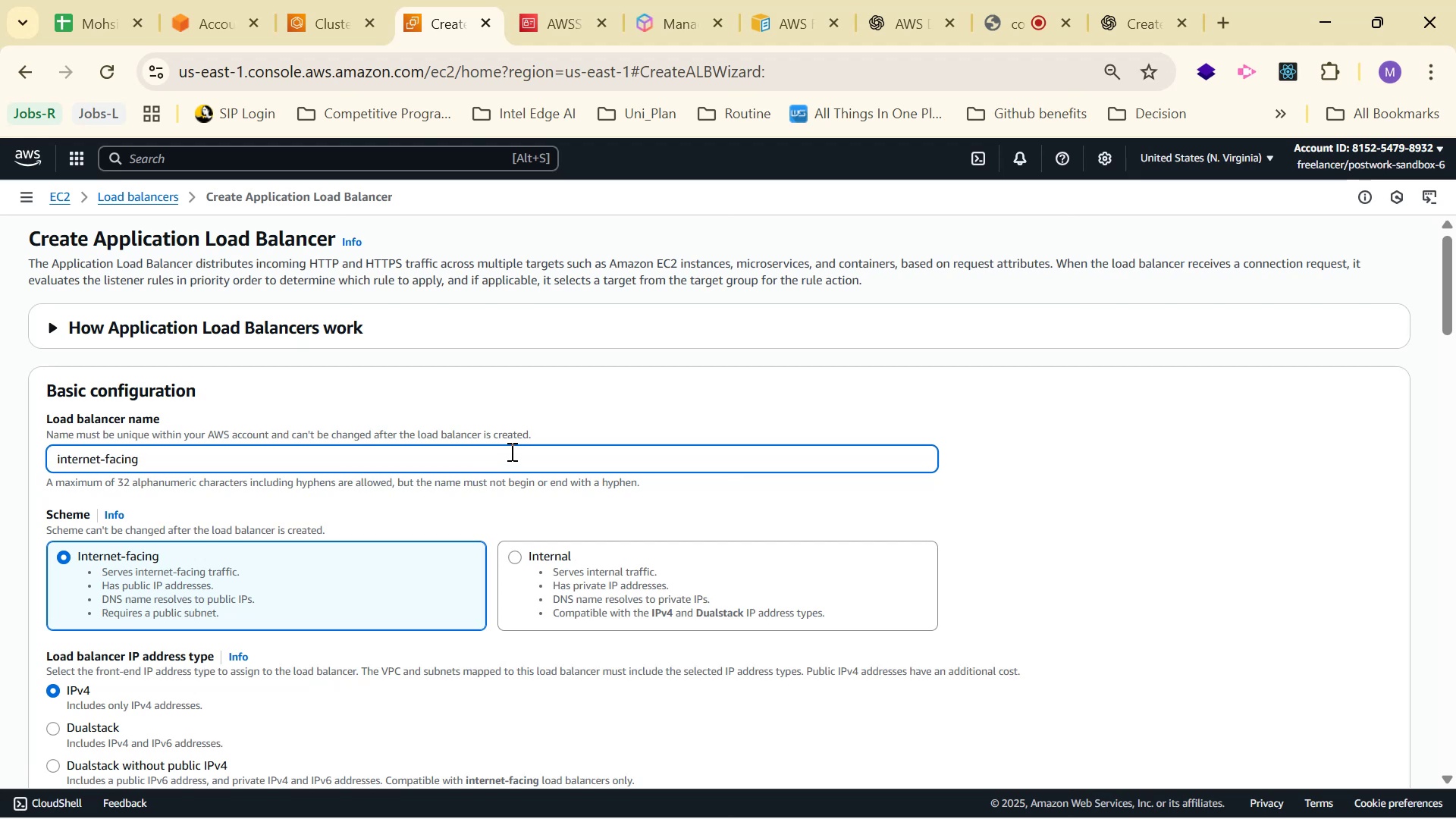 
key(Backspace)
 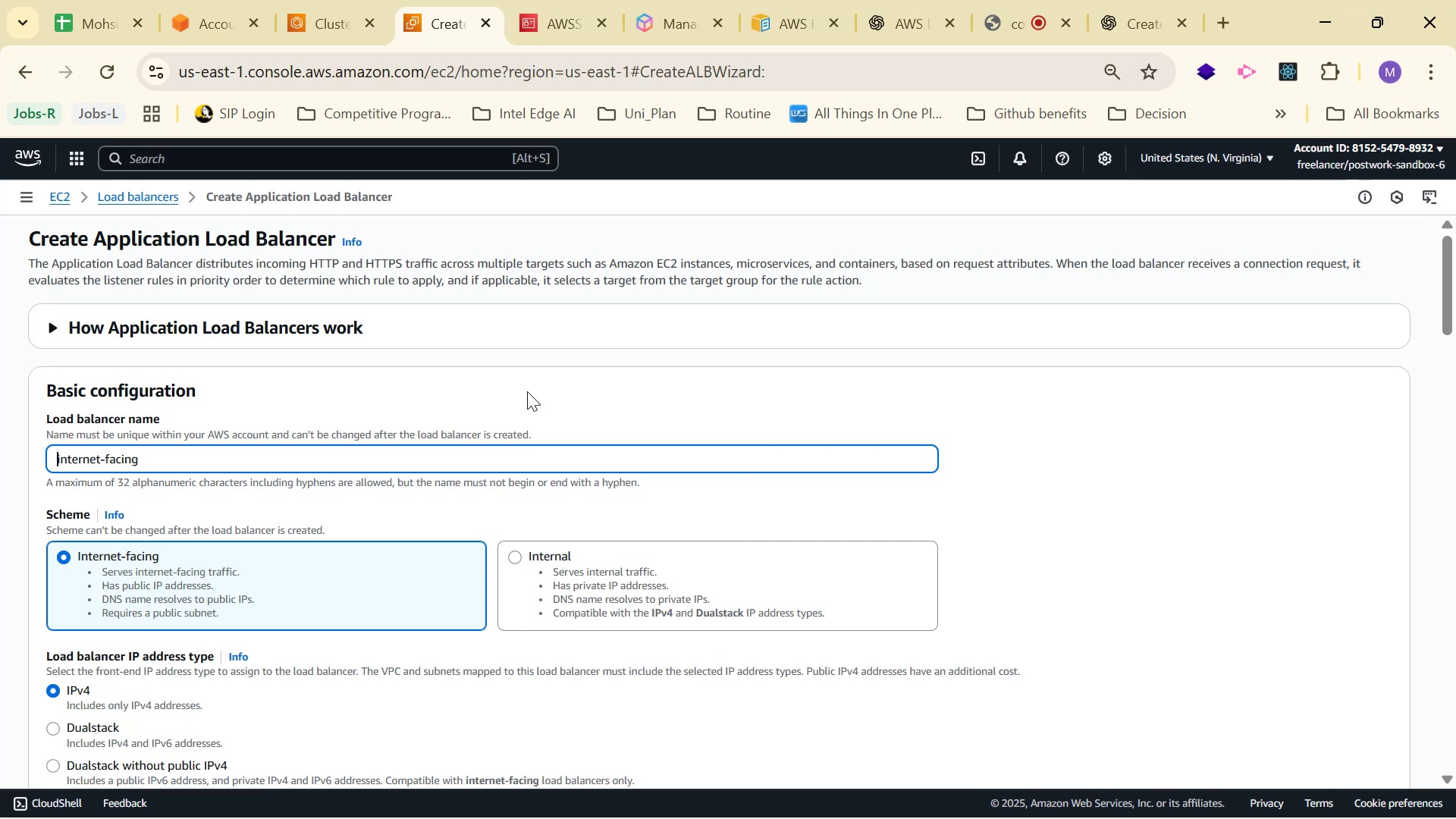 
scroll: coordinate [660, 425], scroll_direction: down, amount: 6.0
 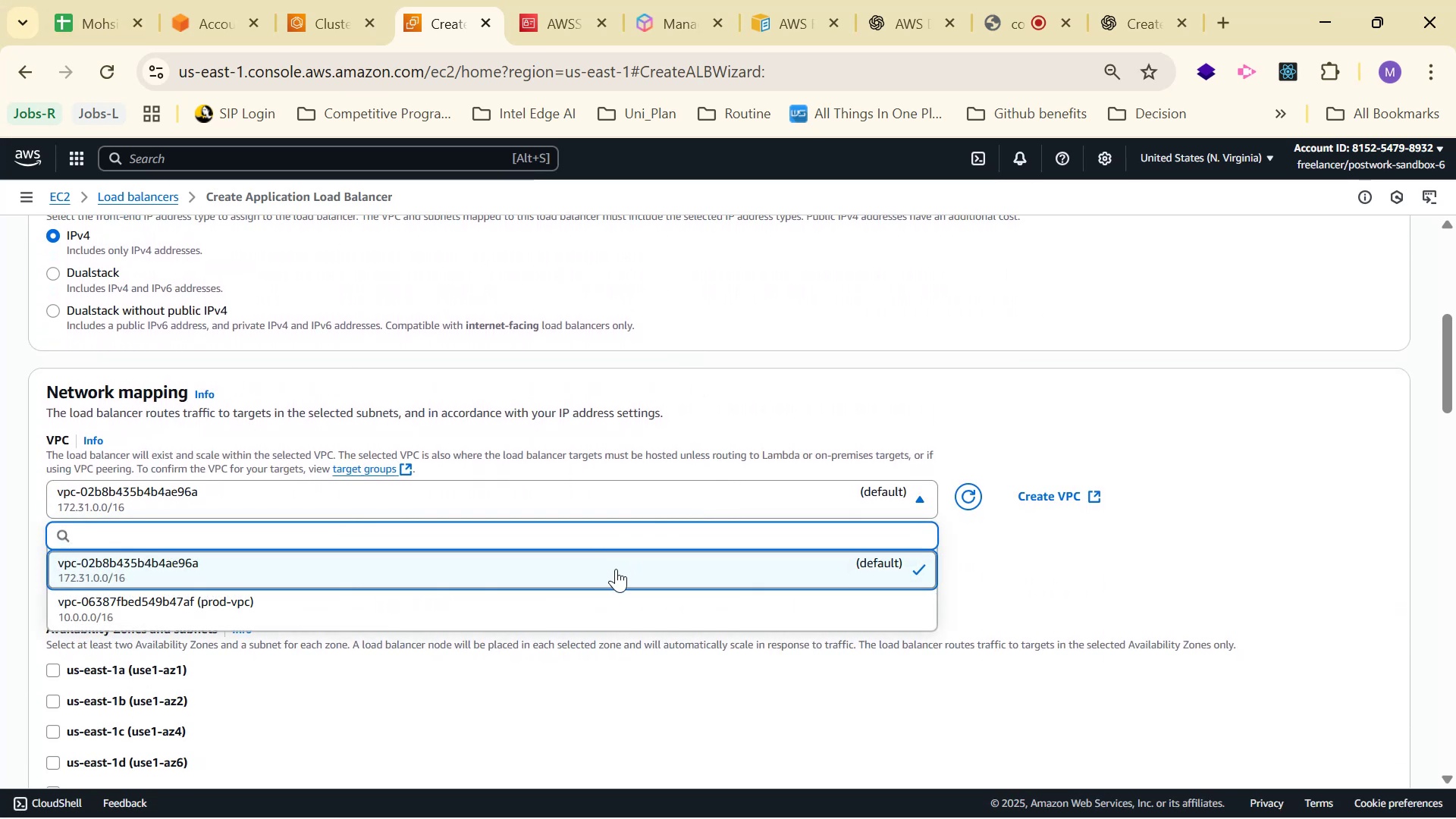 
left_click([611, 607])
 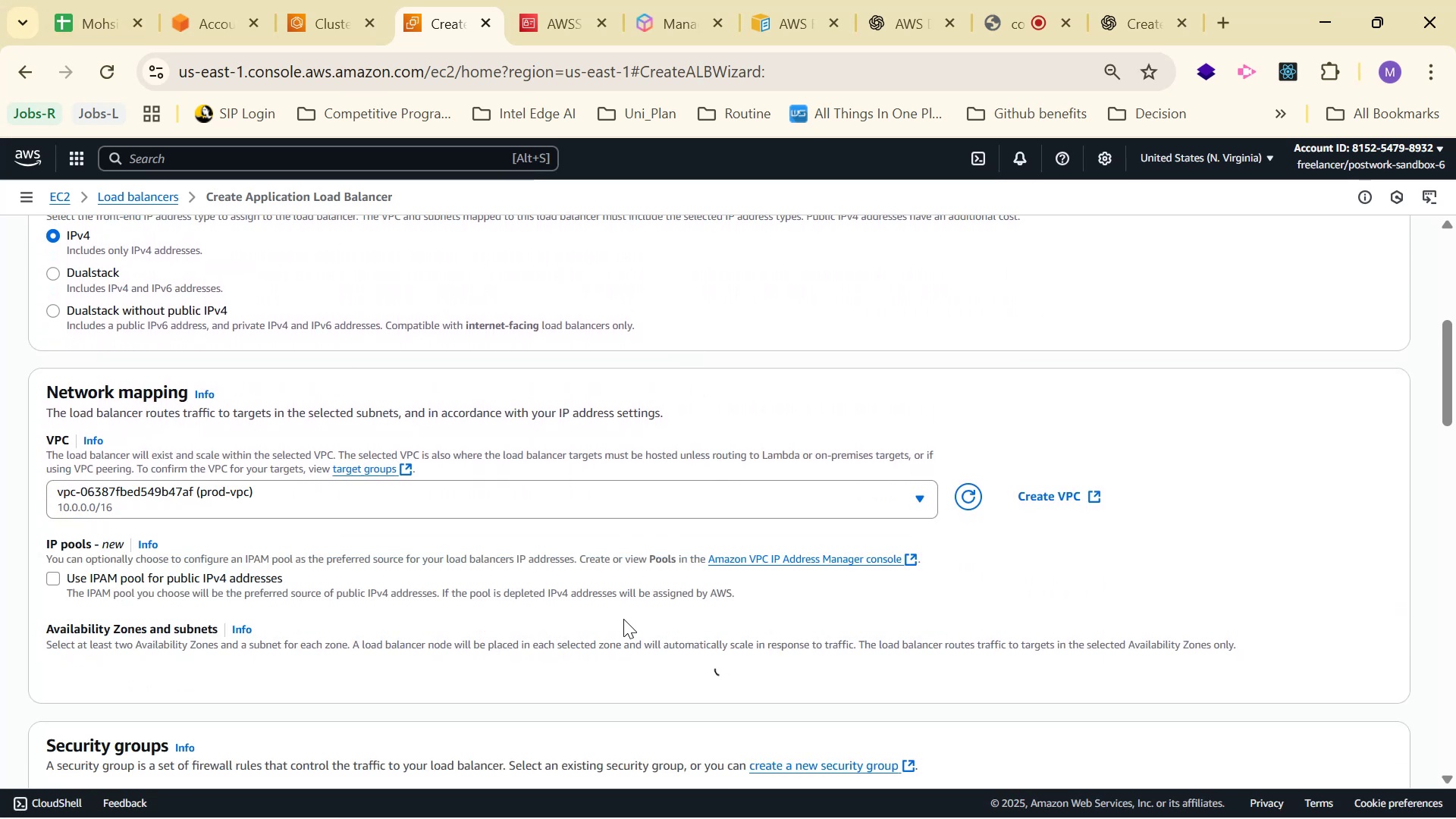 
scroll: coordinate [643, 490], scroll_direction: down, amount: 2.0
 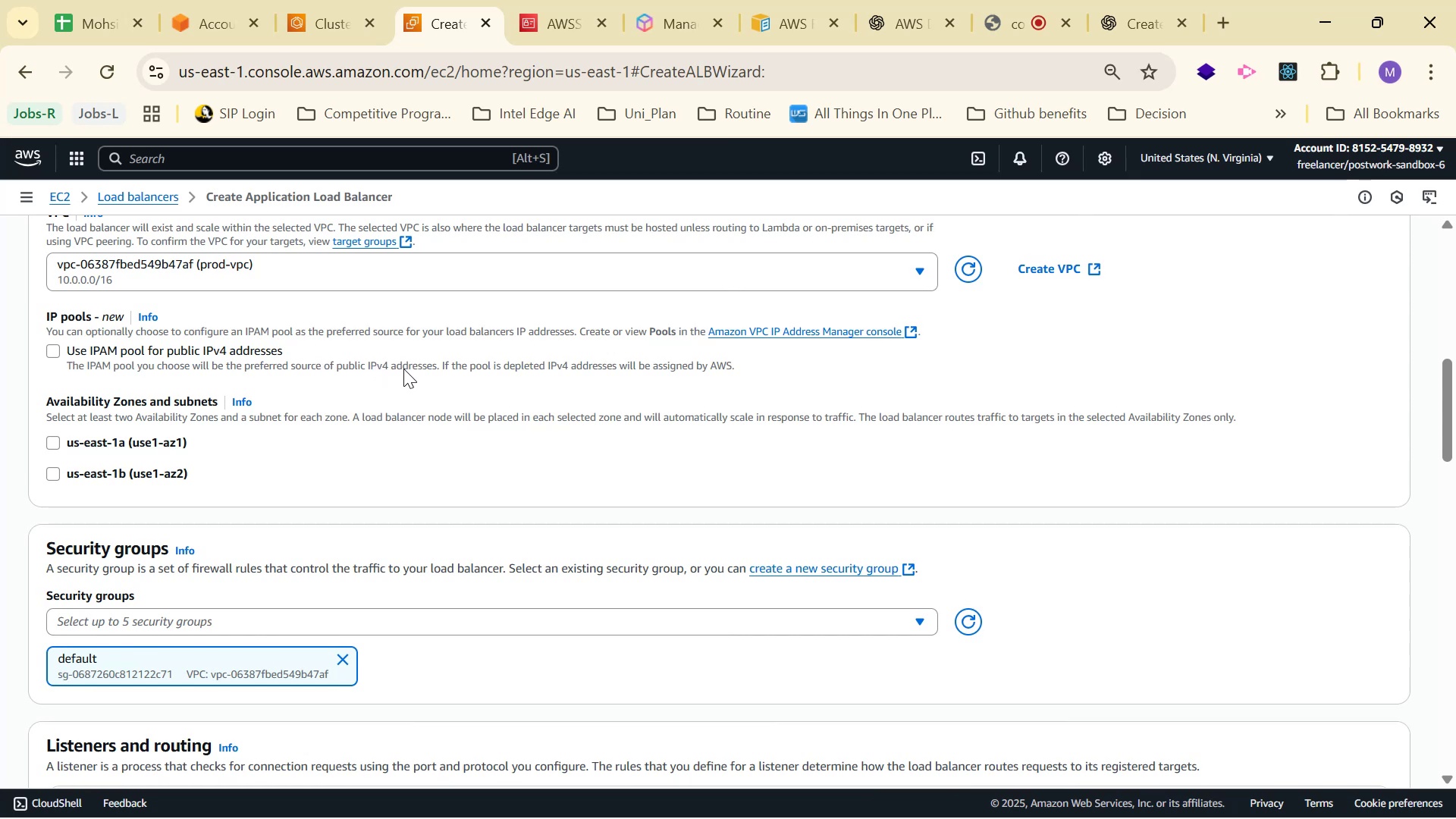 
wait(6.52)
 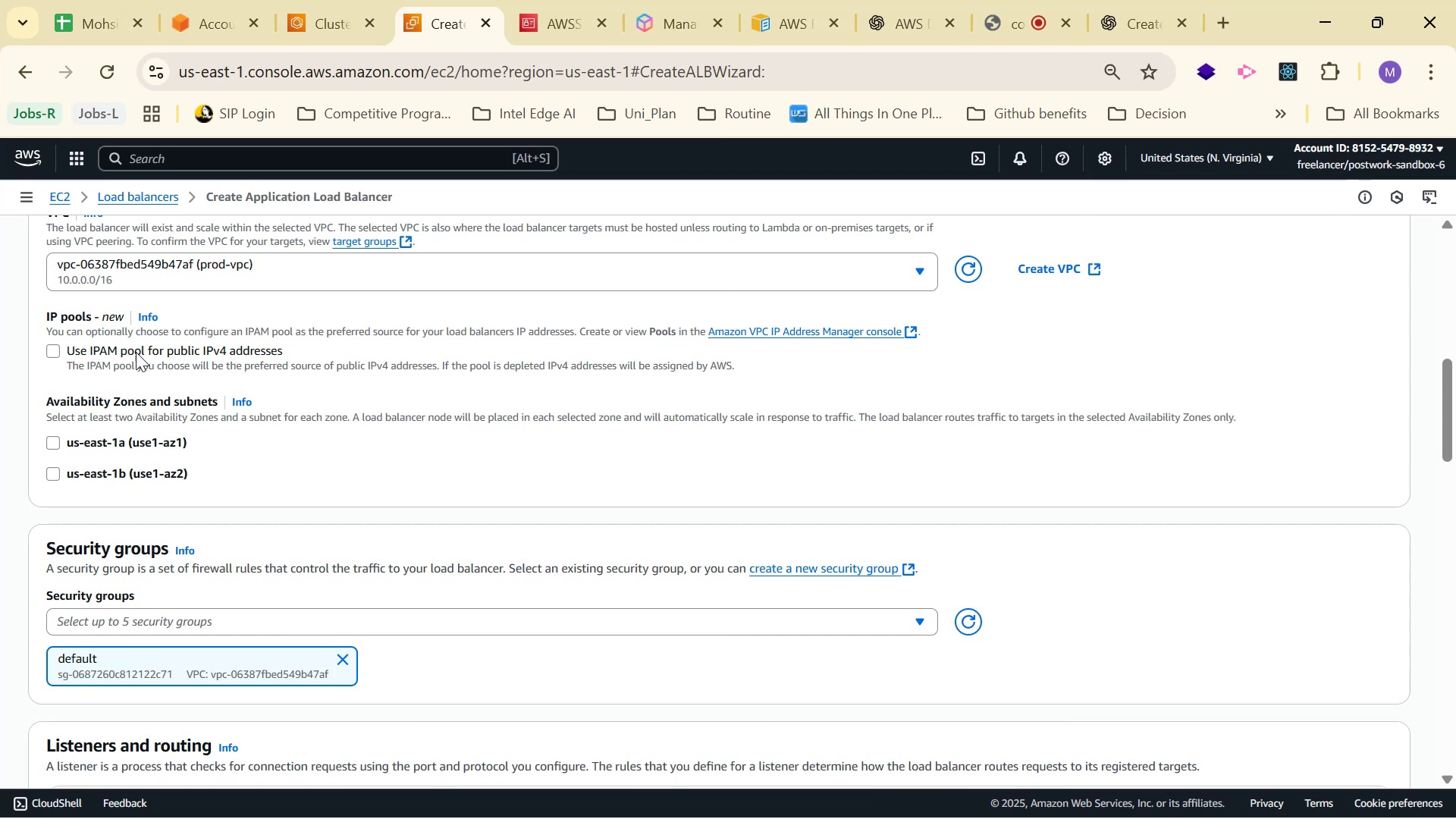 
left_click([162, 441])
 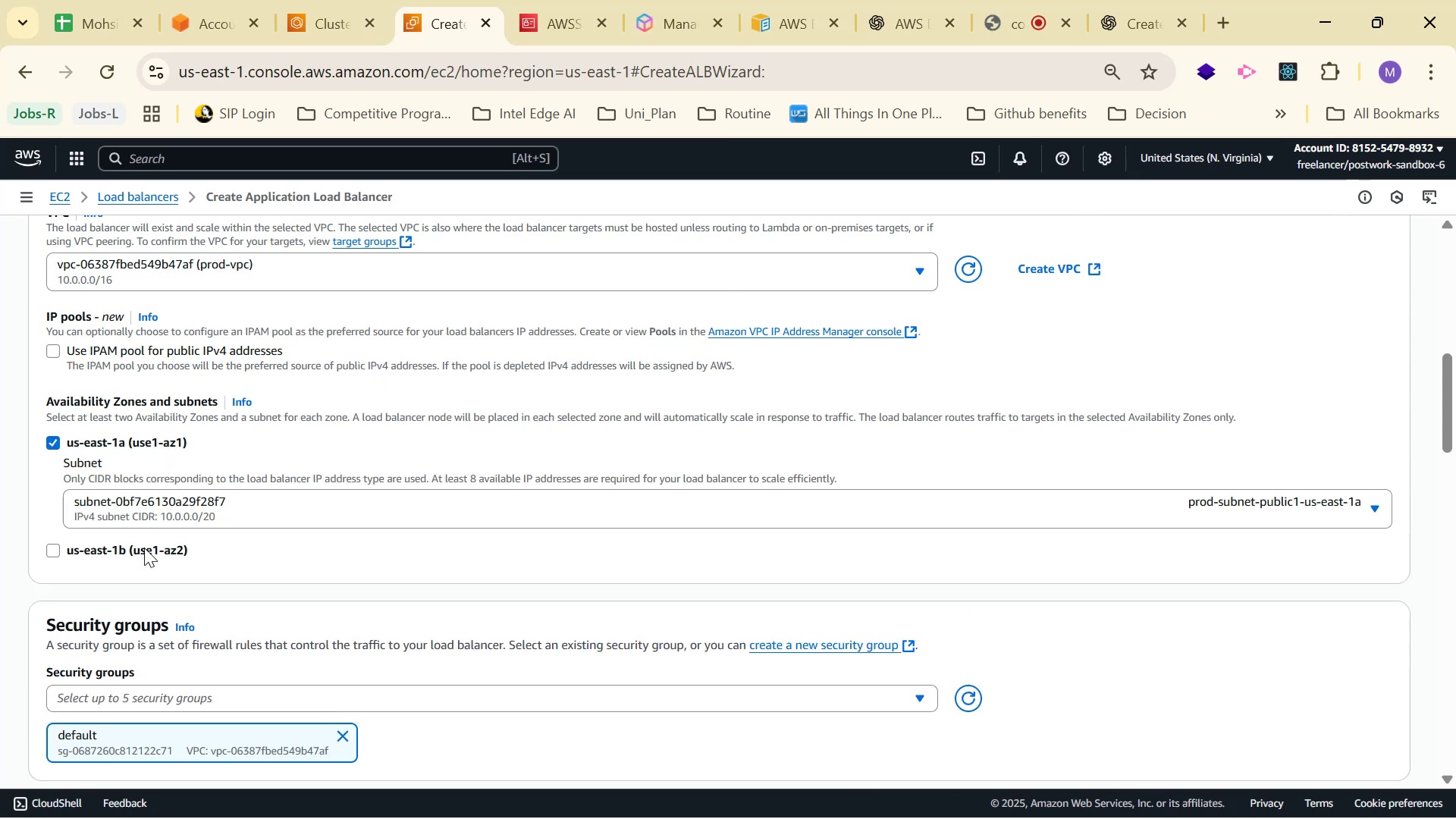 
left_click([144, 548])
 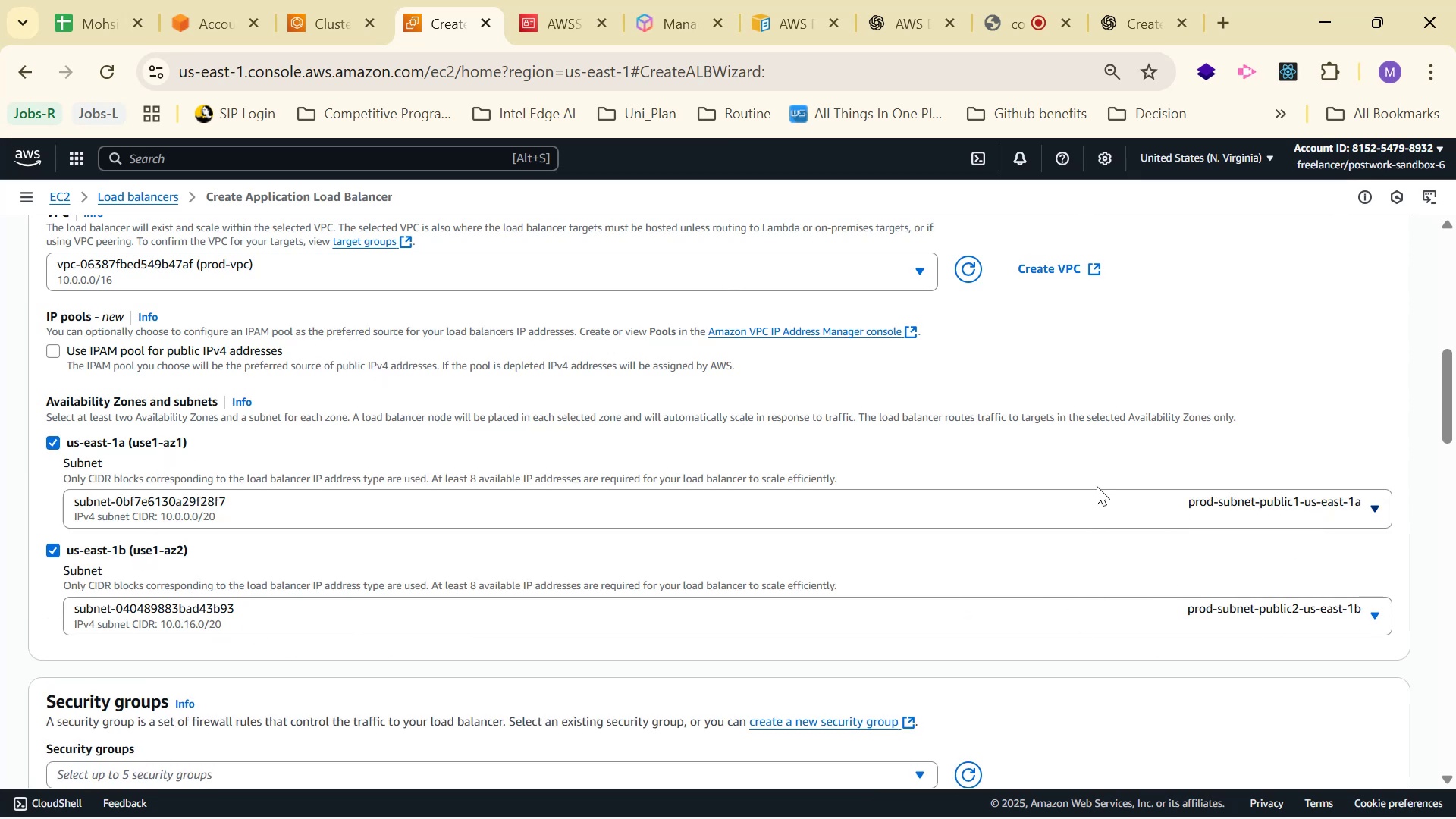 
wait(5.05)
 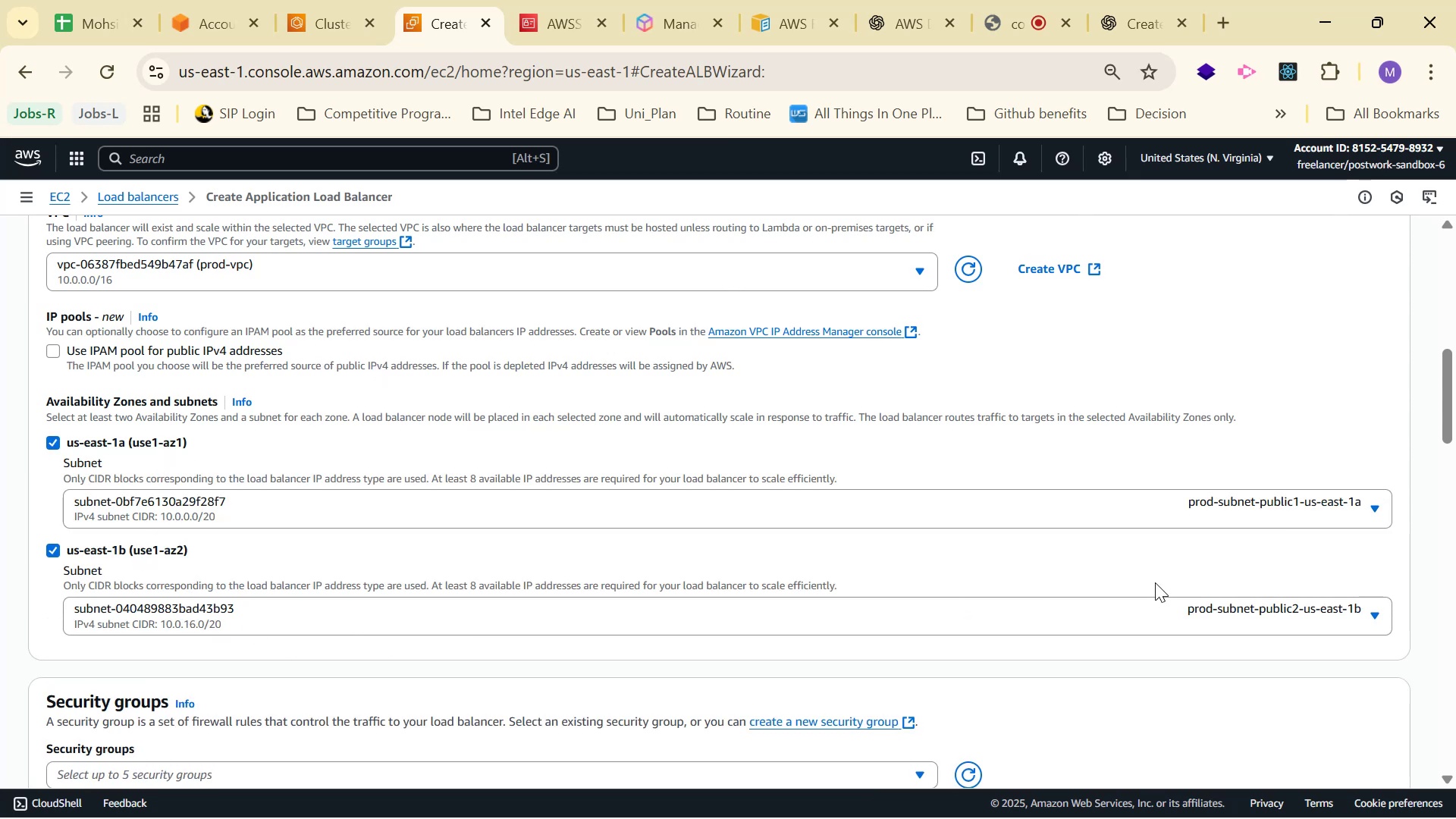 
key(Alt+Tab)
 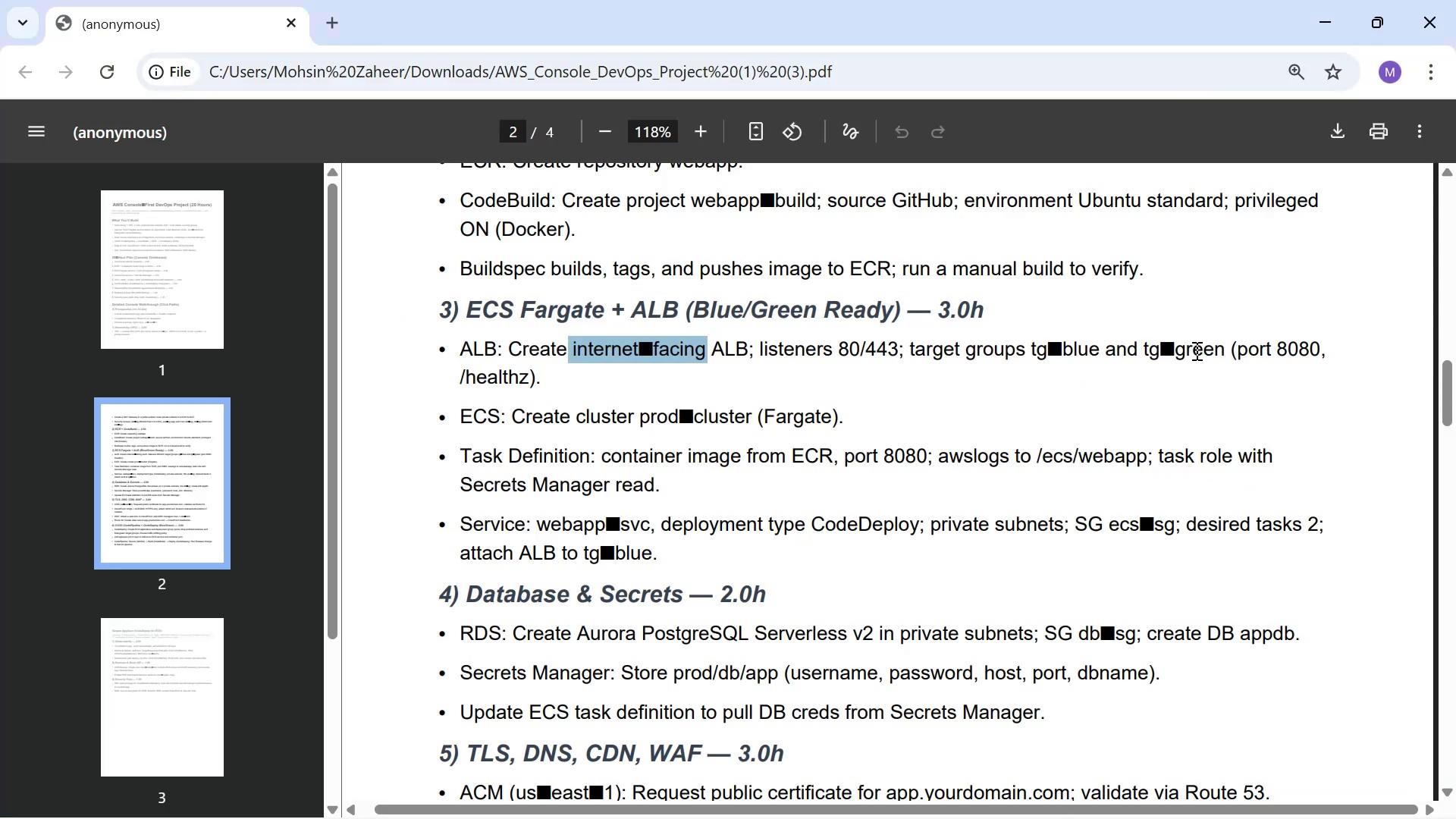 
left_click_drag(start_coordinate=[736, 348], to_coordinate=[566, 378])
 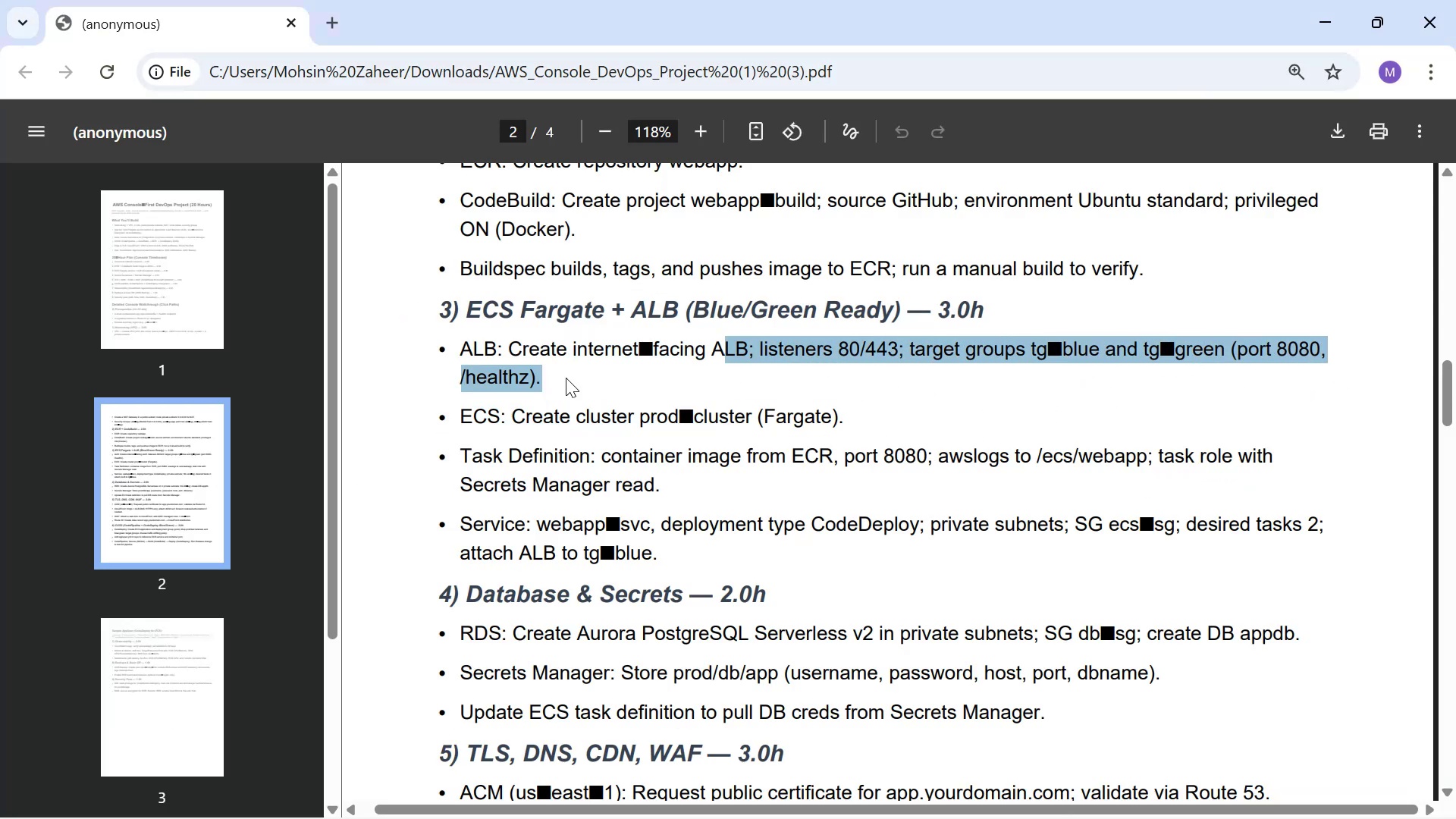 
key(Alt+AltLeft)
 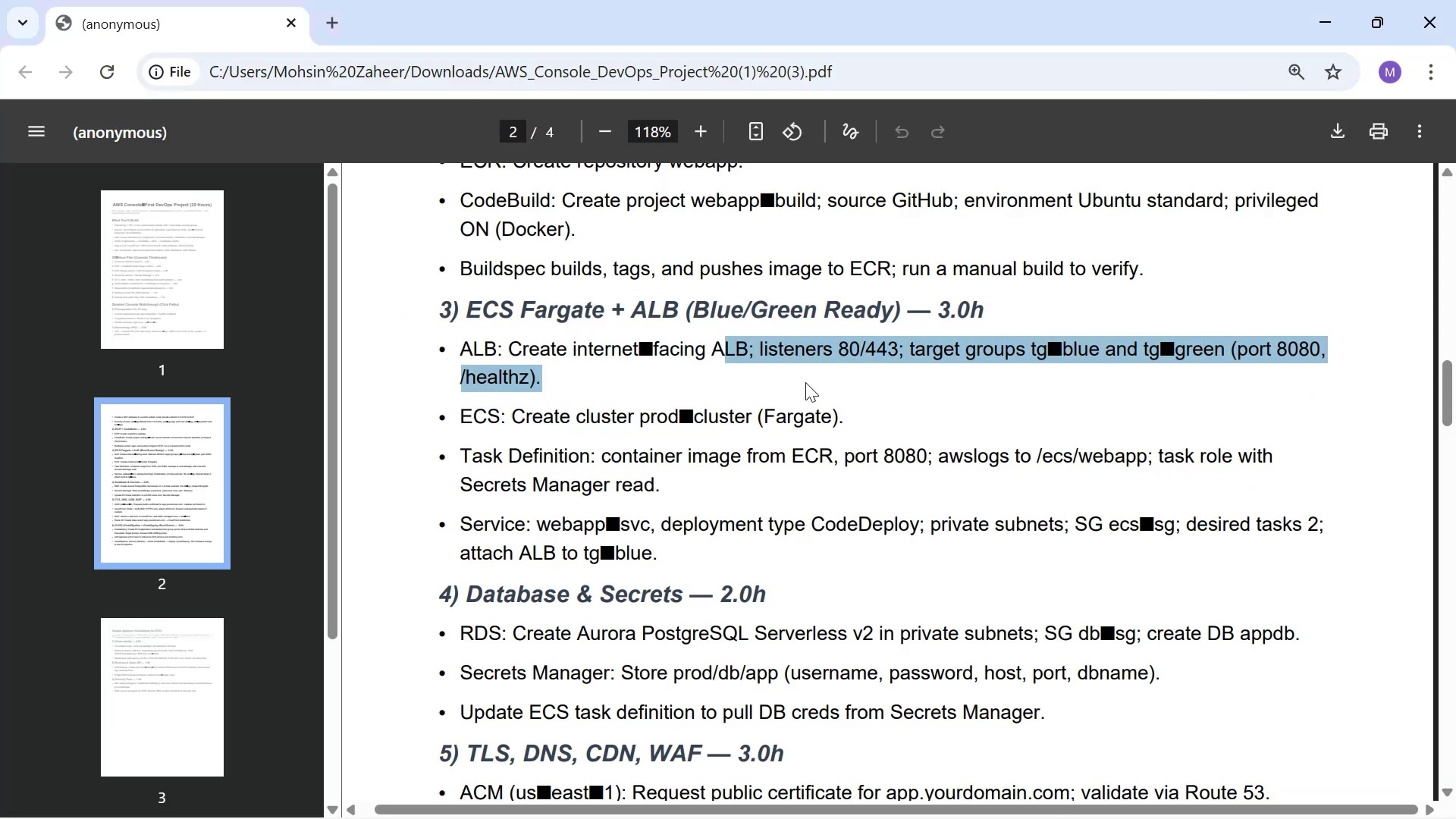 
left_click([818, 381])
 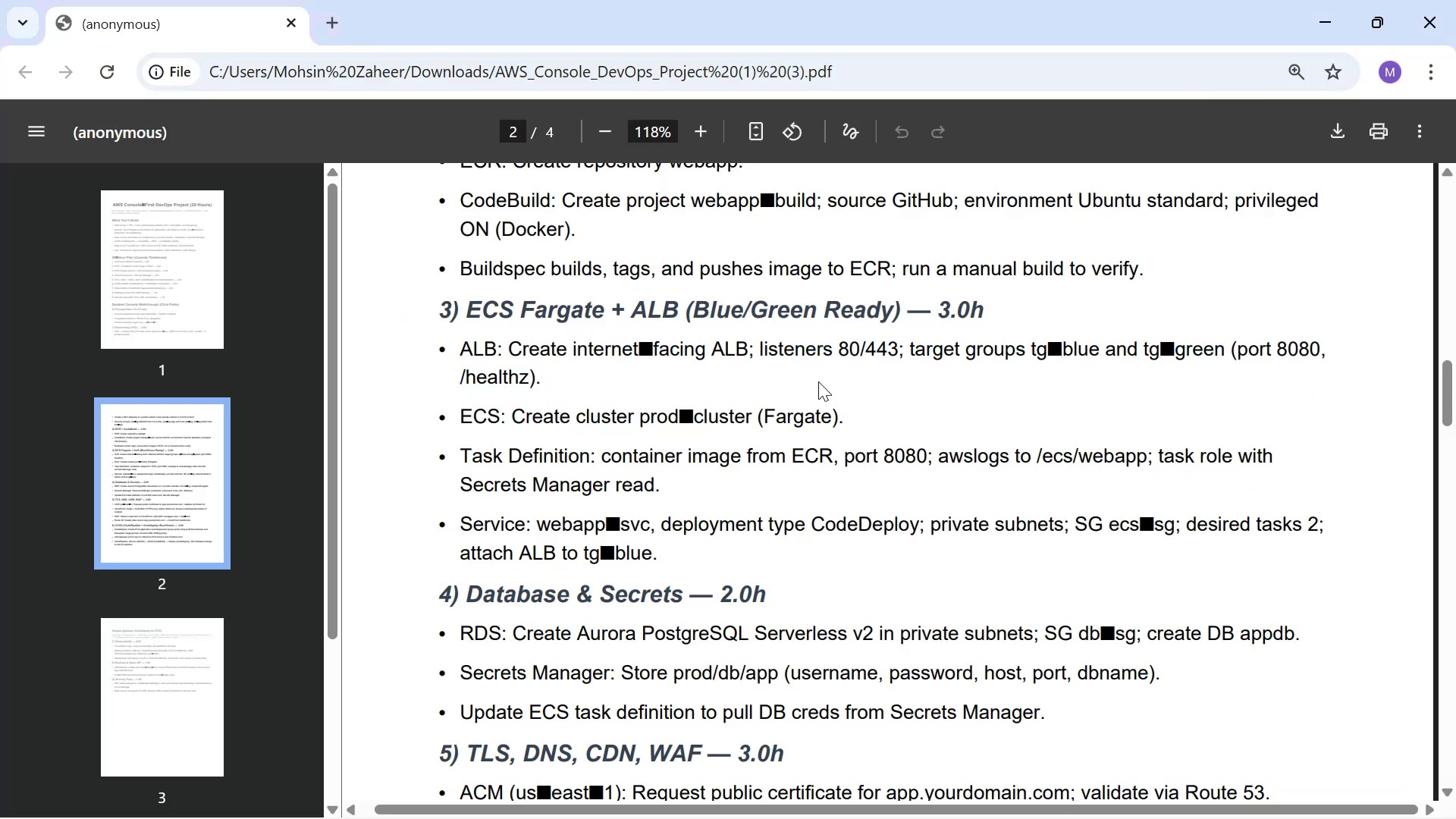 
hold_key(key=AltLeft, duration=1.5)
 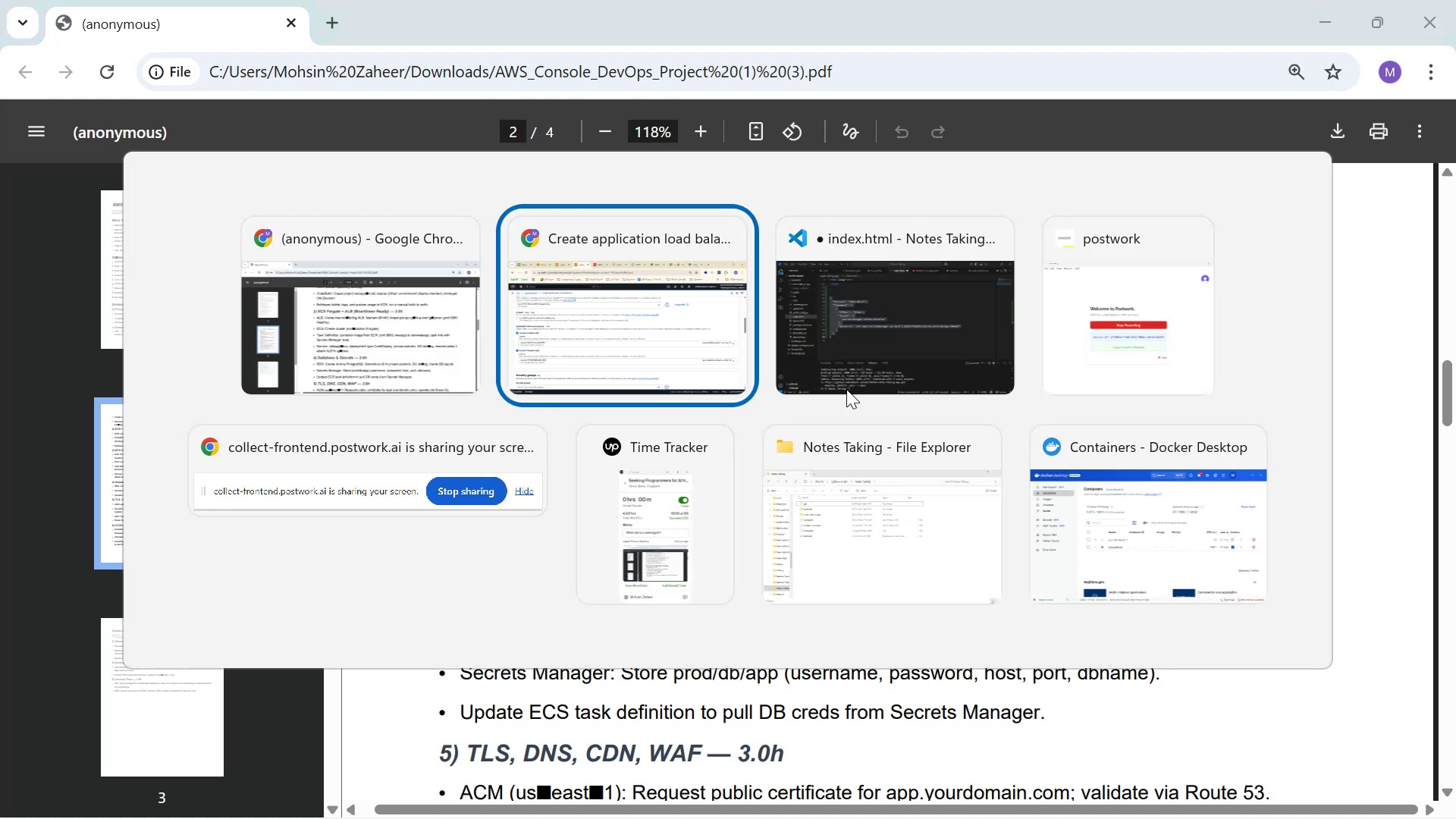 
key(Alt+Tab)
 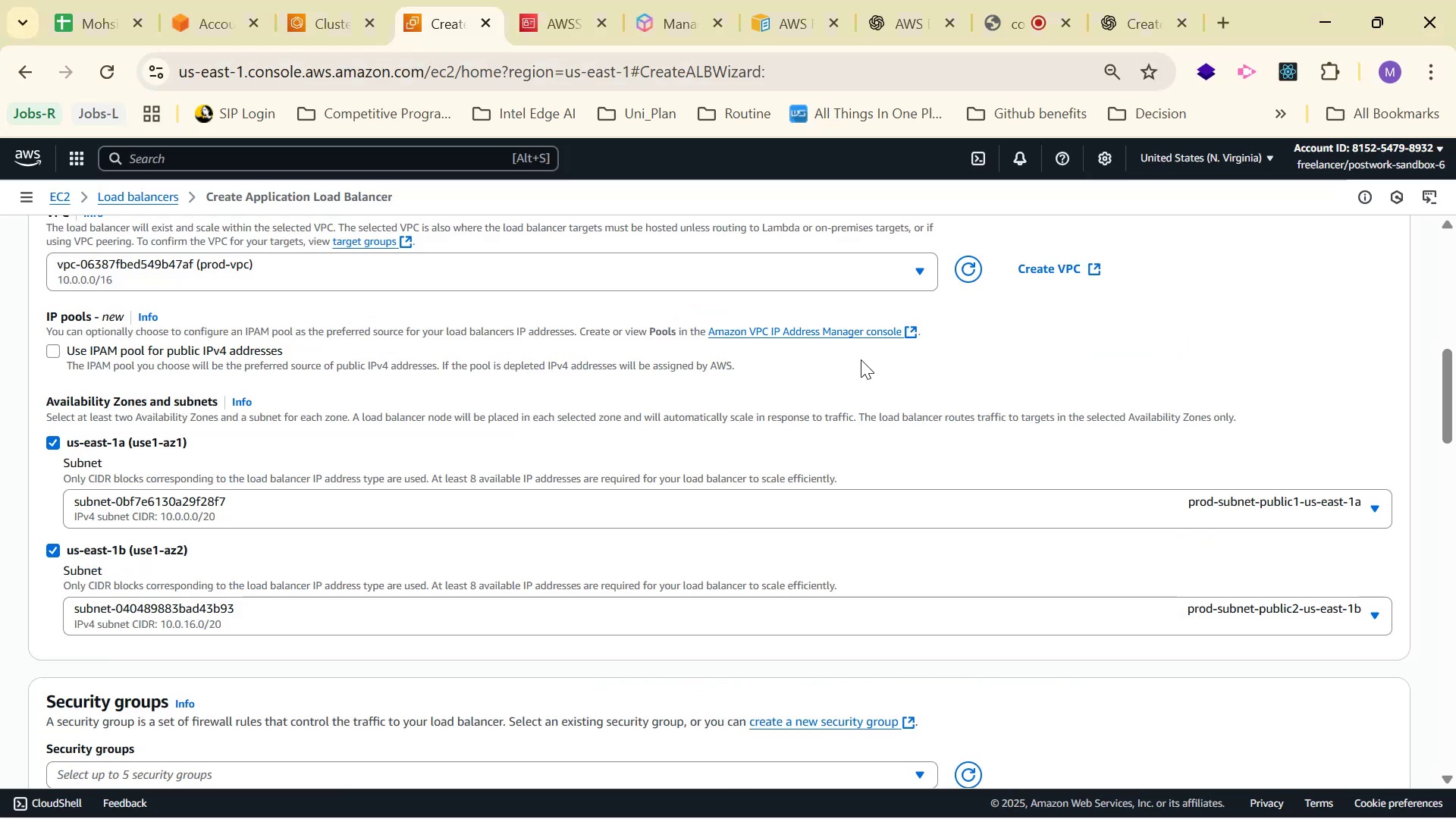 
scroll: coordinate [868, 362], scroll_direction: down, amount: 2.0
 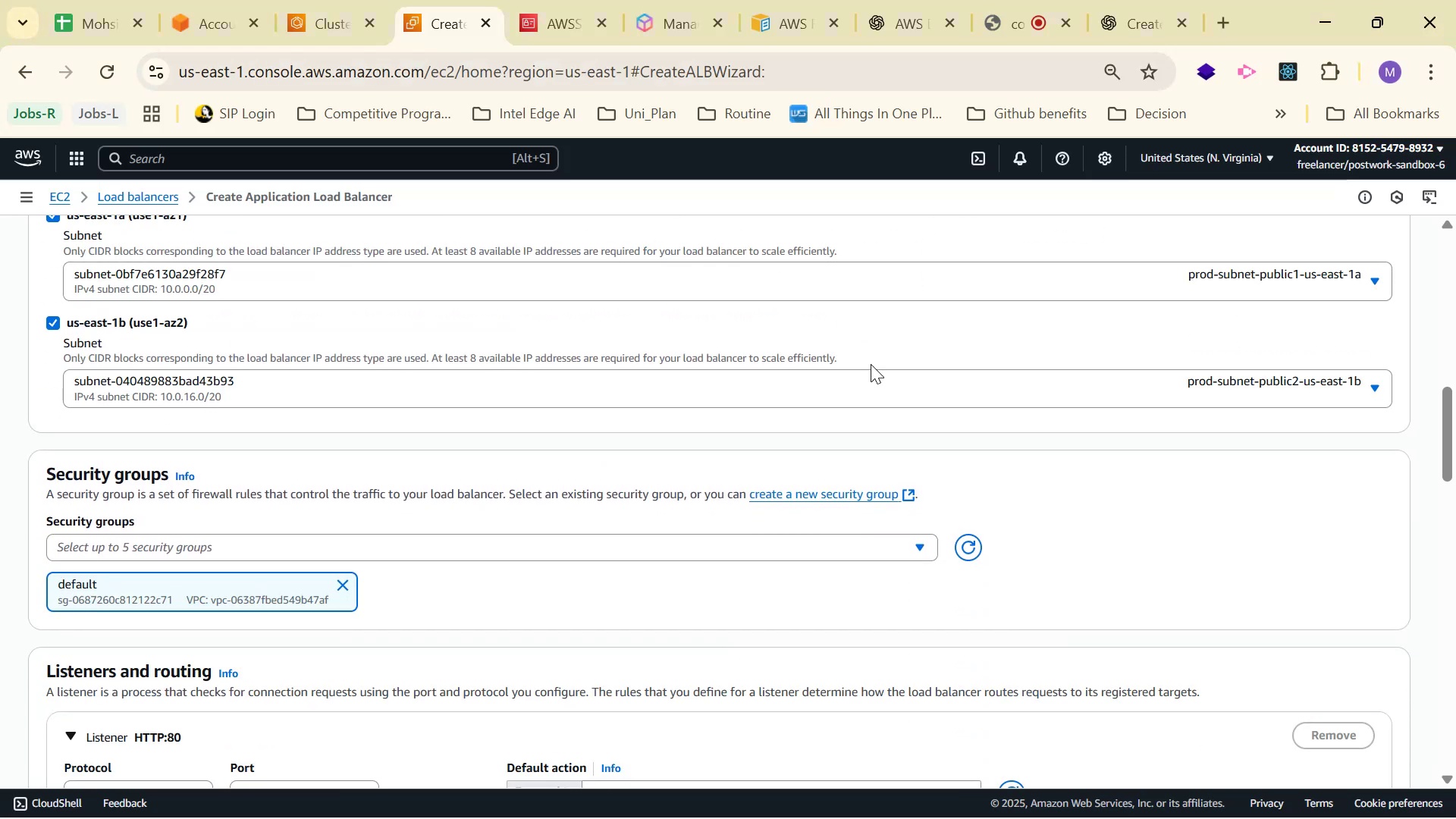 
scroll: coordinate [901, 360], scroll_direction: up, amount: 1.0
 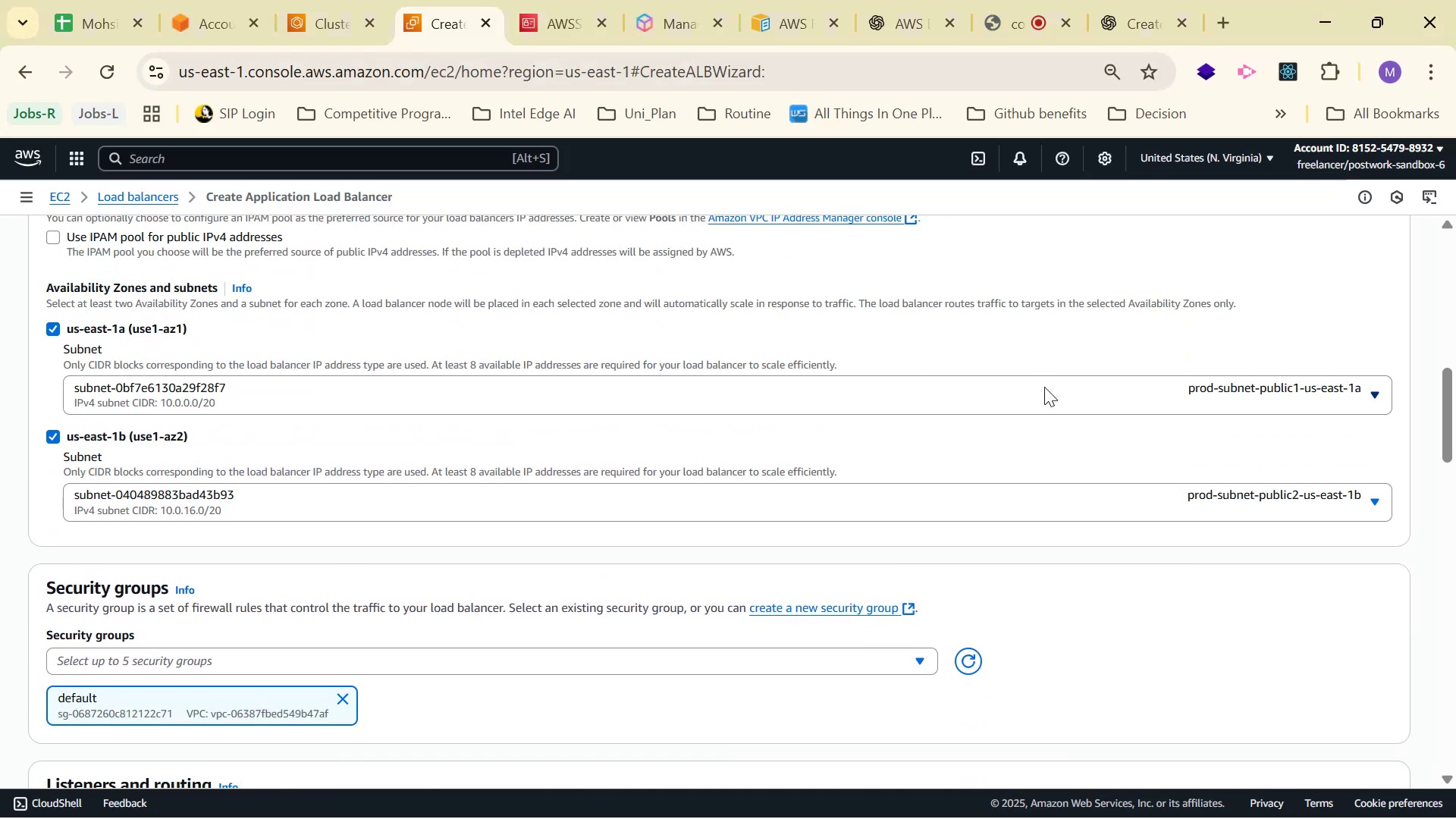 
left_click([1046, 393])
 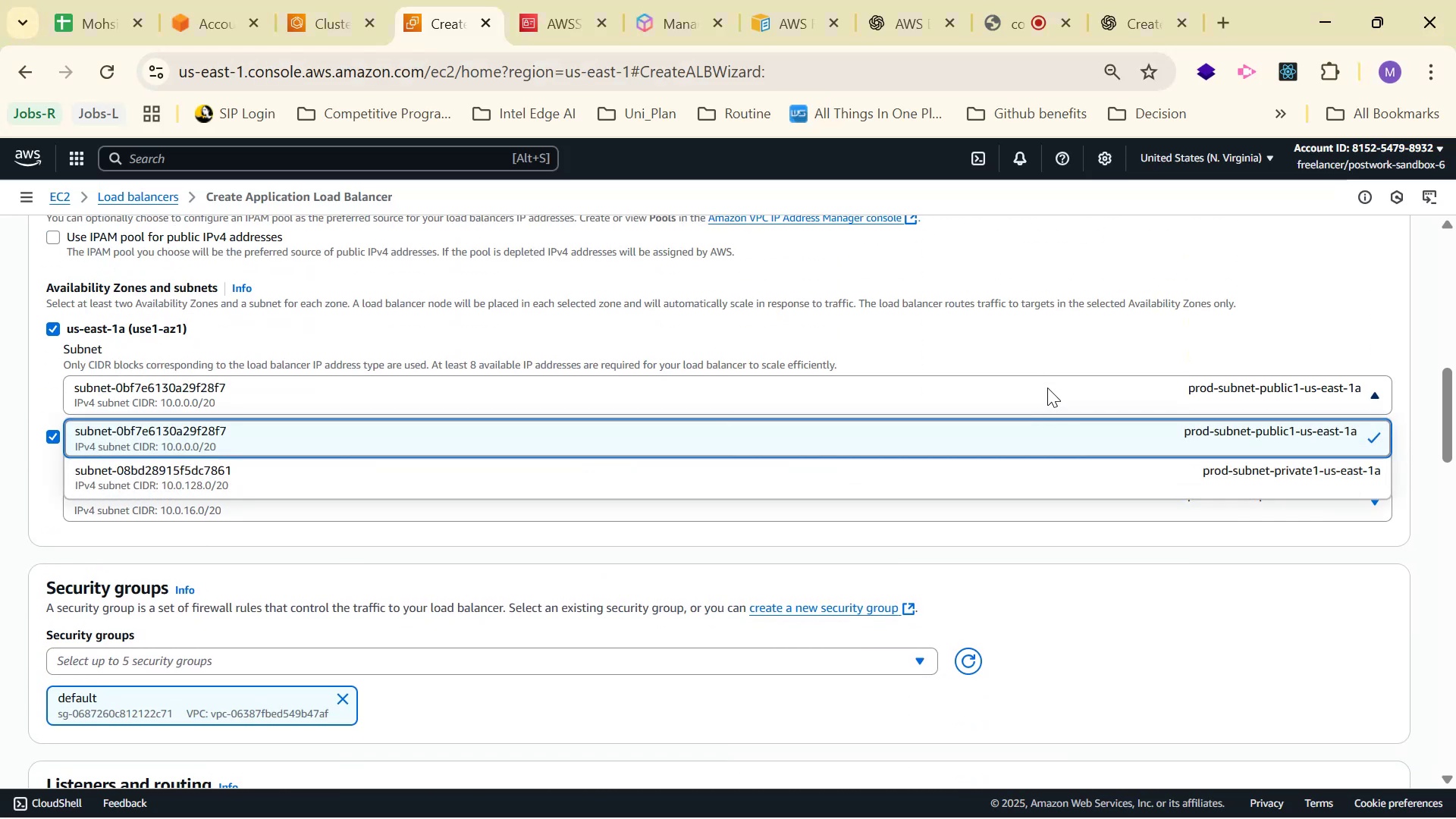 
left_click([1047, 388])
 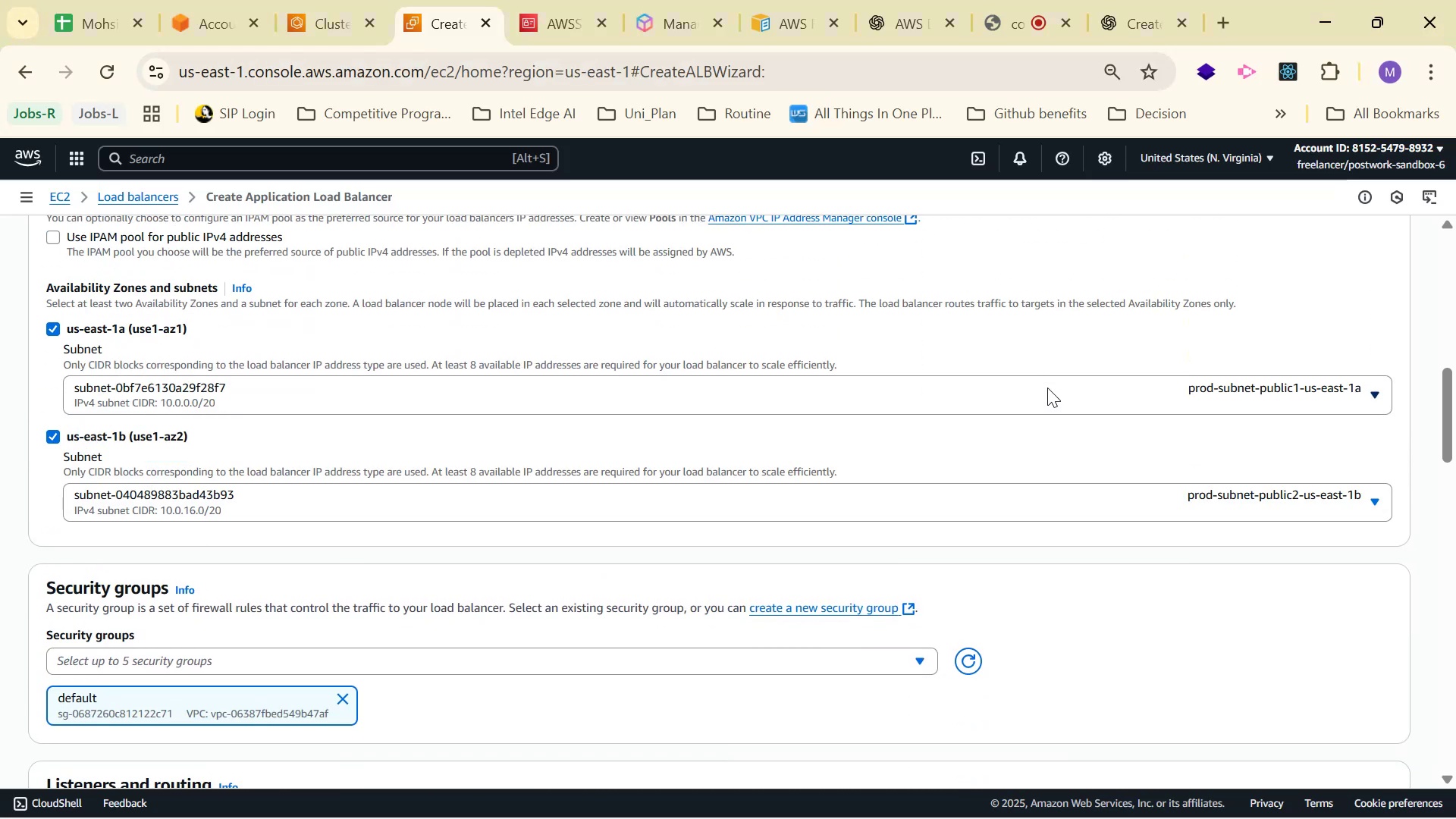 
scroll: coordinate [927, 394], scroll_direction: down, amount: 1.0
 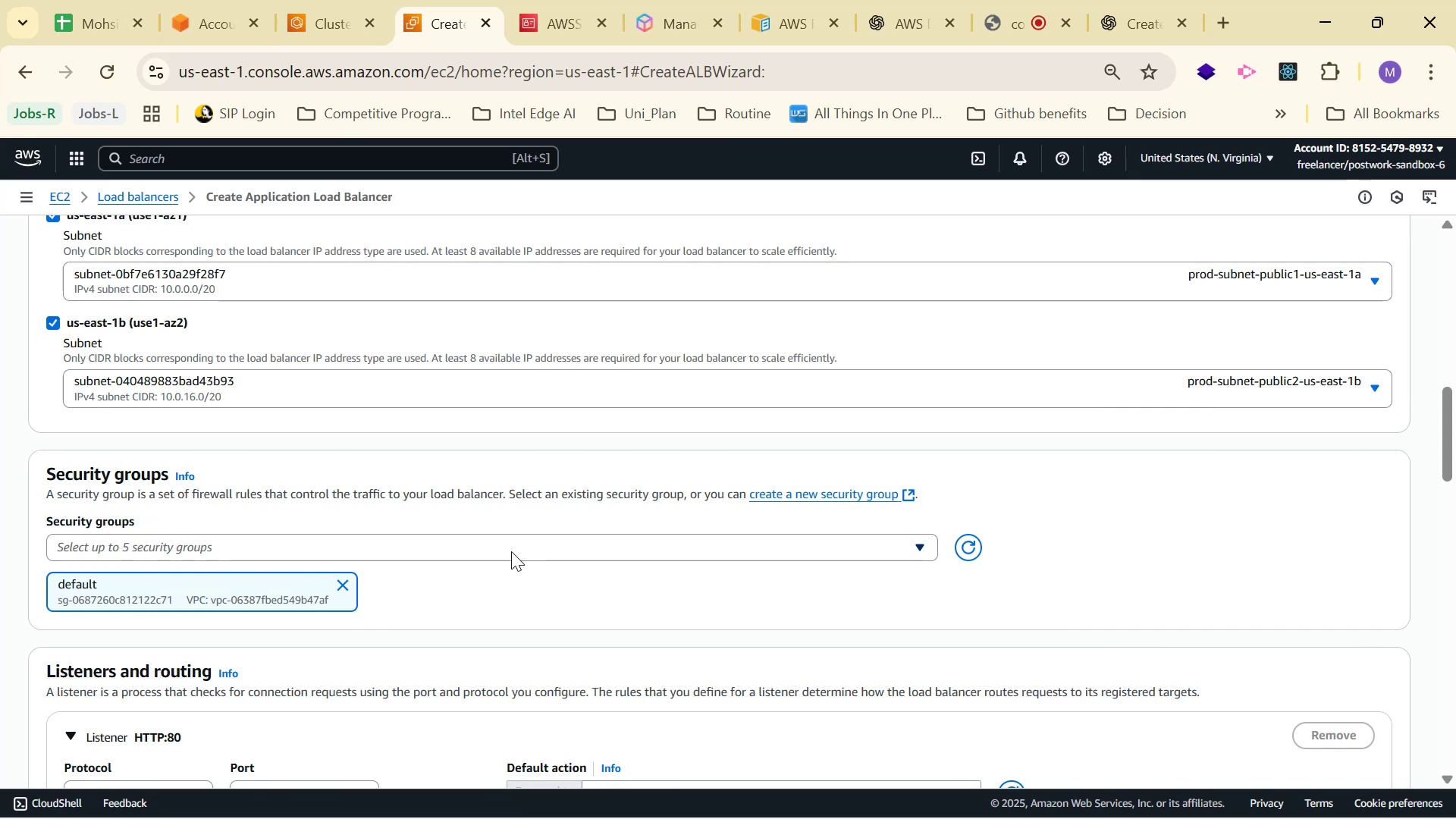 
key(Alt+AltLeft)
 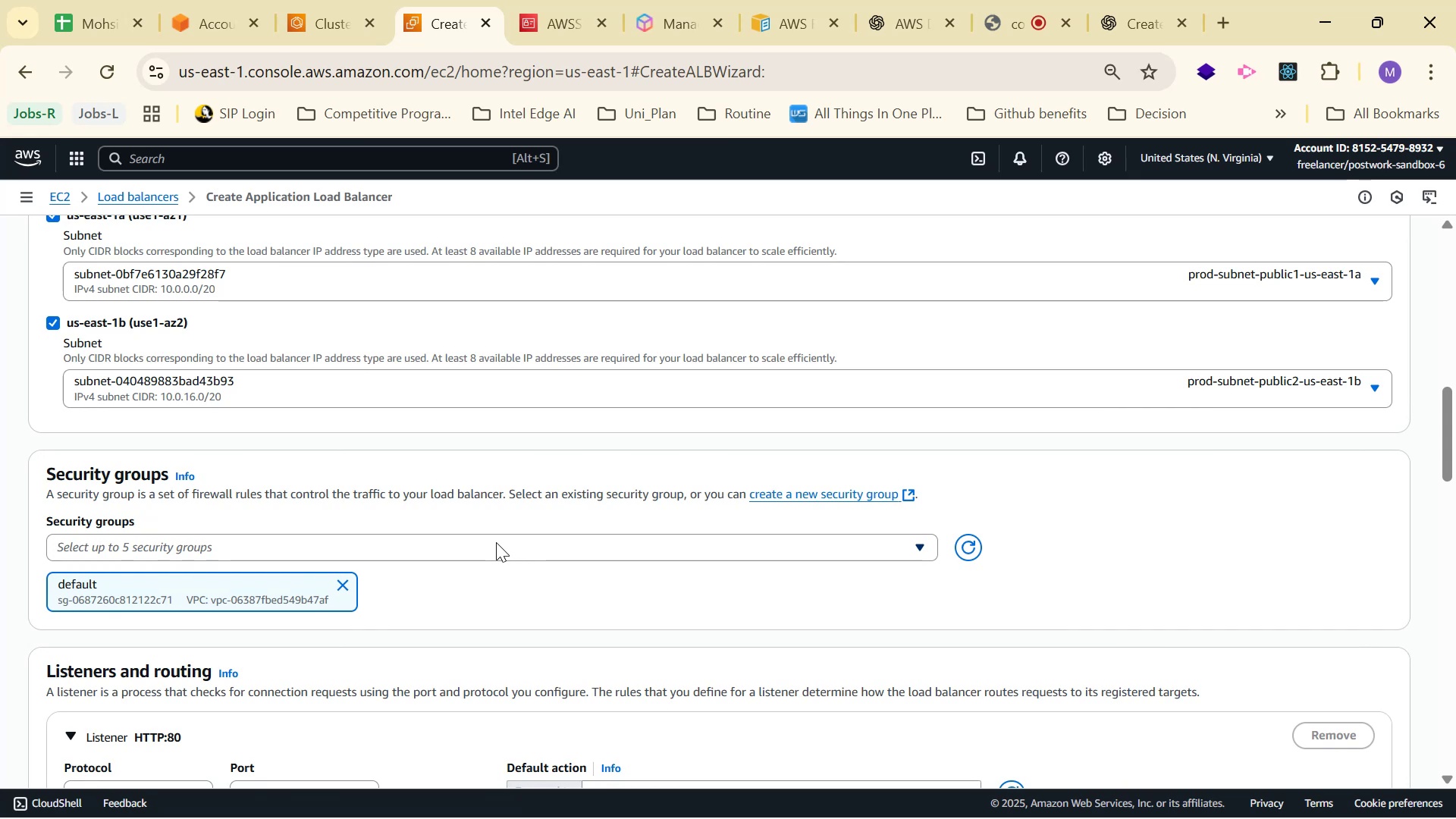 
key(Alt+Tab)
 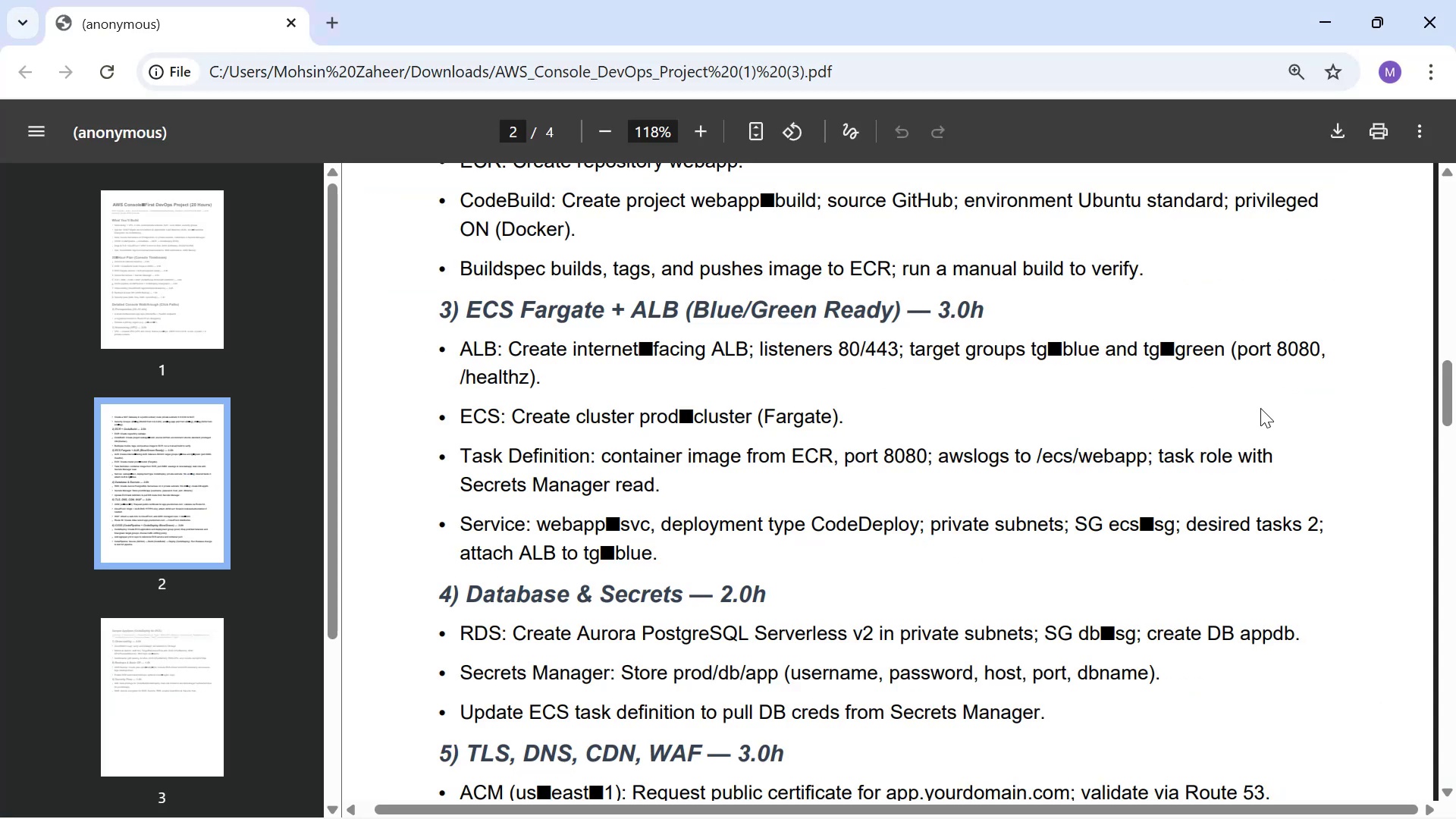 
key(Alt+AltLeft)
 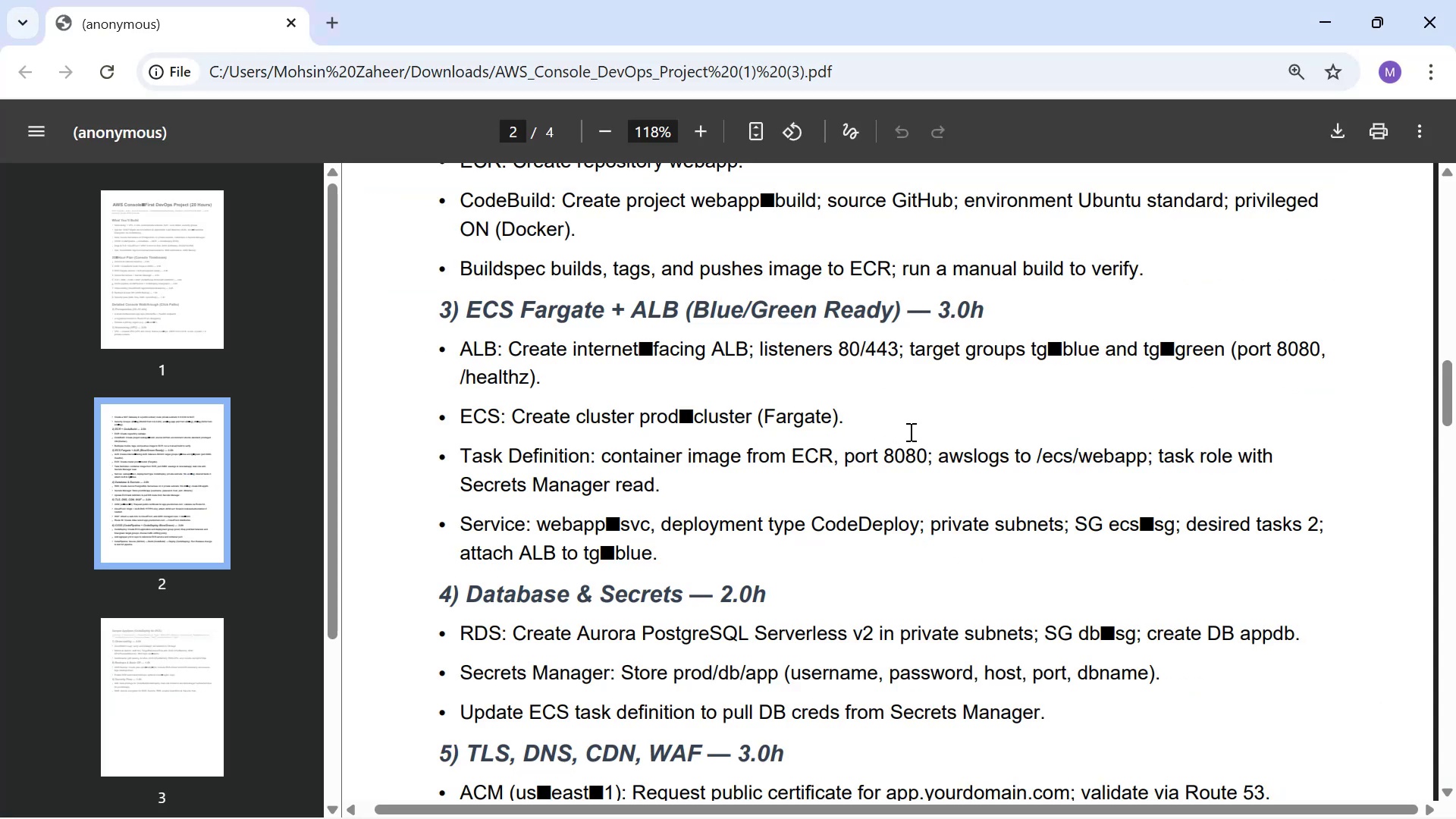 
key(Alt+Tab)
 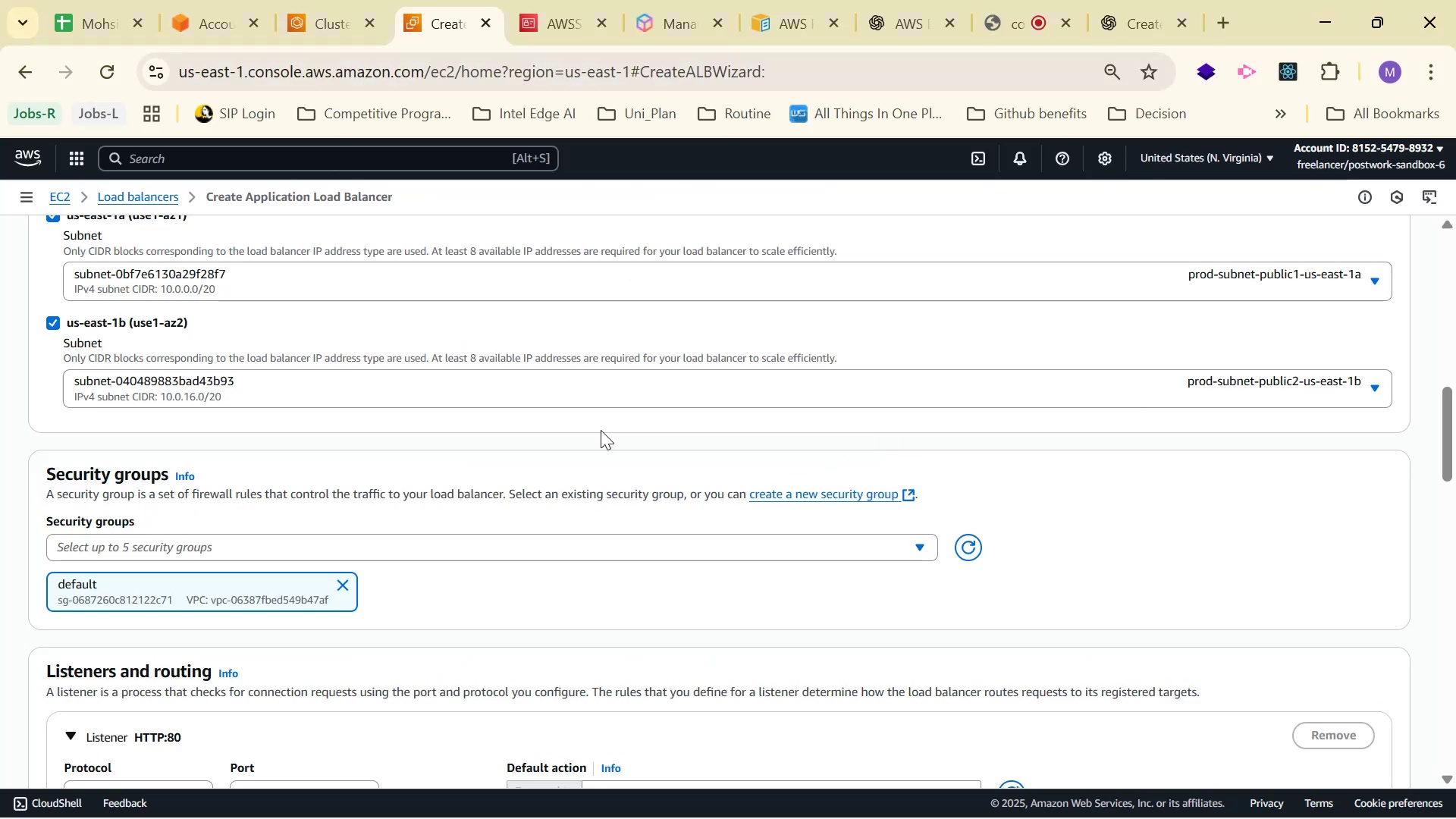 
left_click([904, 6])
 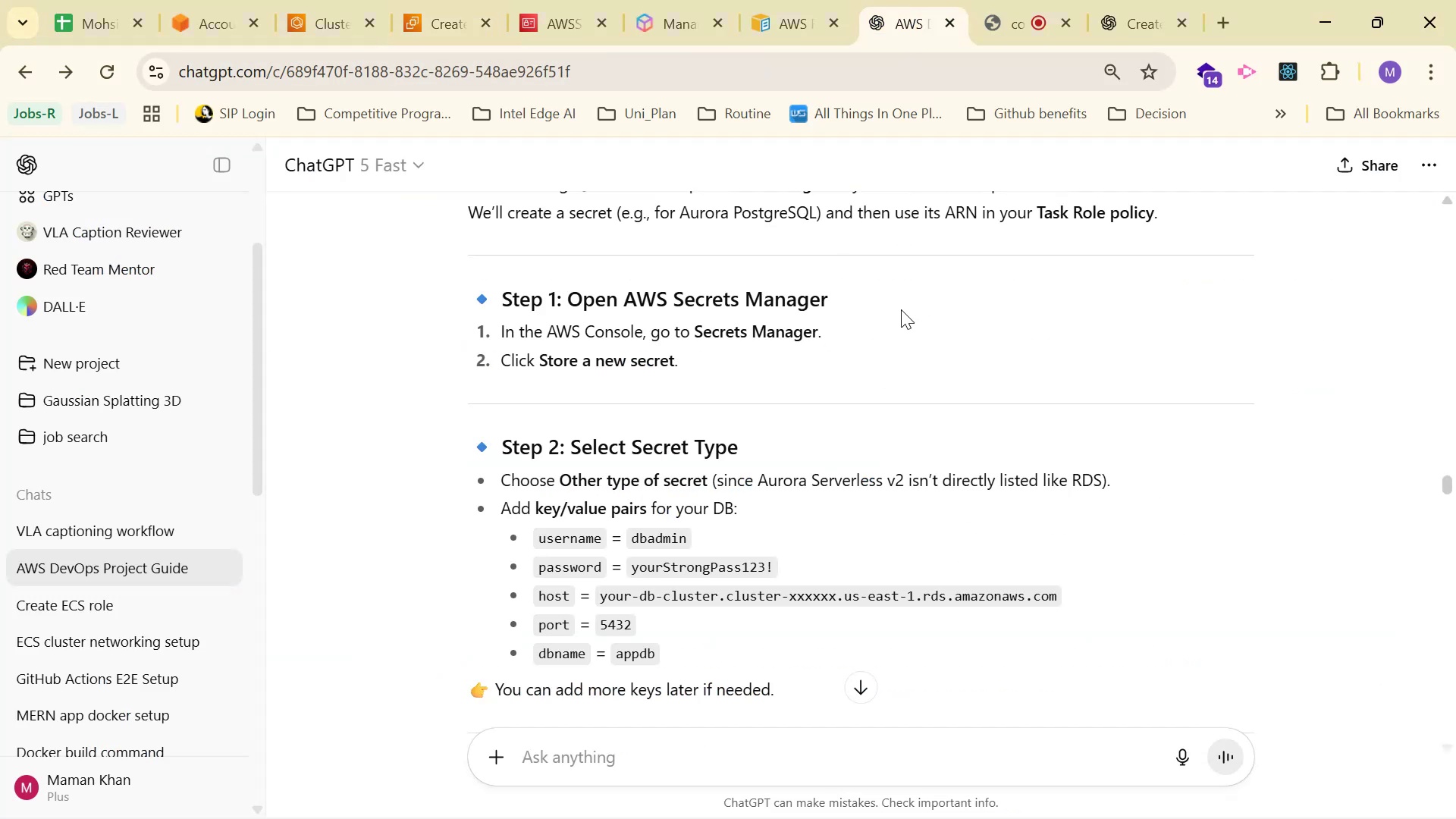 
scroll: coordinate [1173, 337], scroll_direction: up, amount: 327.0
 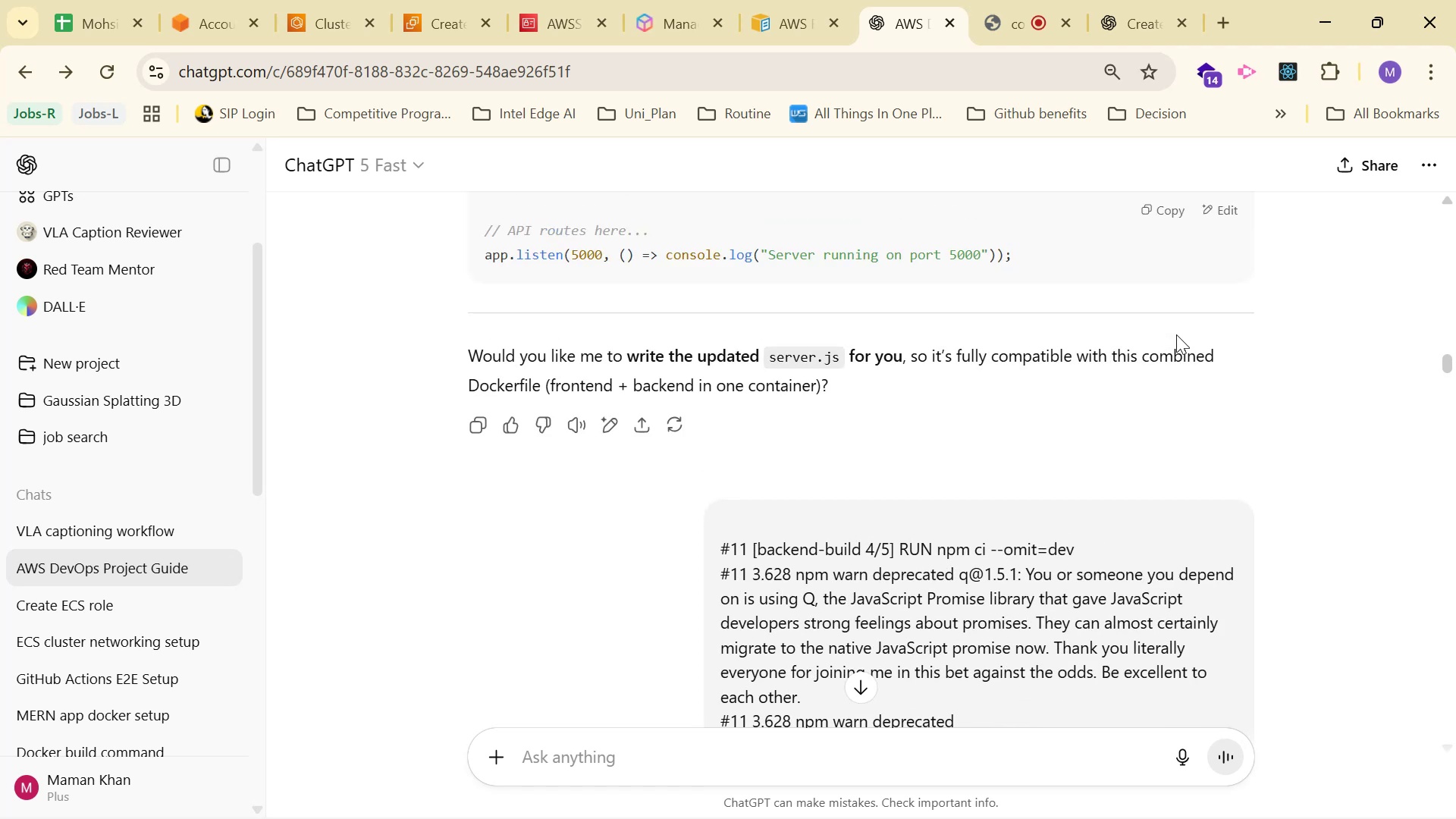 
scroll: coordinate [1185, 329], scroll_direction: up, amount: 8.0
 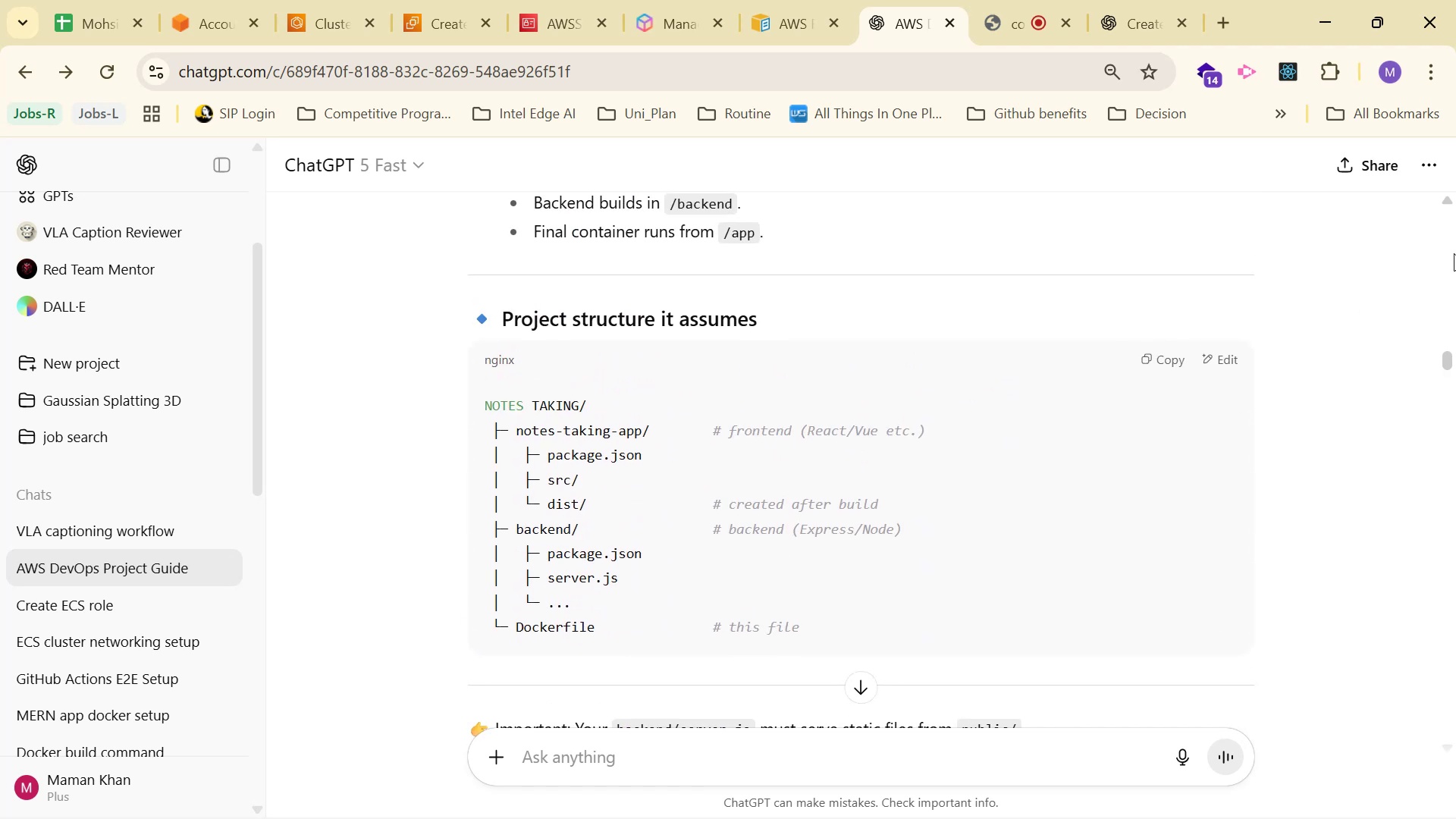 
left_click_drag(start_coordinate=[1446, 358], to_coordinate=[1446, 537])
 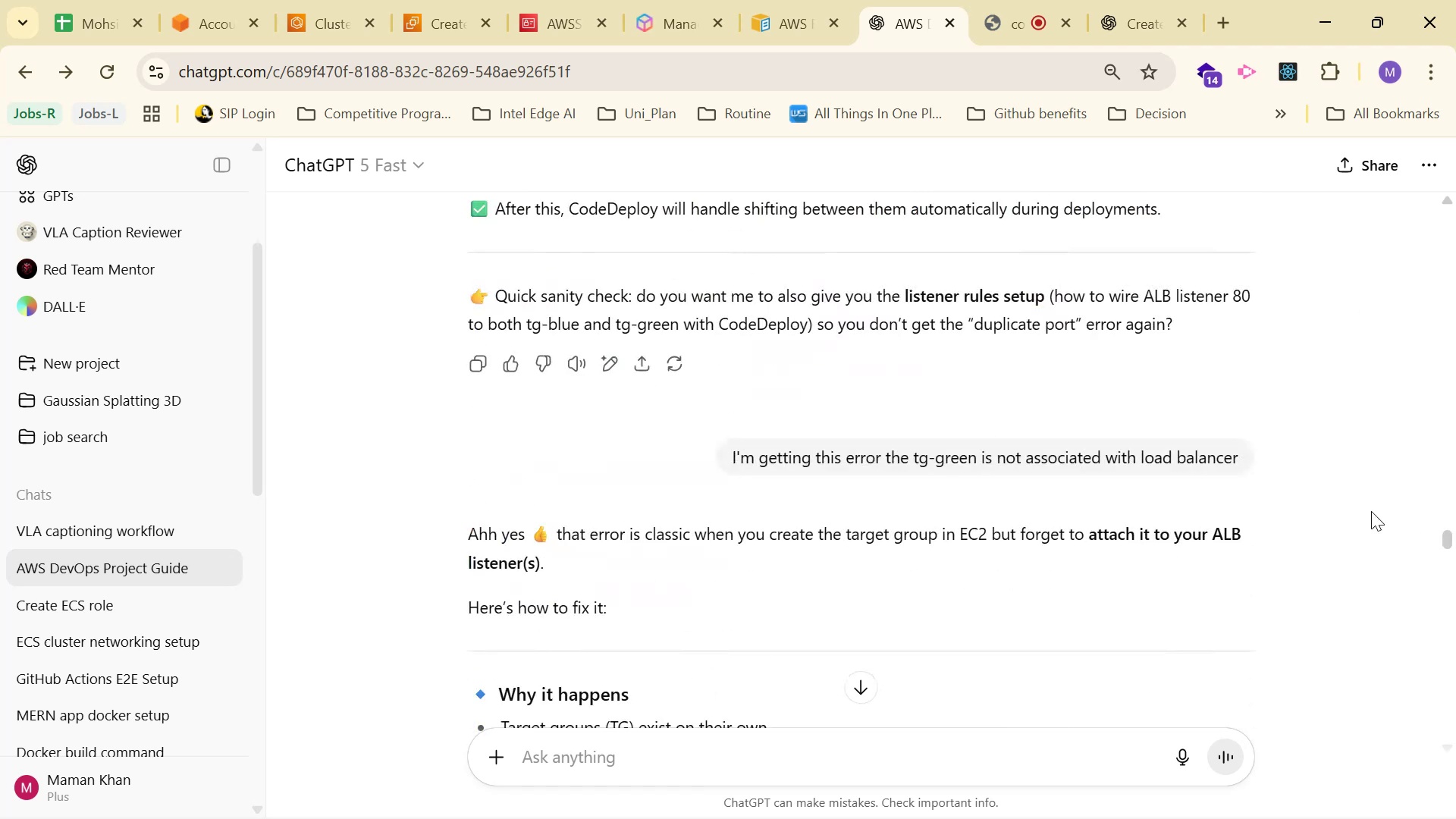 
scroll: coordinate [1309, 451], scroll_direction: down, amount: 18.0
 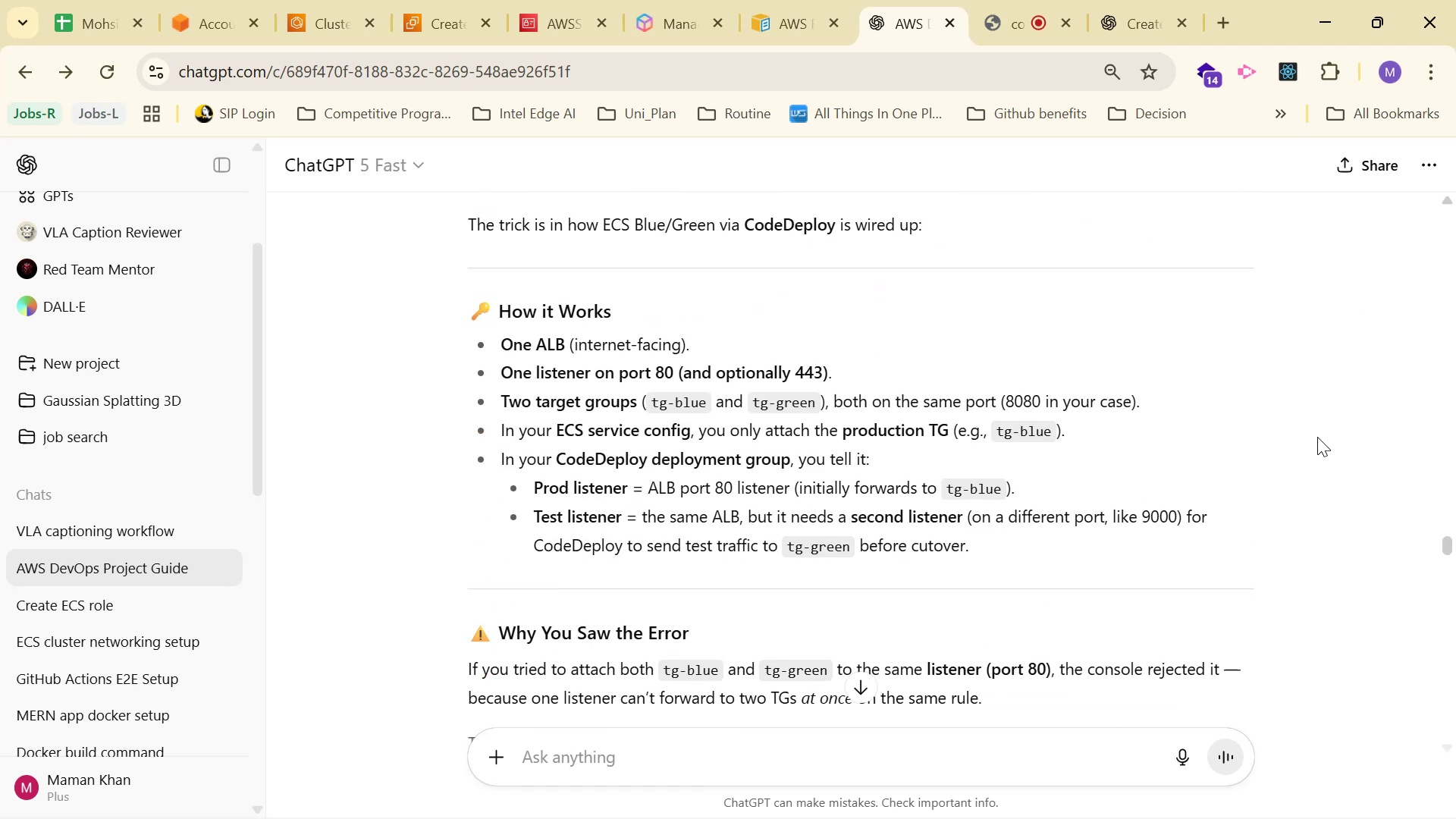 
scroll: coordinate [1337, 419], scroll_direction: up, amount: 92.0
 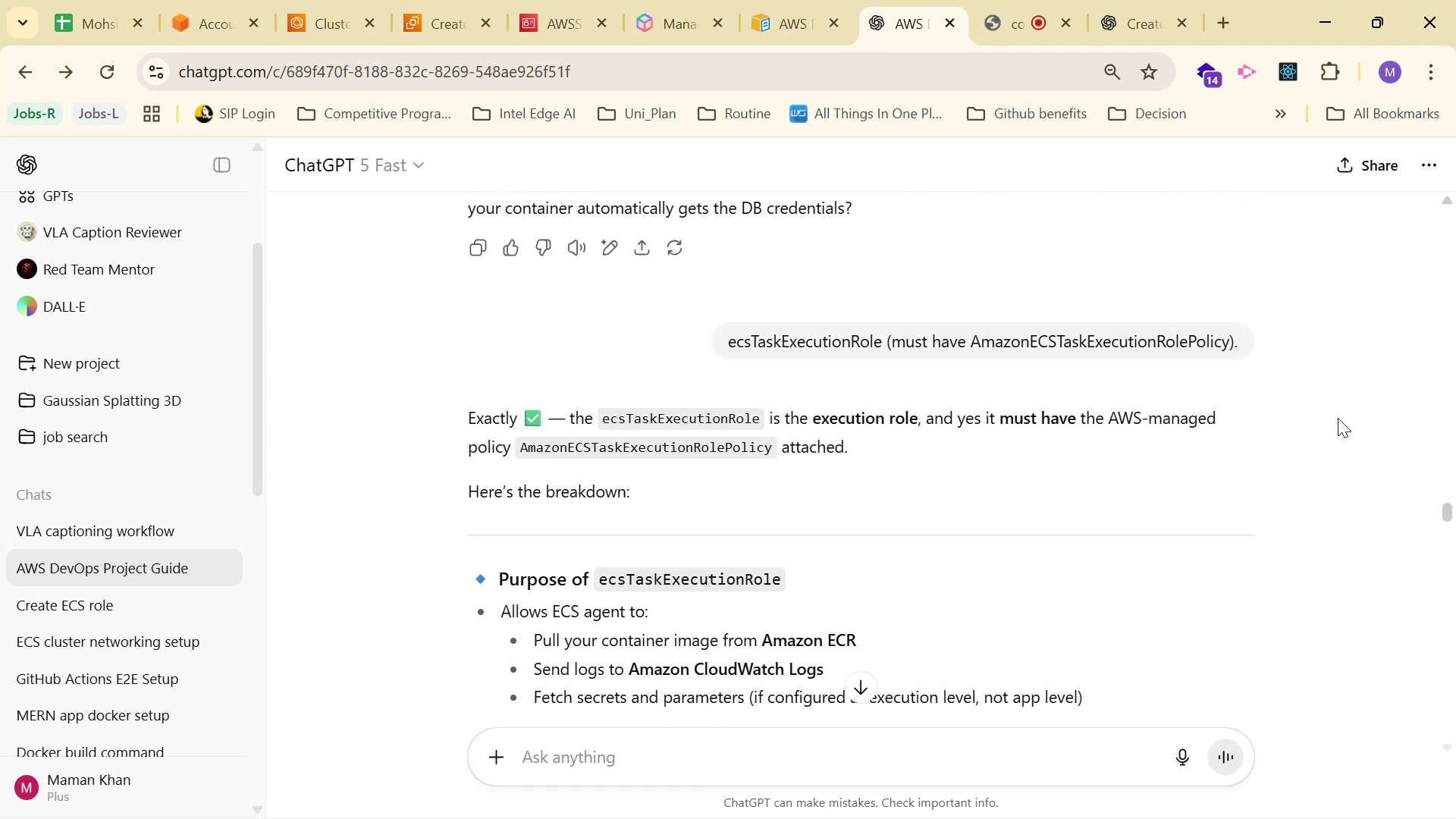 
scroll: coordinate [1338, 418], scroll_direction: up, amount: 1.0
 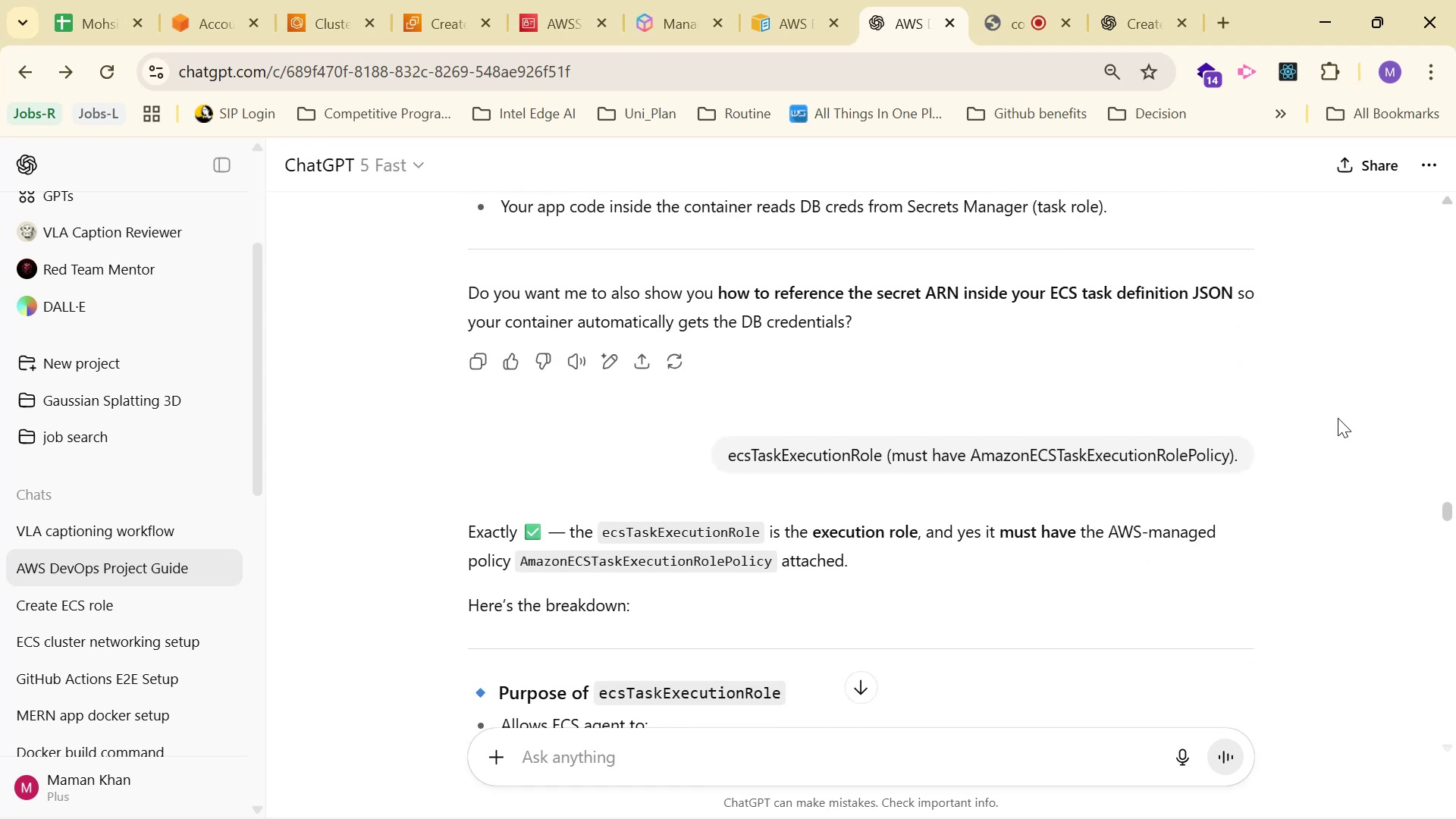 
scroll: coordinate [1338, 419], scroll_direction: down, amount: 4.0
 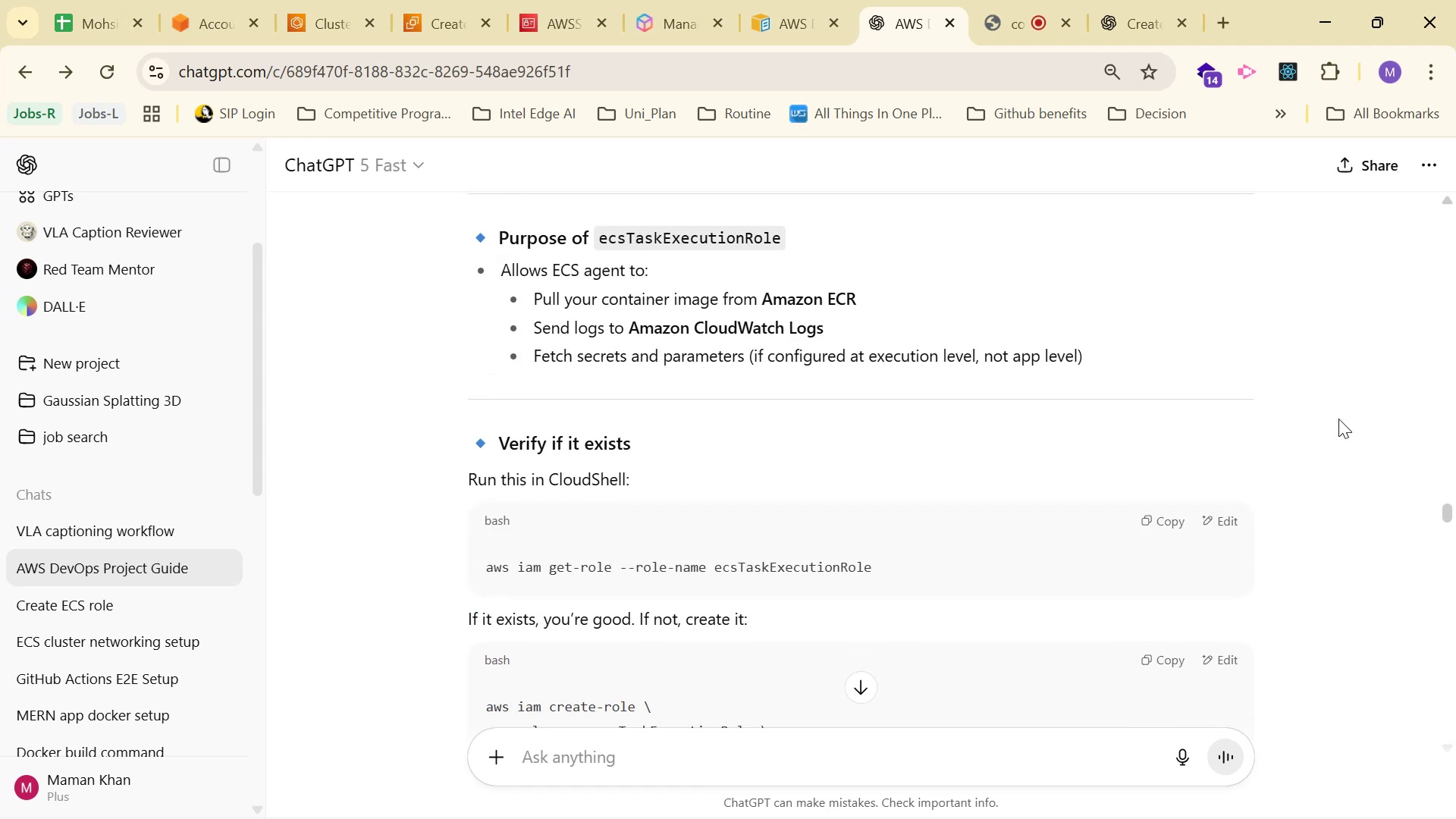 
scroll: coordinate [1340, 414], scroll_direction: up, amount: 41.0
 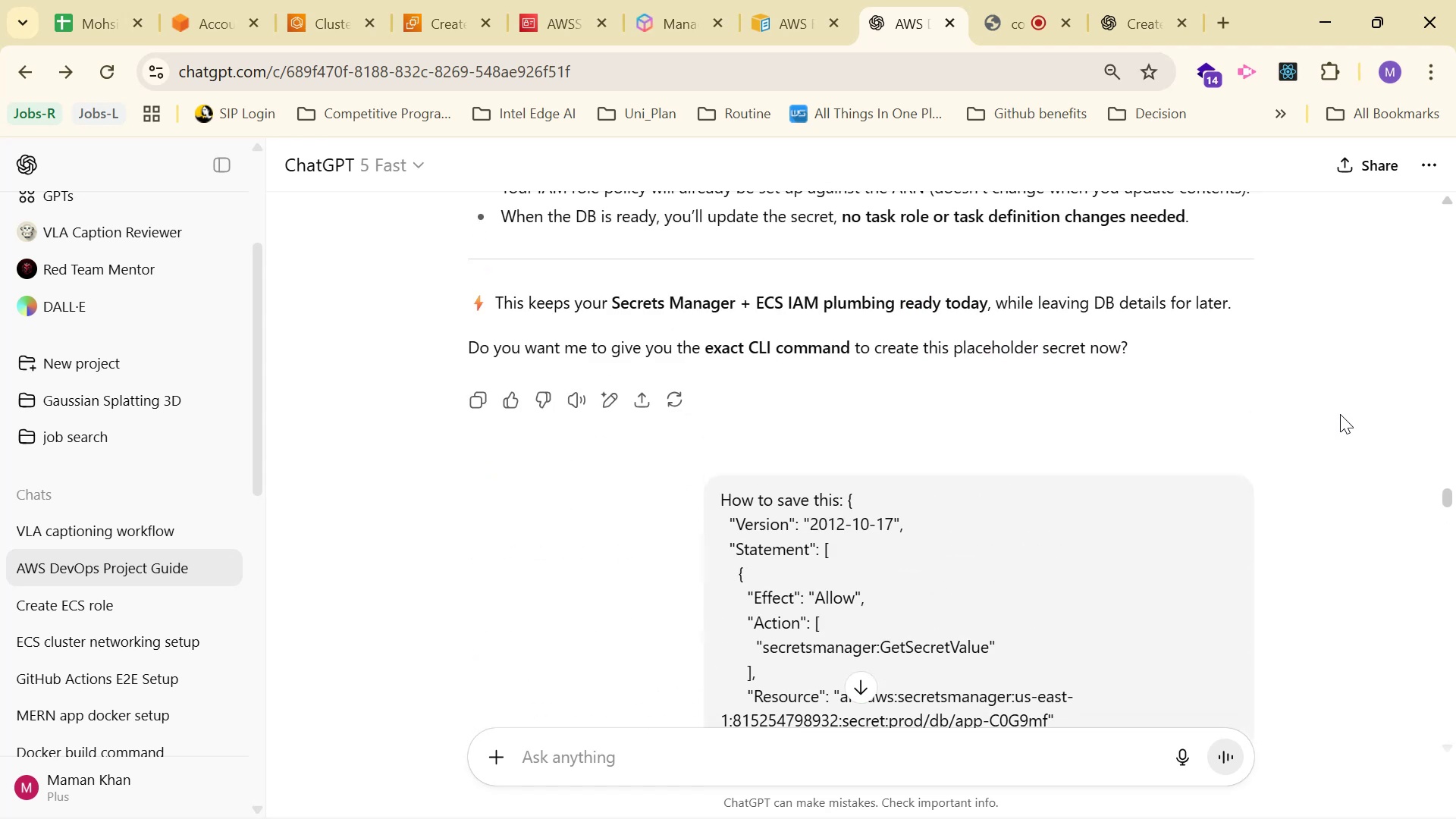 
scroll: coordinate [1341, 413], scroll_direction: down, amount: 3.0
 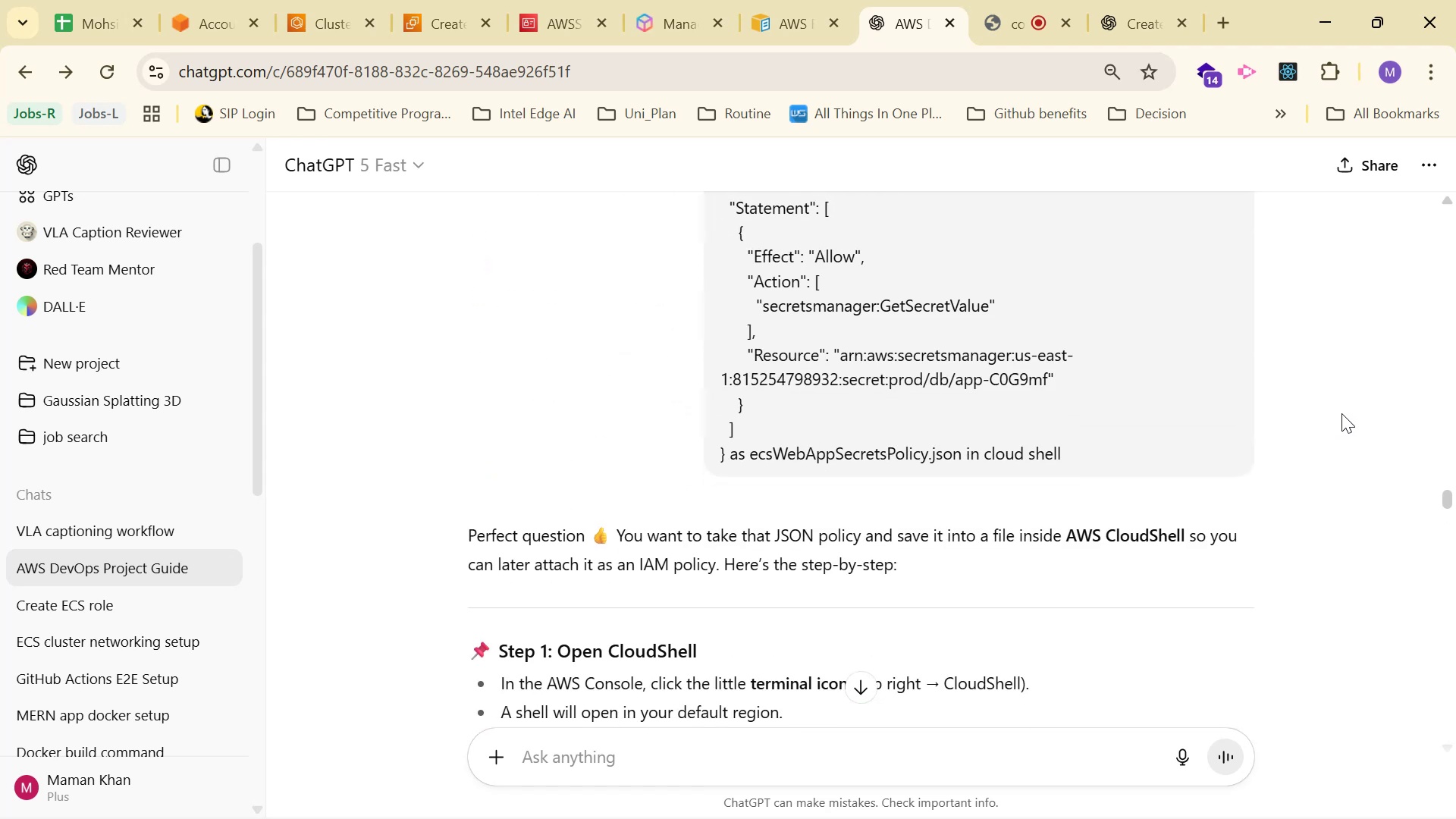 
scroll: coordinate [1354, 396], scroll_direction: up, amount: 34.0
 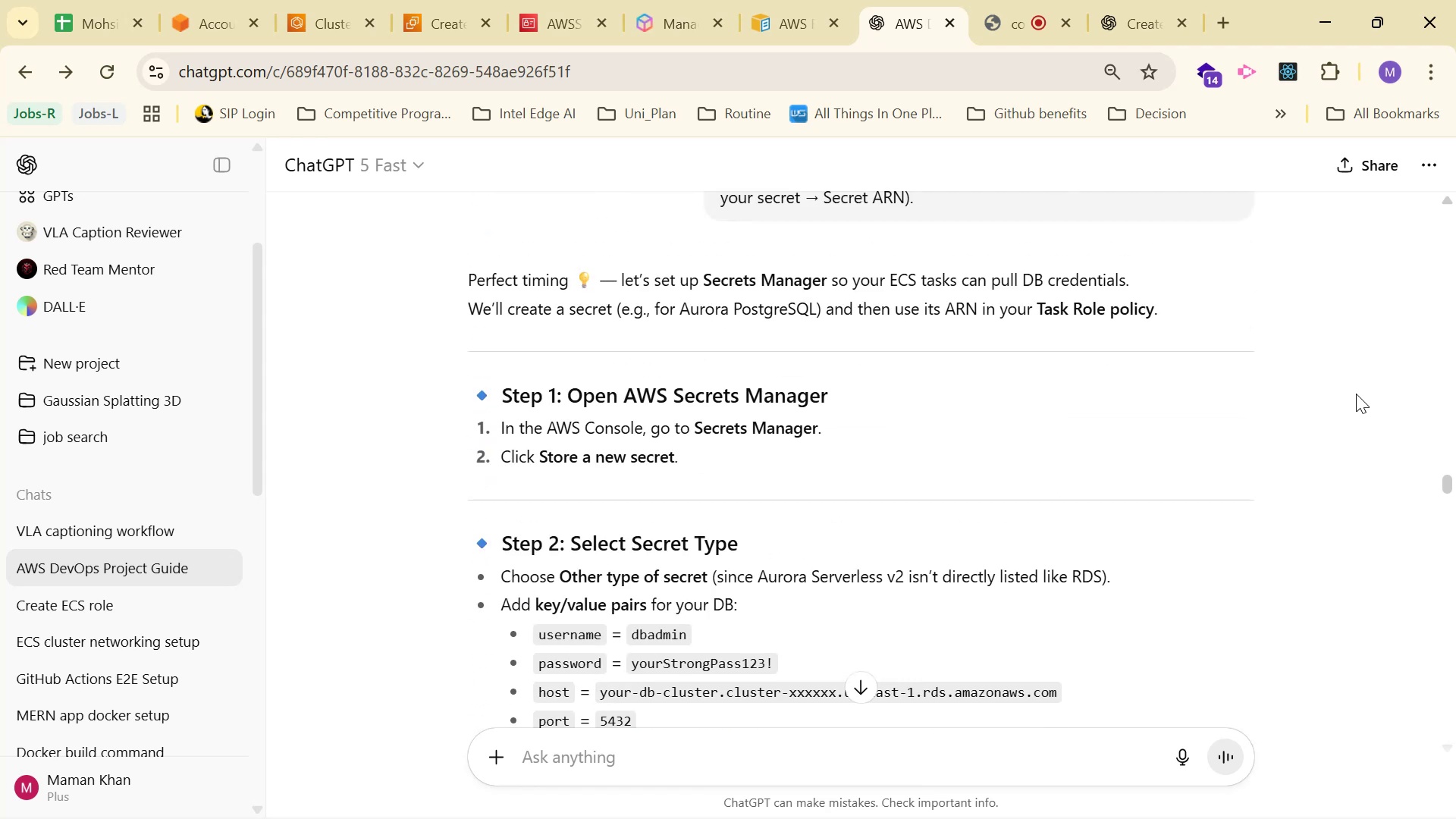 
scroll: coordinate [1368, 389], scroll_direction: up, amount: 97.0
 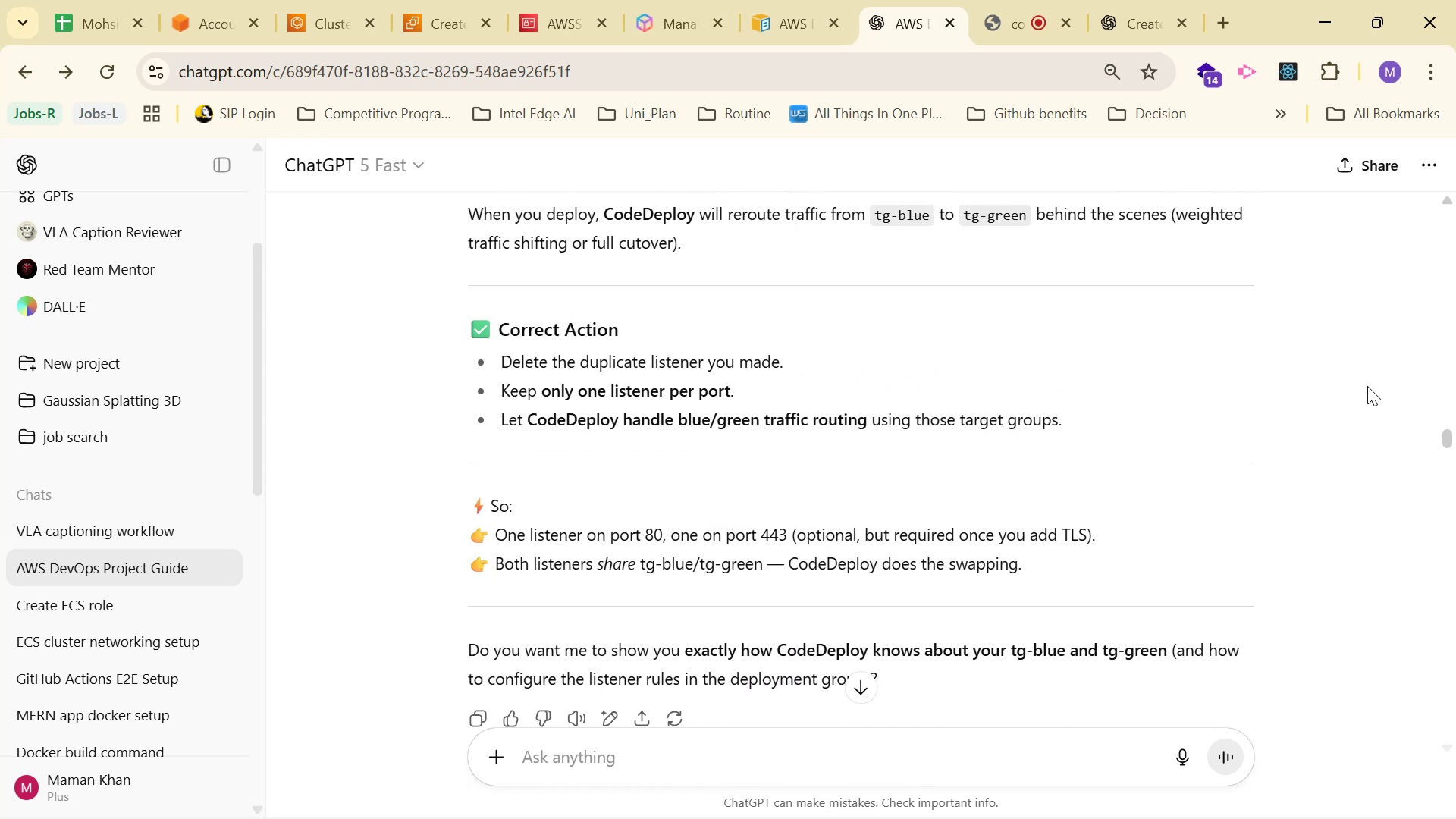 
scroll: coordinate [1348, 388], scroll_direction: up, amount: 125.0
 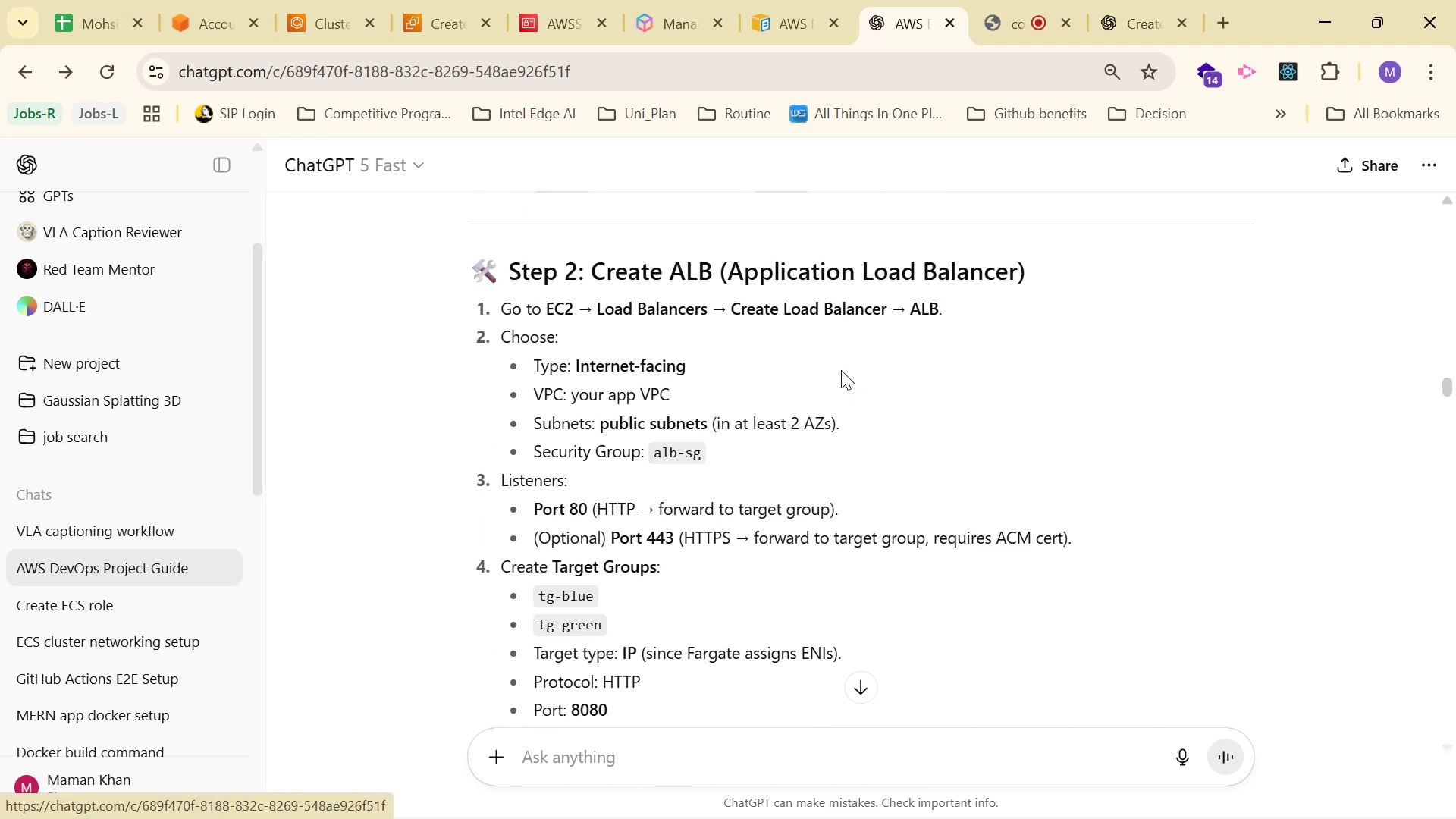 
wait(6.63)
 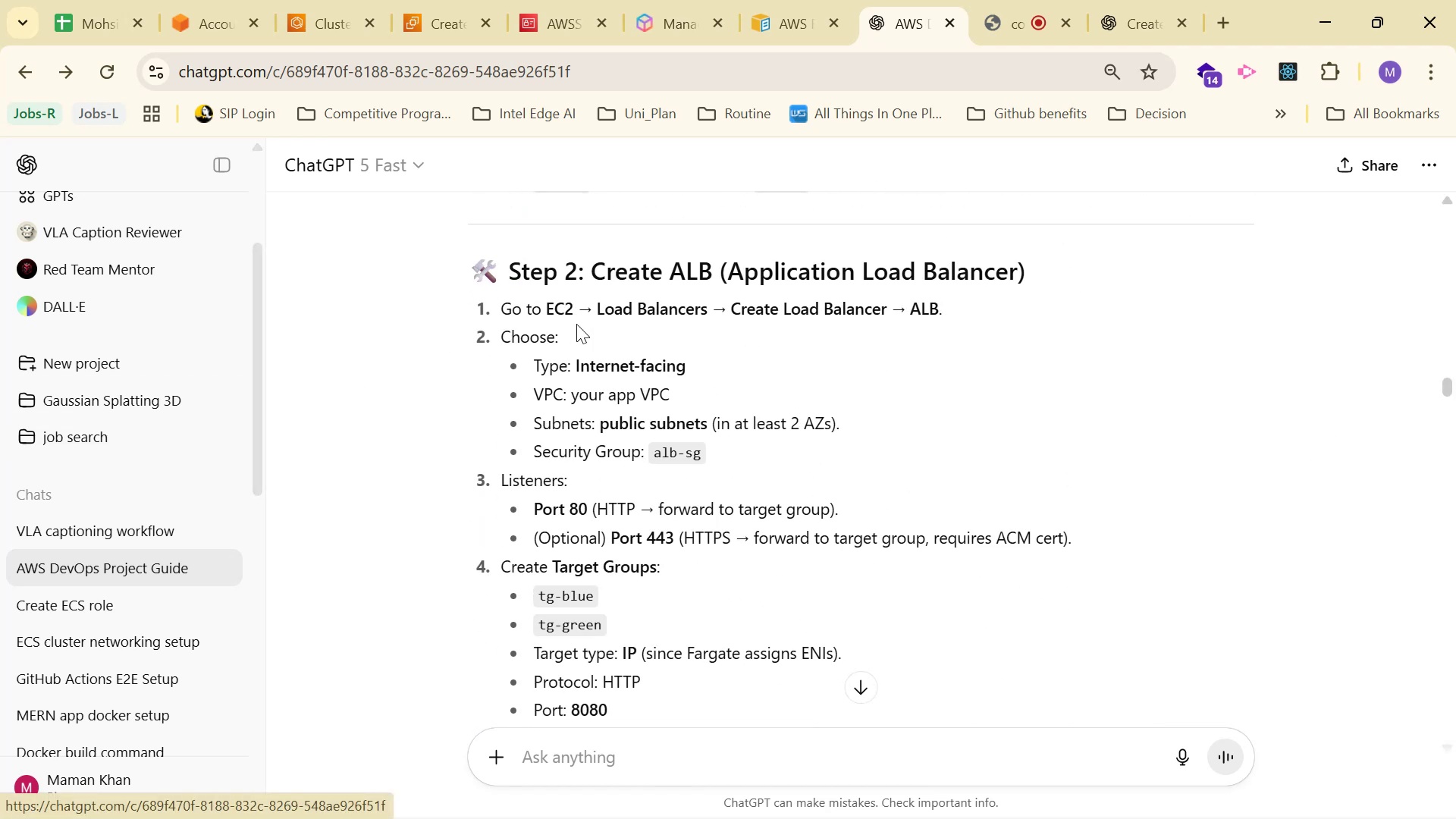 
scroll: coordinate [847, 423], scroll_direction: down, amount: 2.0
 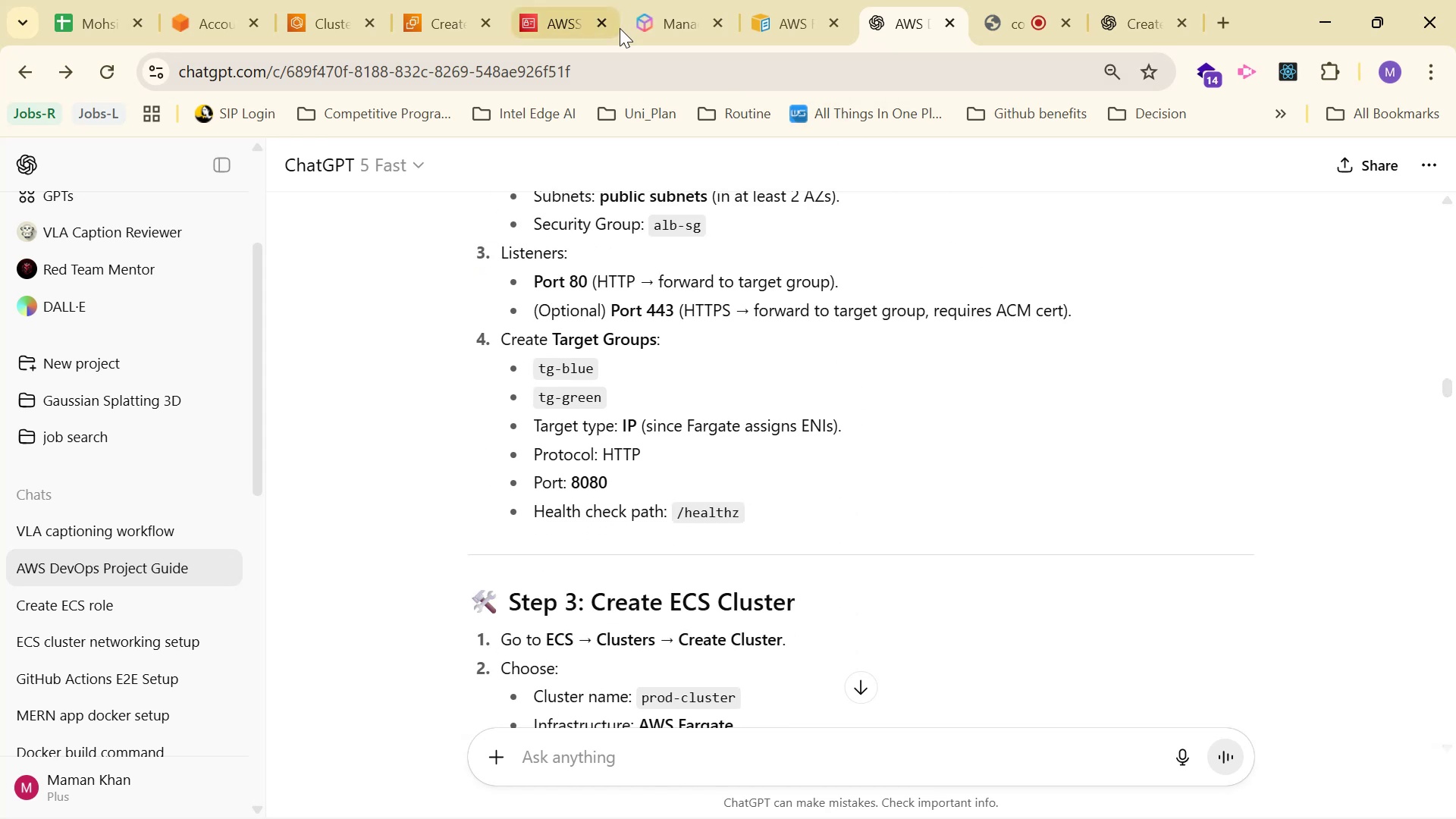 
double_click([645, 19])
 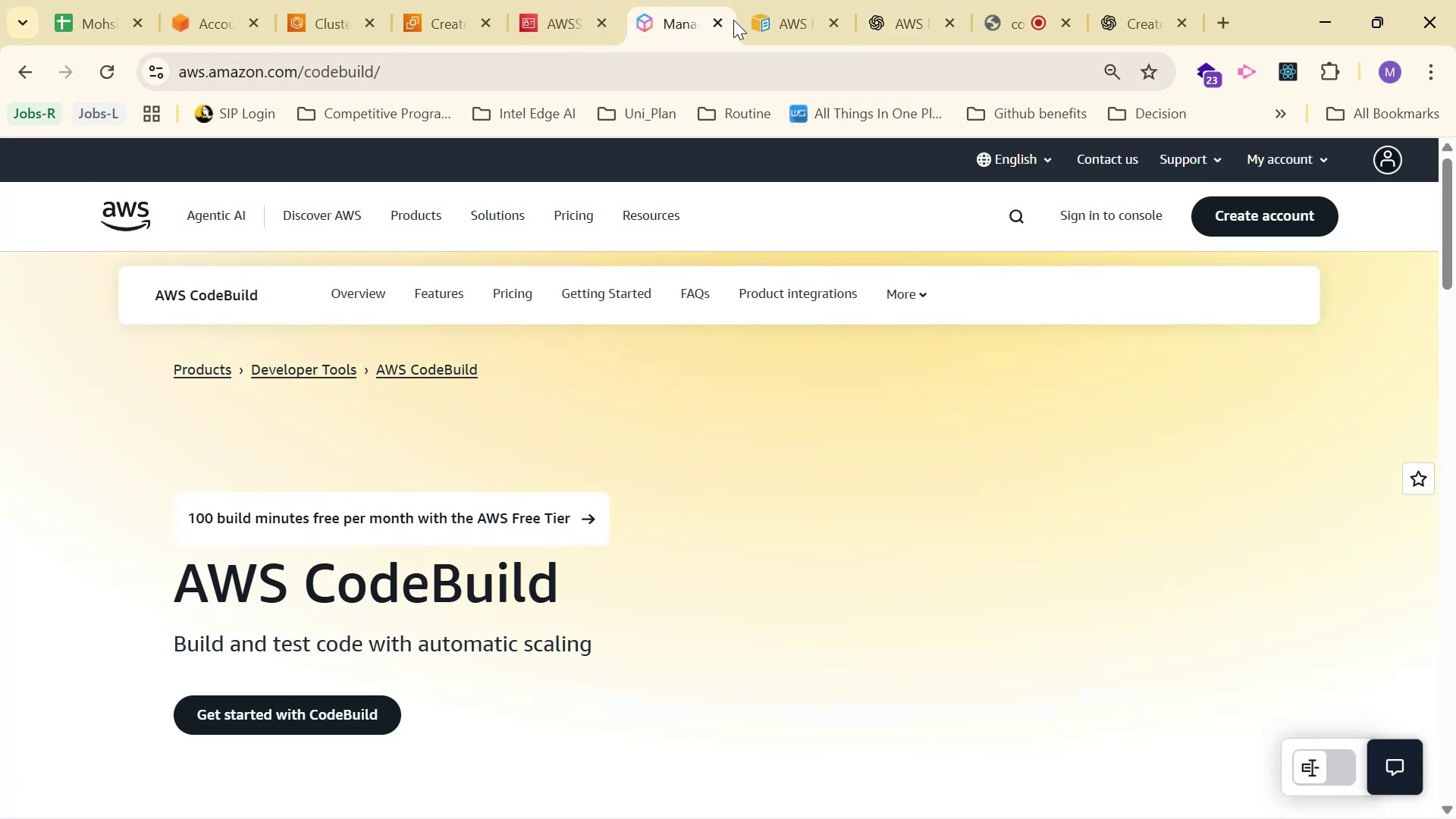 
left_click([754, 16])
 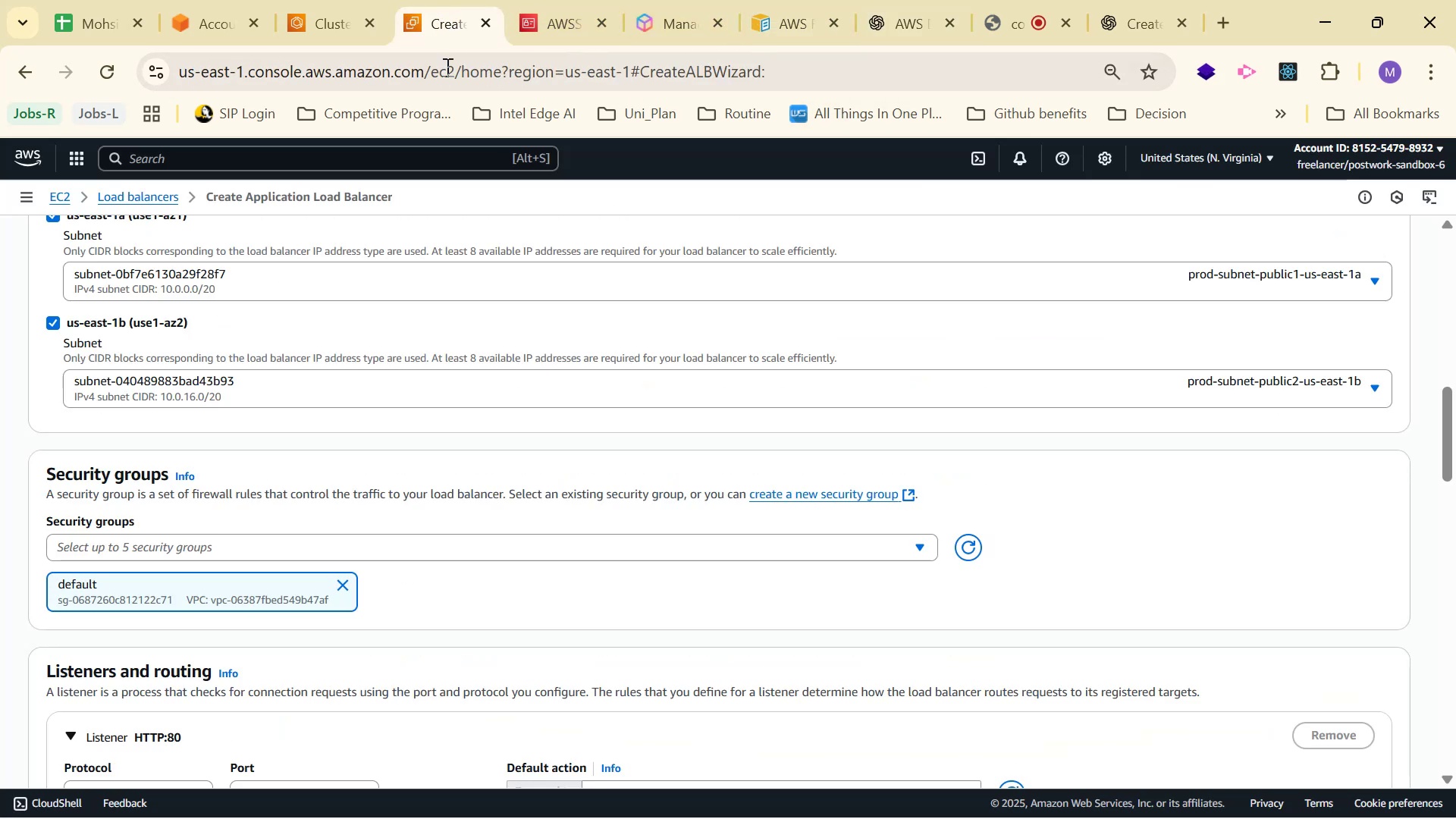 
left_click([362, 552])
 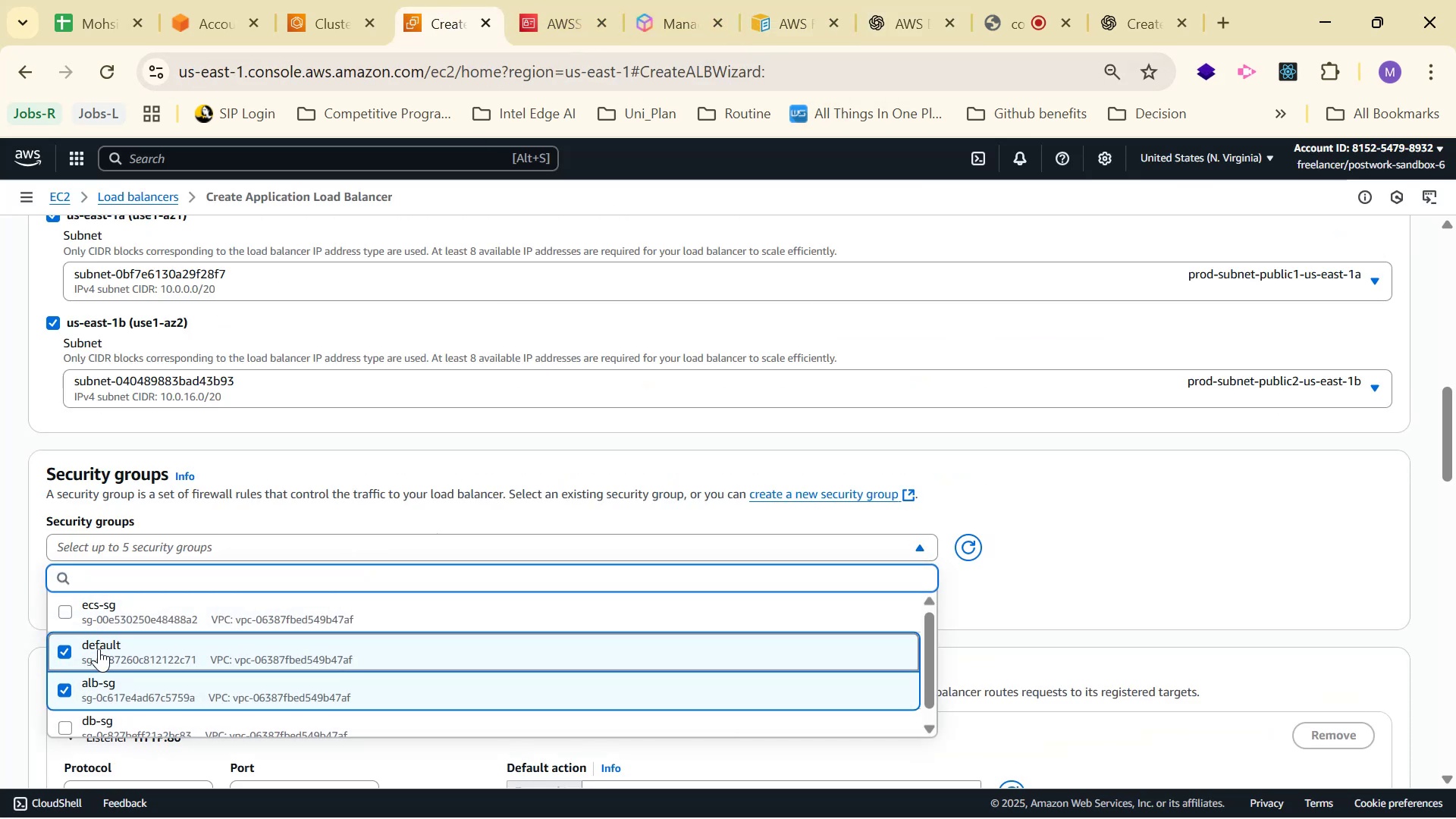 
left_click([1024, 547])
 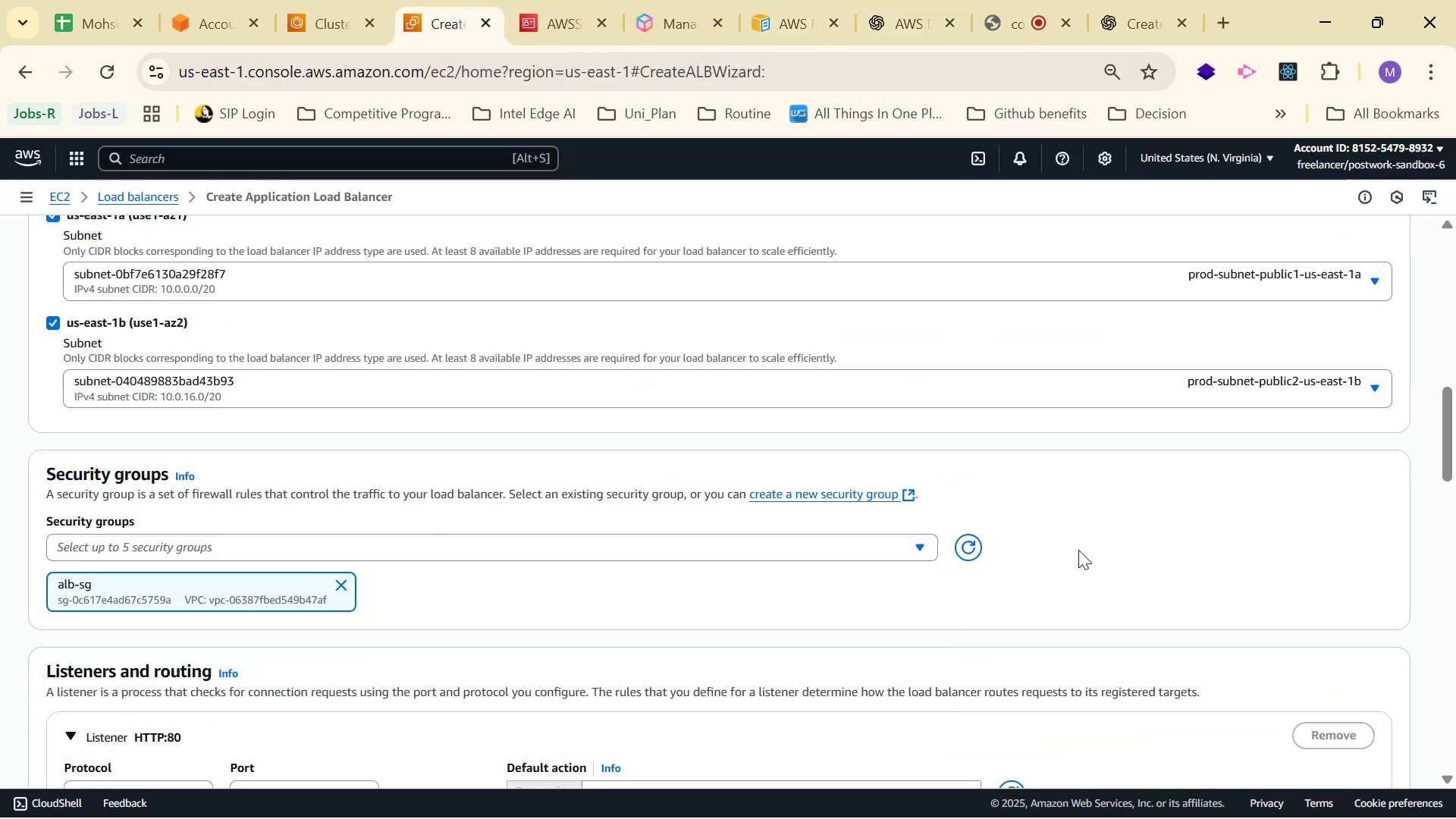 
scroll: coordinate [532, 534], scroll_direction: down, amount: 3.0
 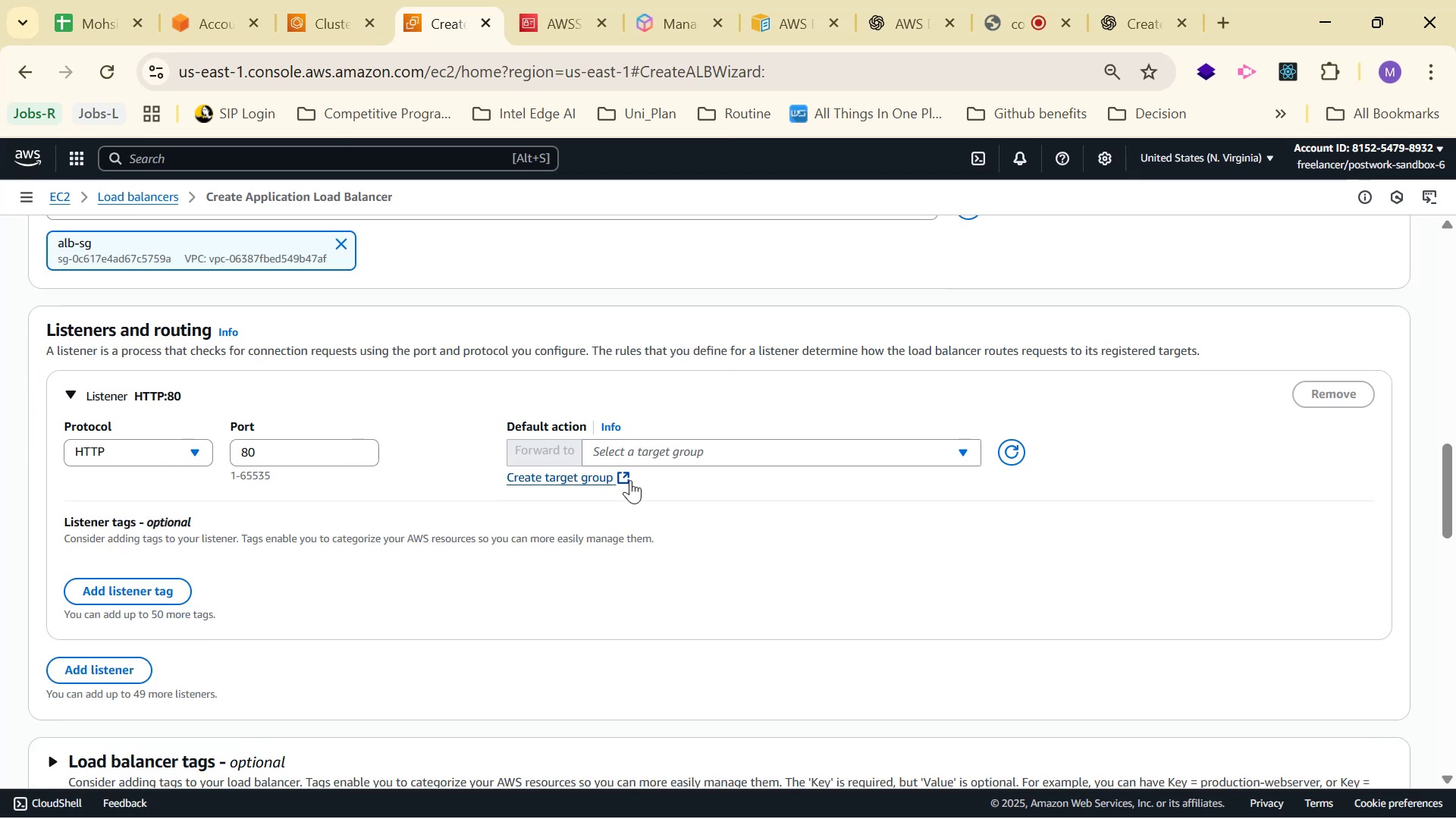 
left_click([730, 453])
 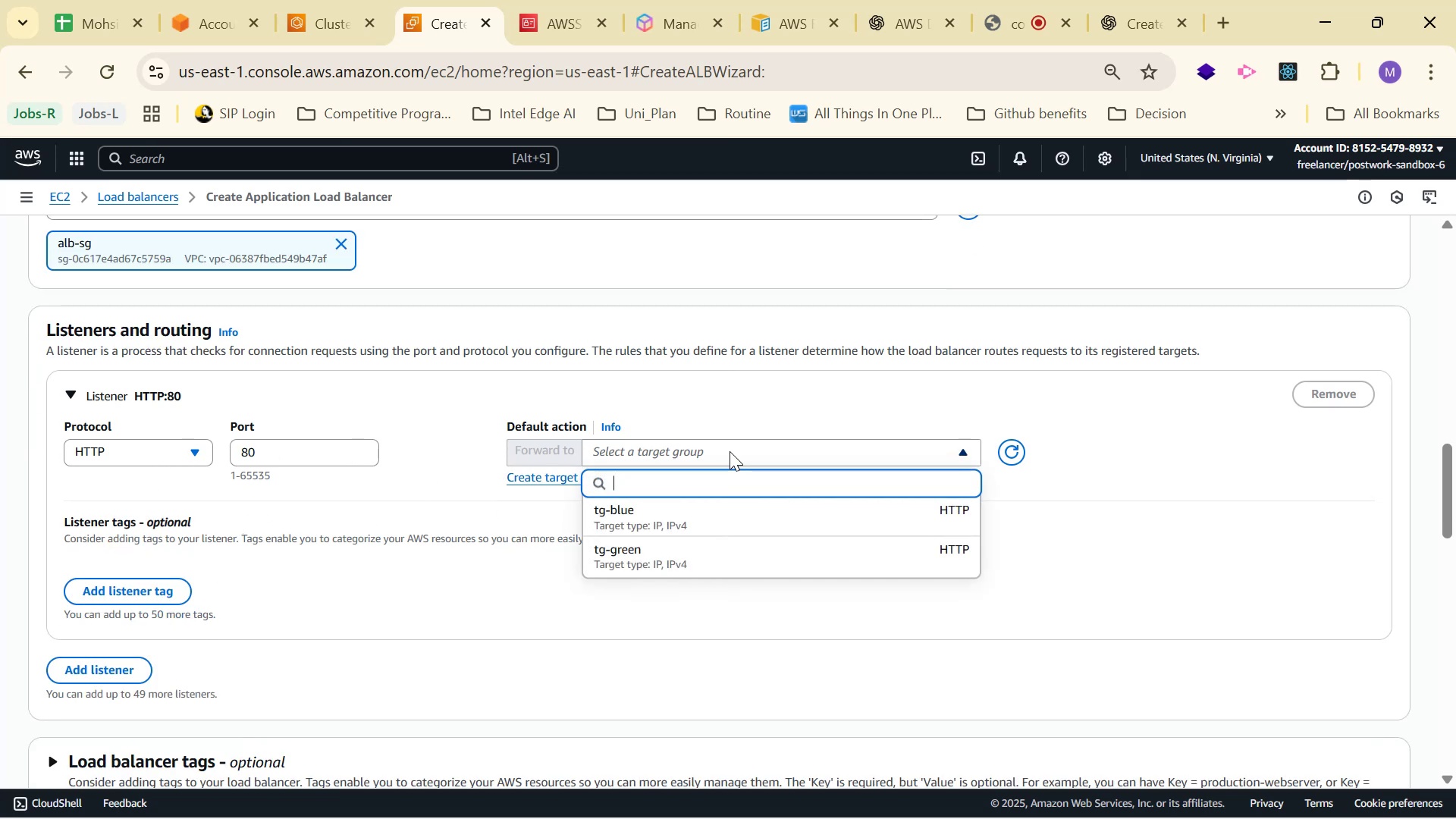 
left_click([730, 450])
 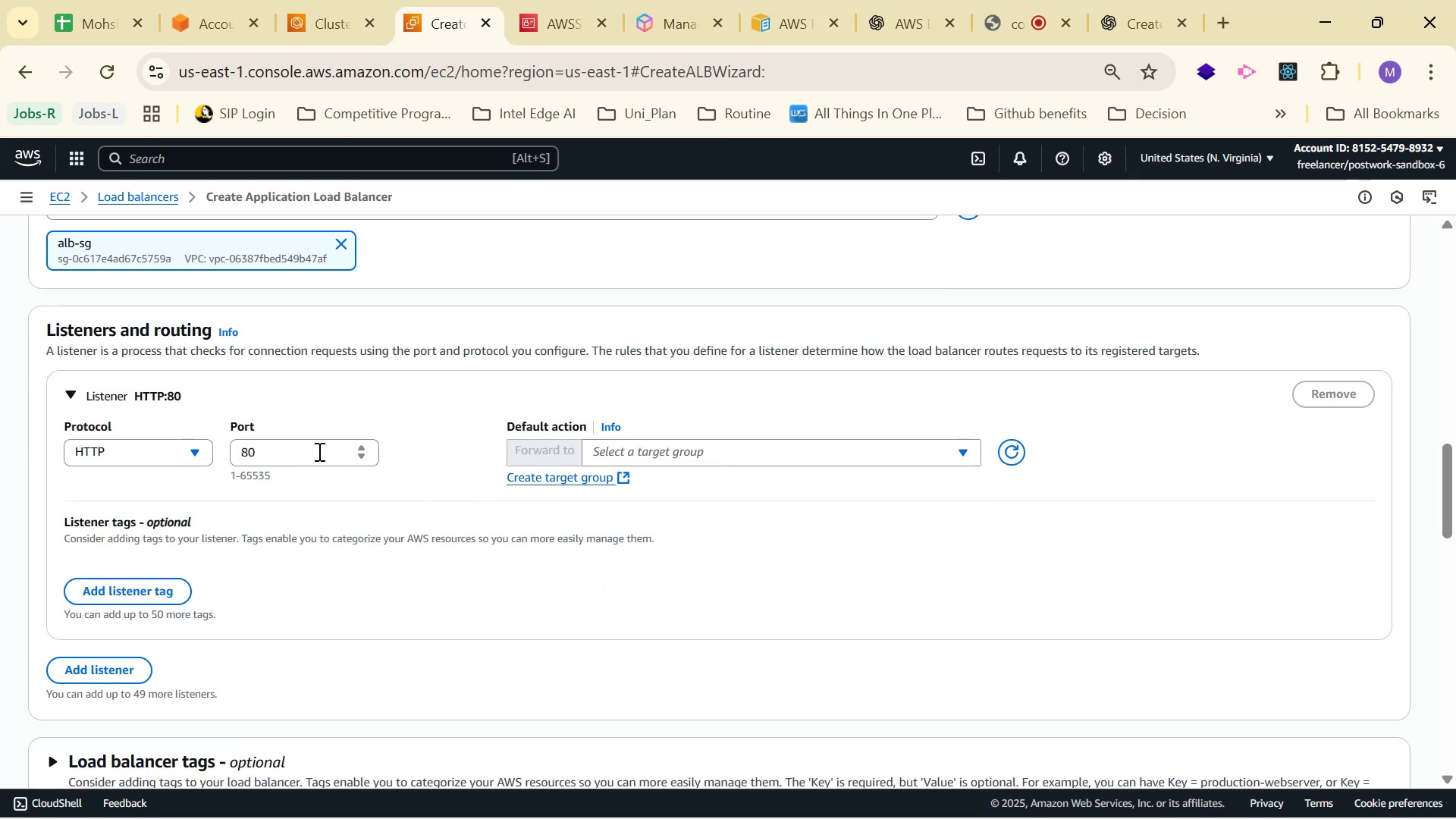 
left_click([736, 449])
 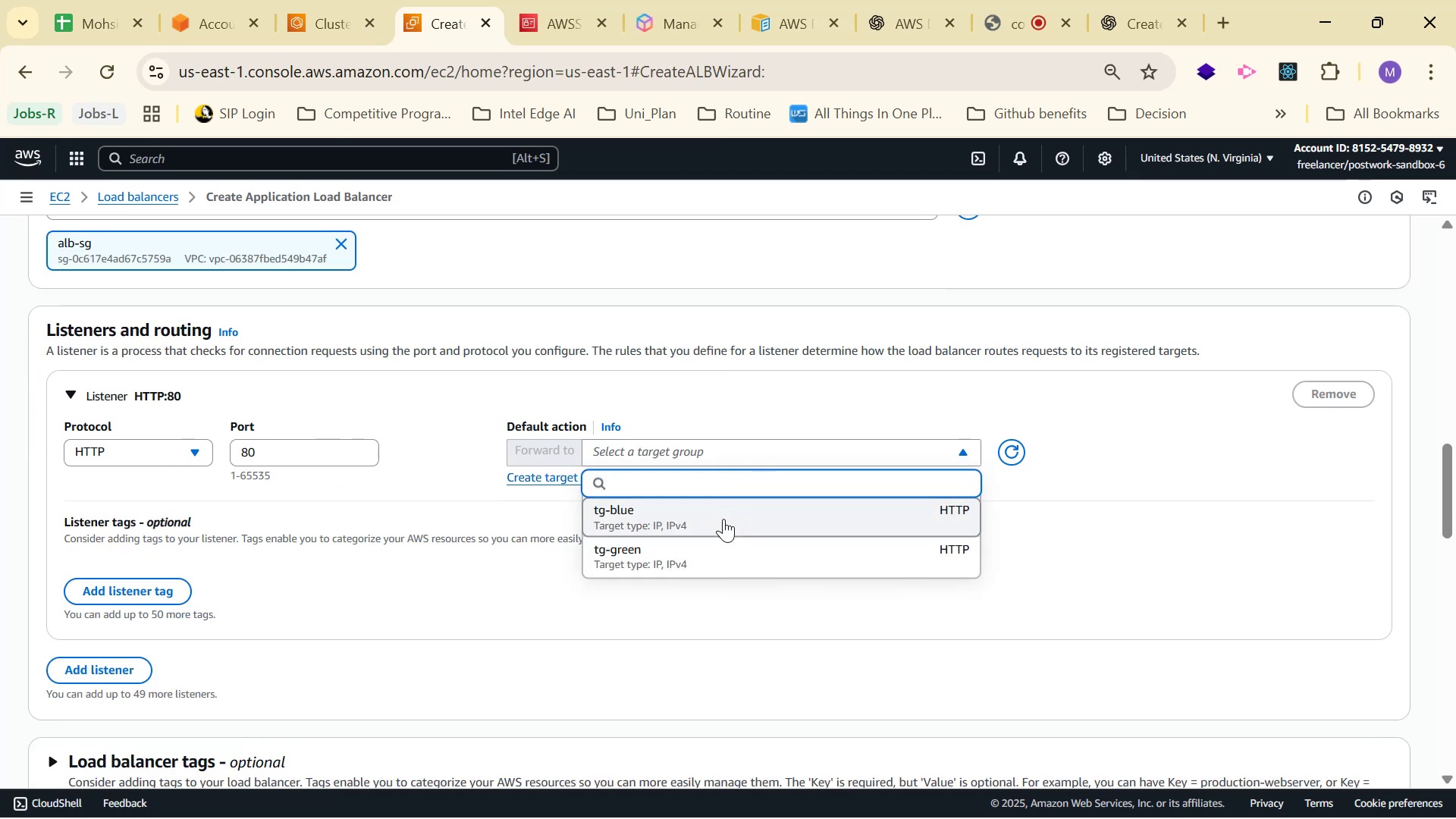 
left_click([723, 519])
 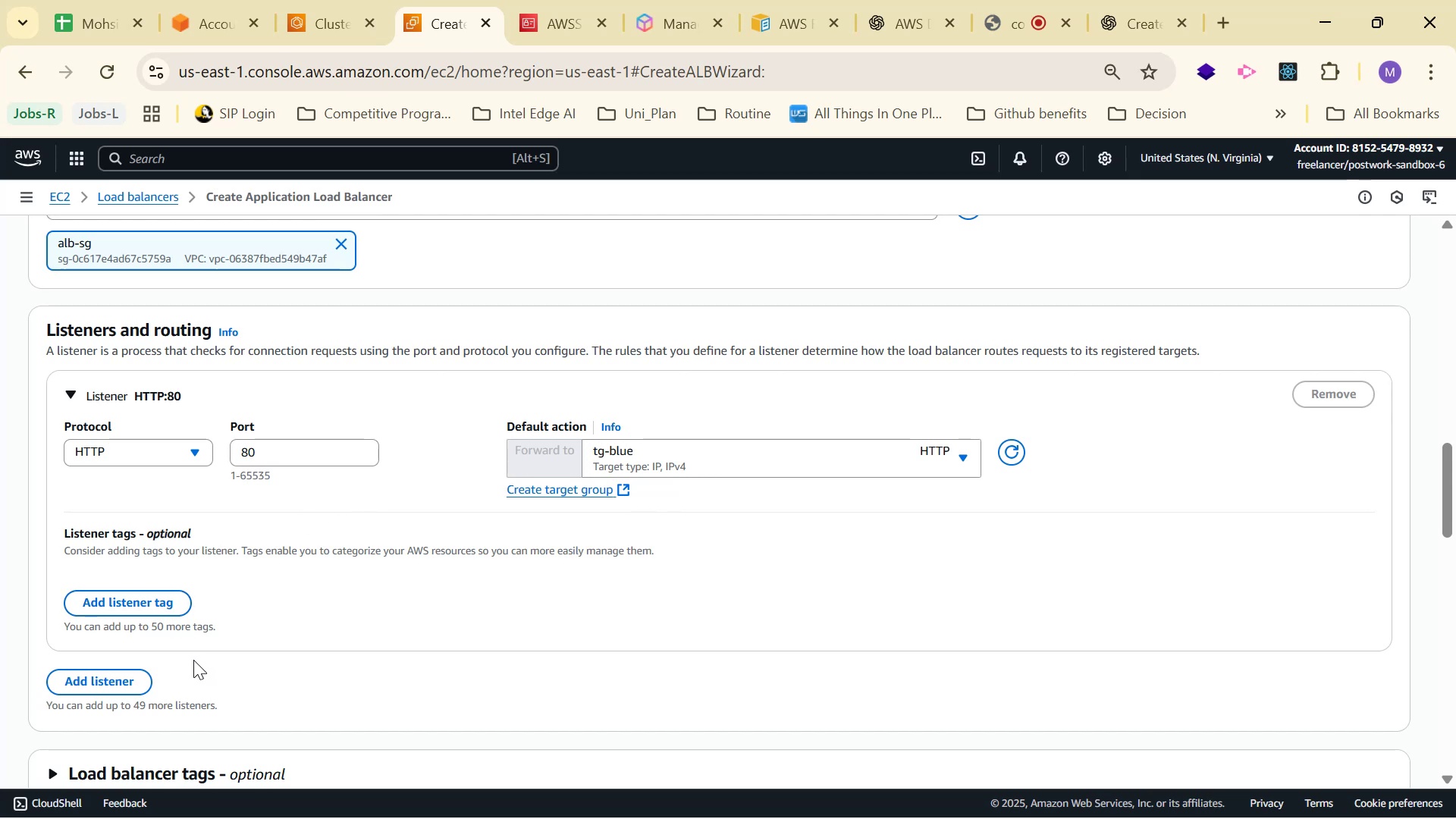 
wait(19.29)
 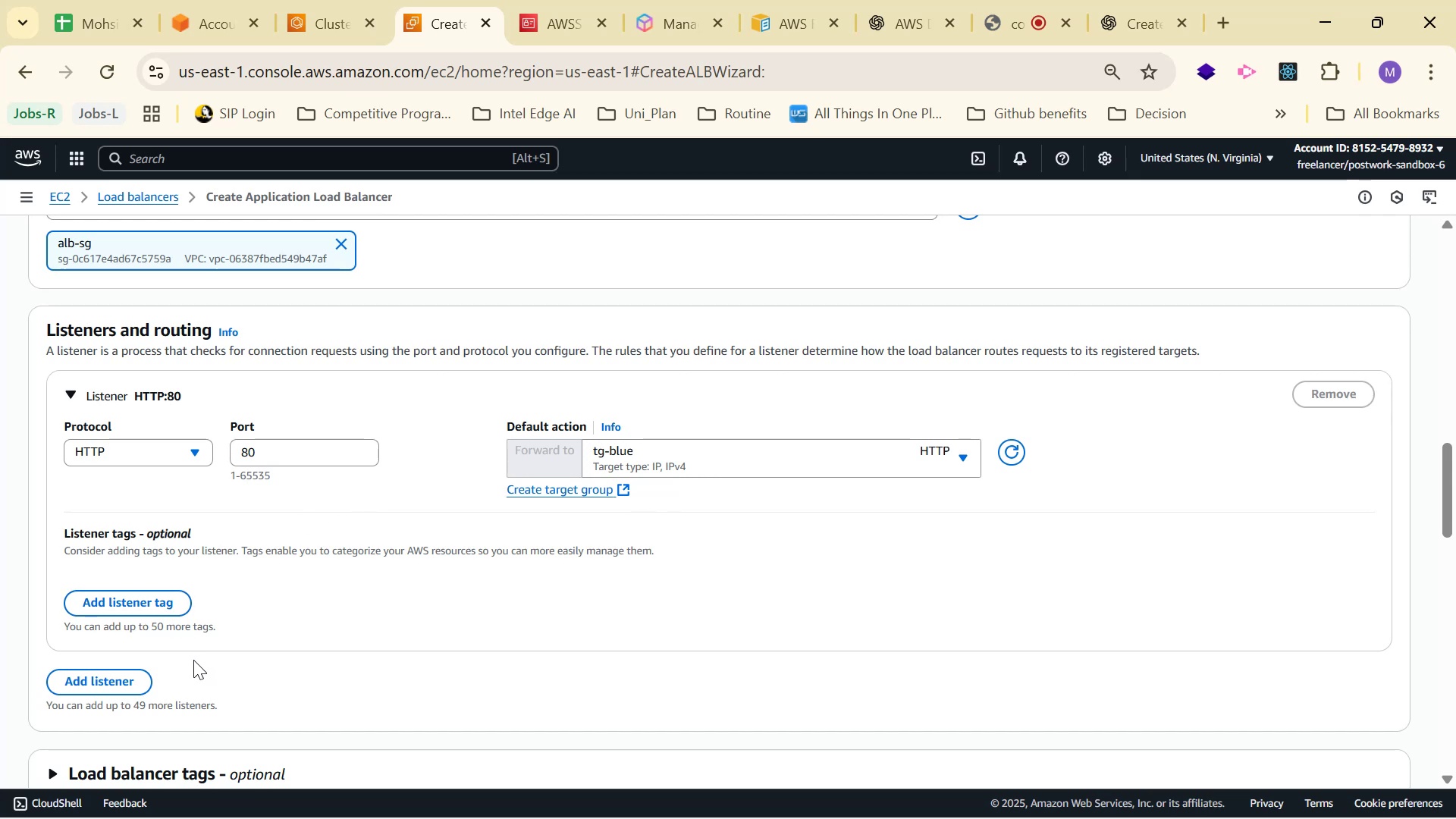 
scroll: coordinate [338, 467], scroll_direction: down, amount: 4.0
 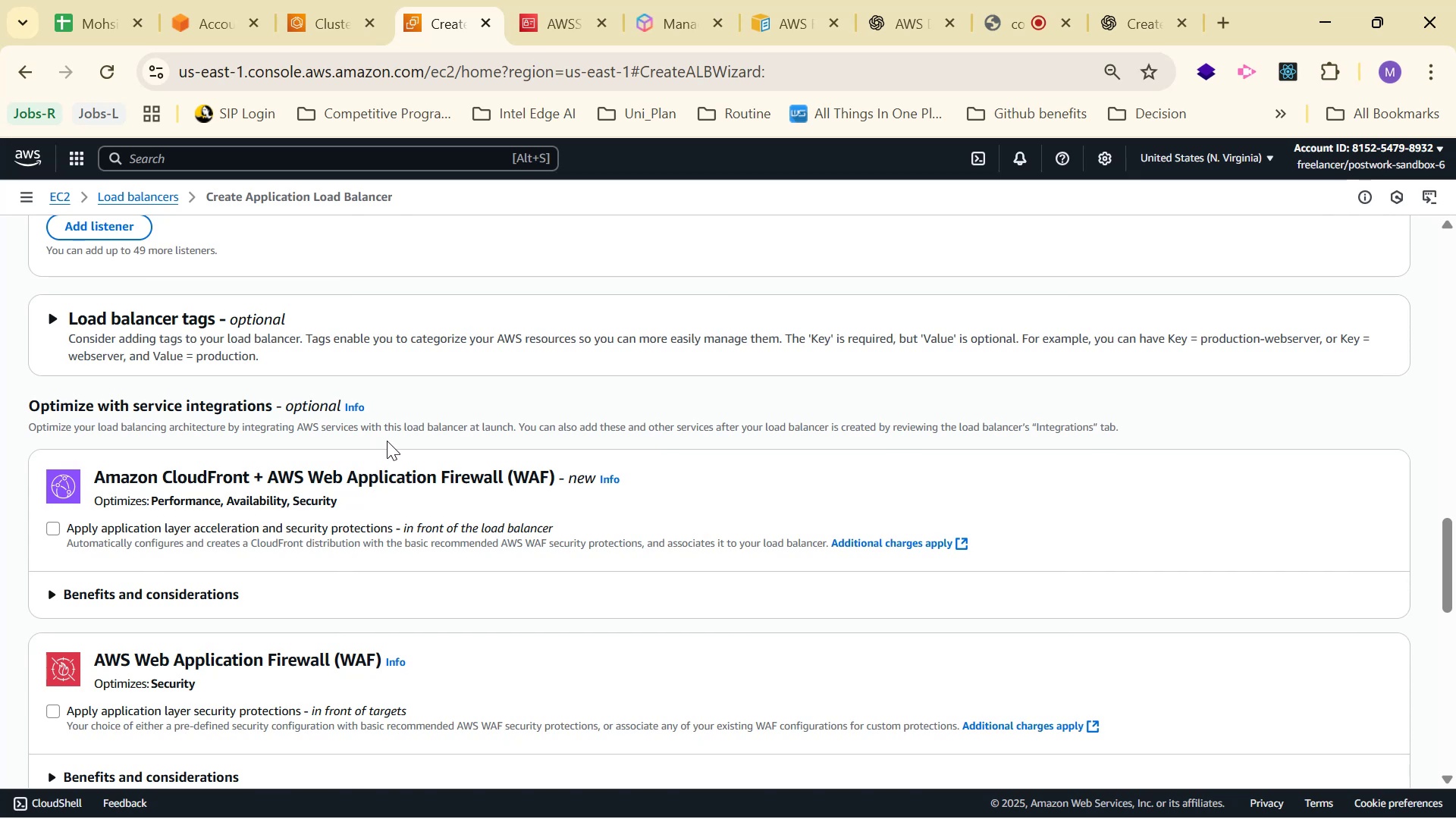 
scroll: coordinate [497, 383], scroll_direction: up, amount: 10.0
 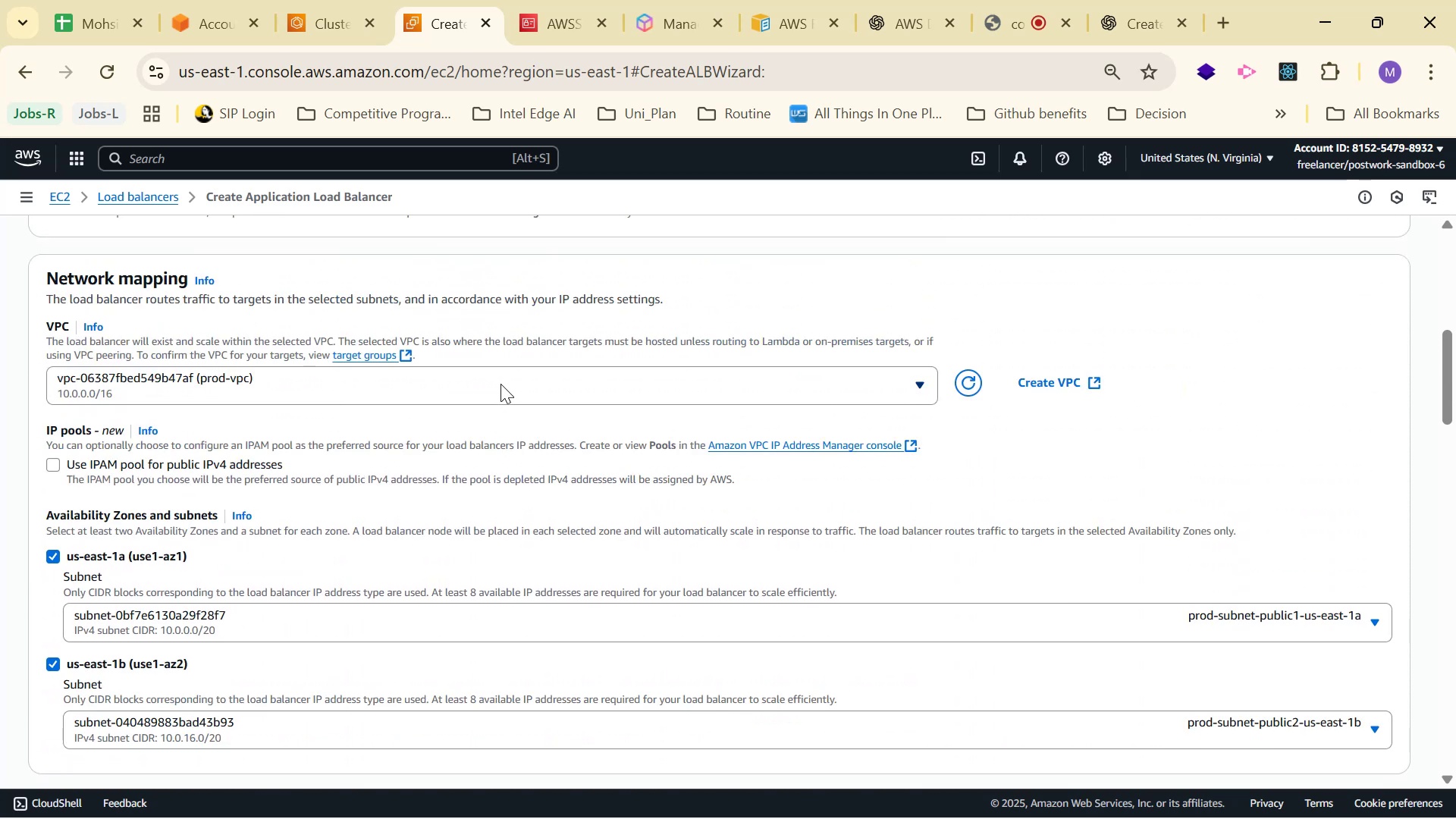 
scroll: coordinate [501, 384], scroll_direction: down, amount: 4.0
 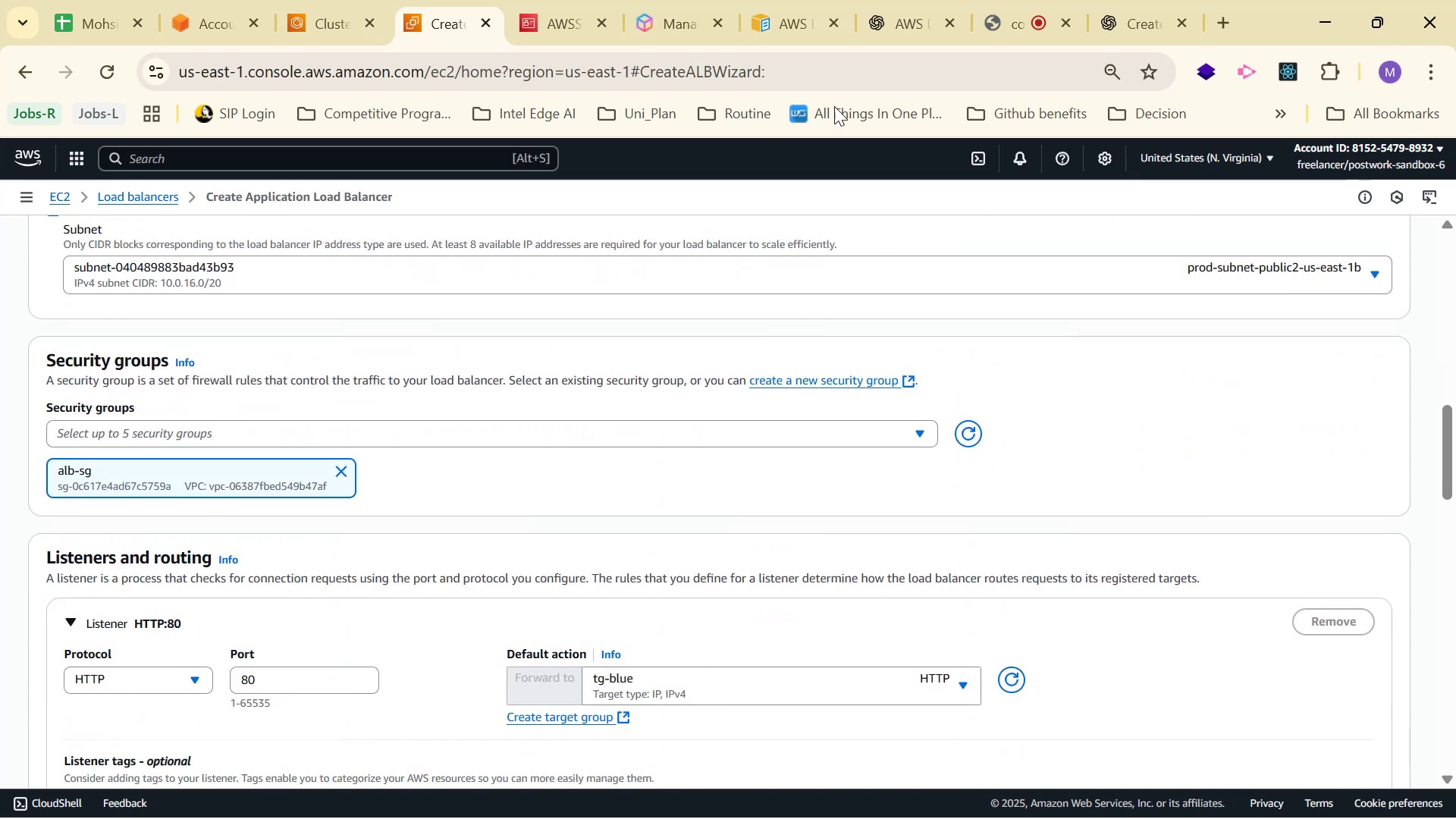 
left_click([873, 14])
 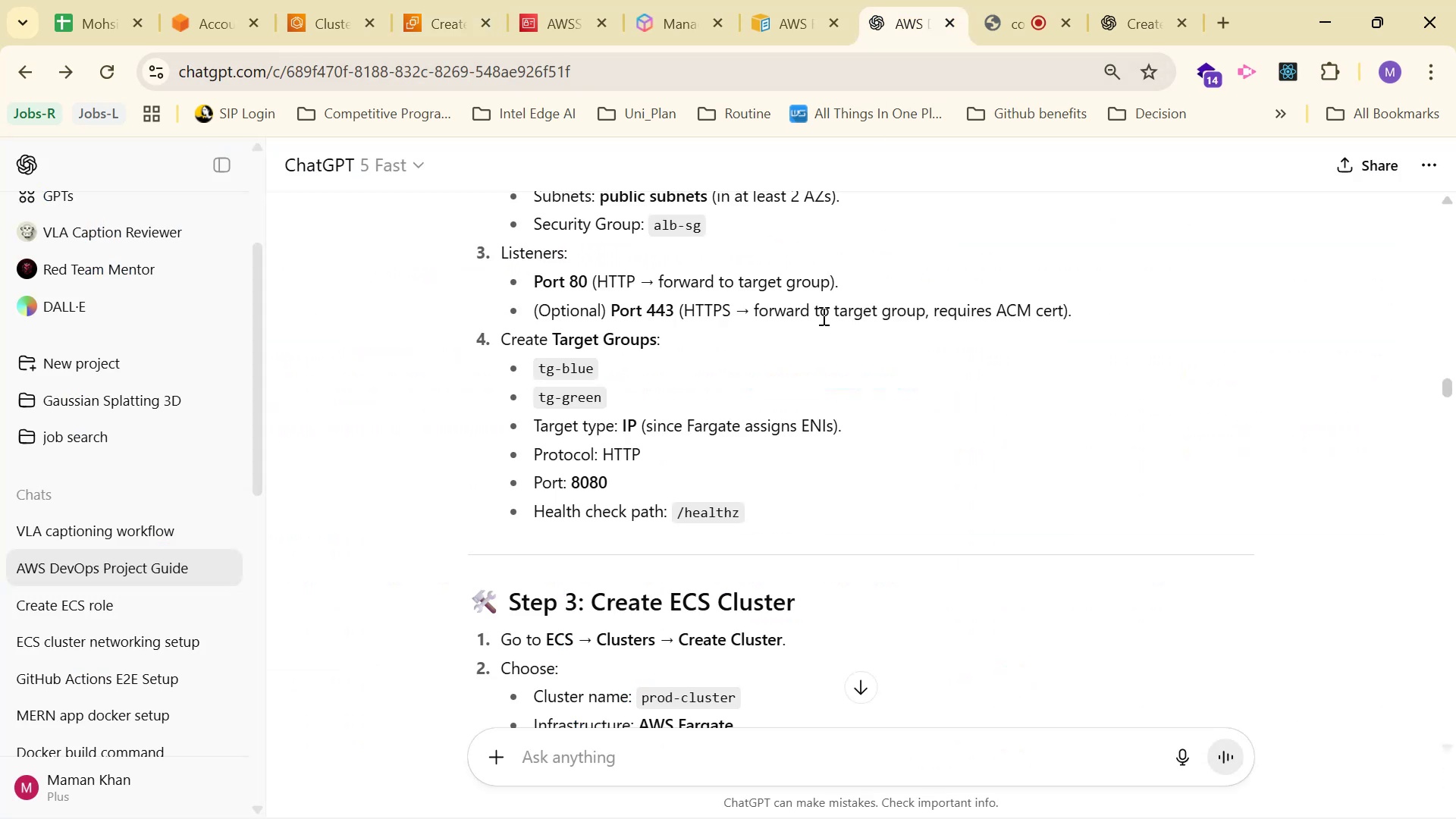 
scroll: coordinate [648, 299], scroll_direction: up, amount: 1.0
 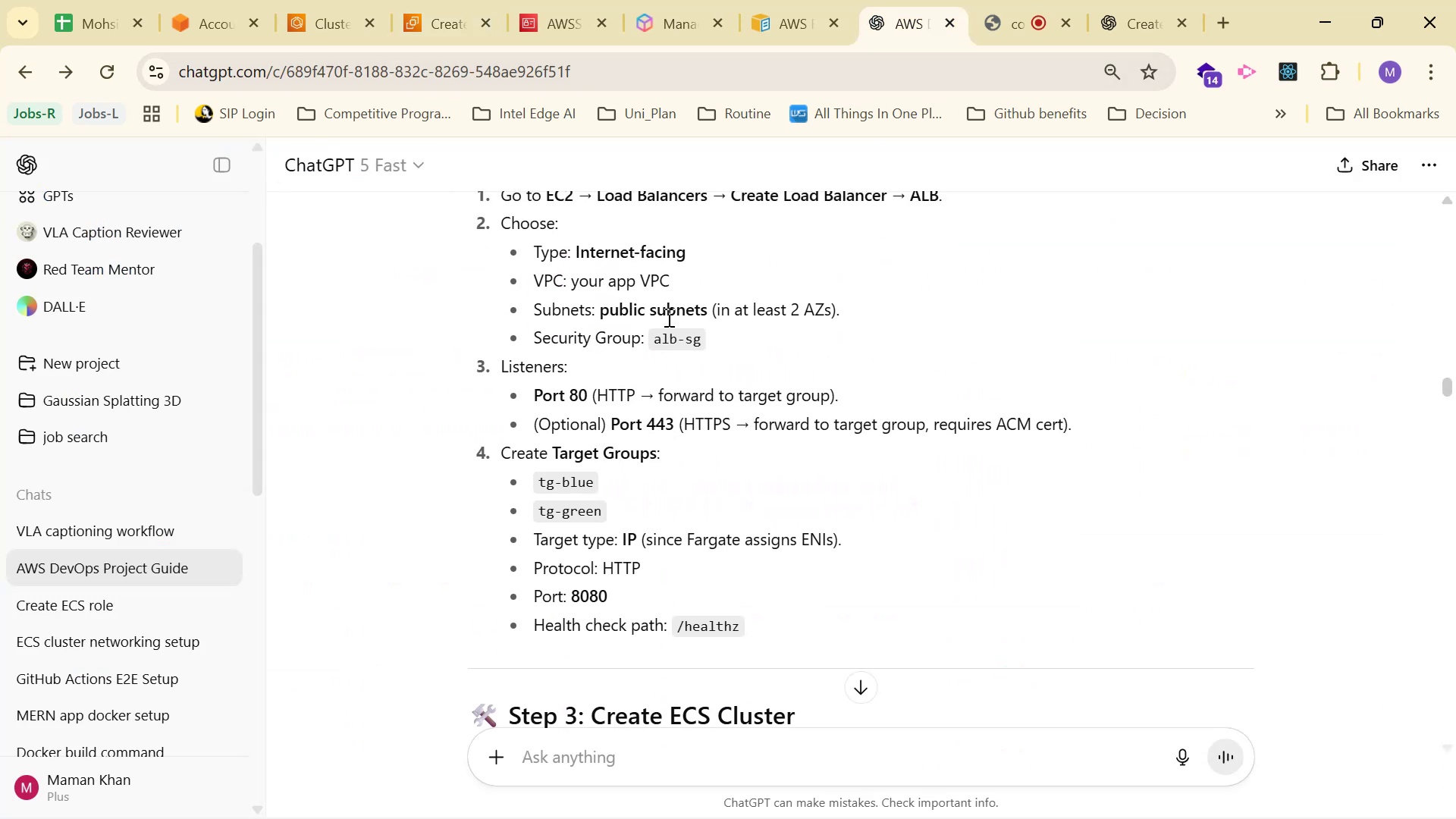 
left_click([316, 11])
 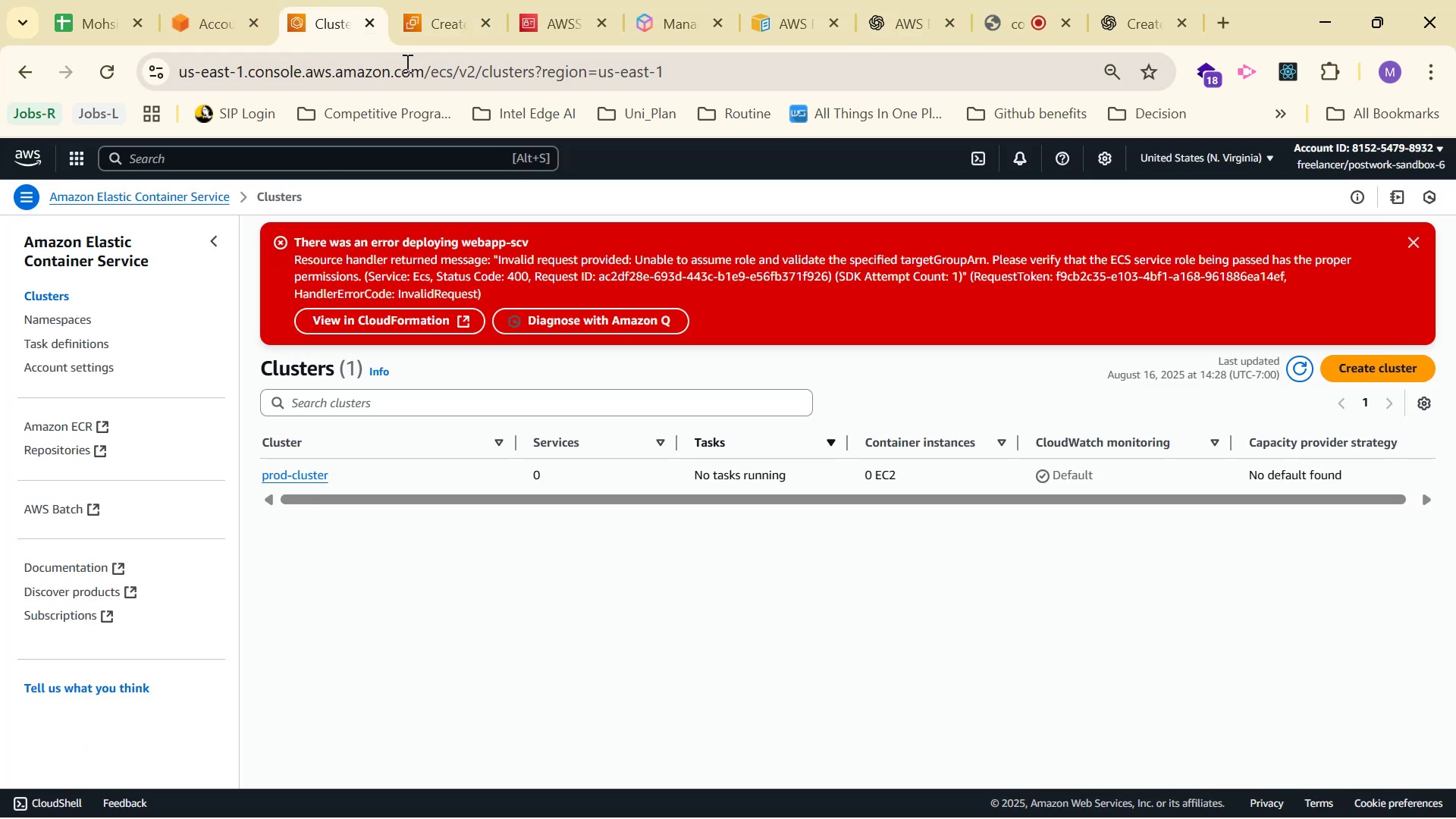 
left_click([422, 25])
 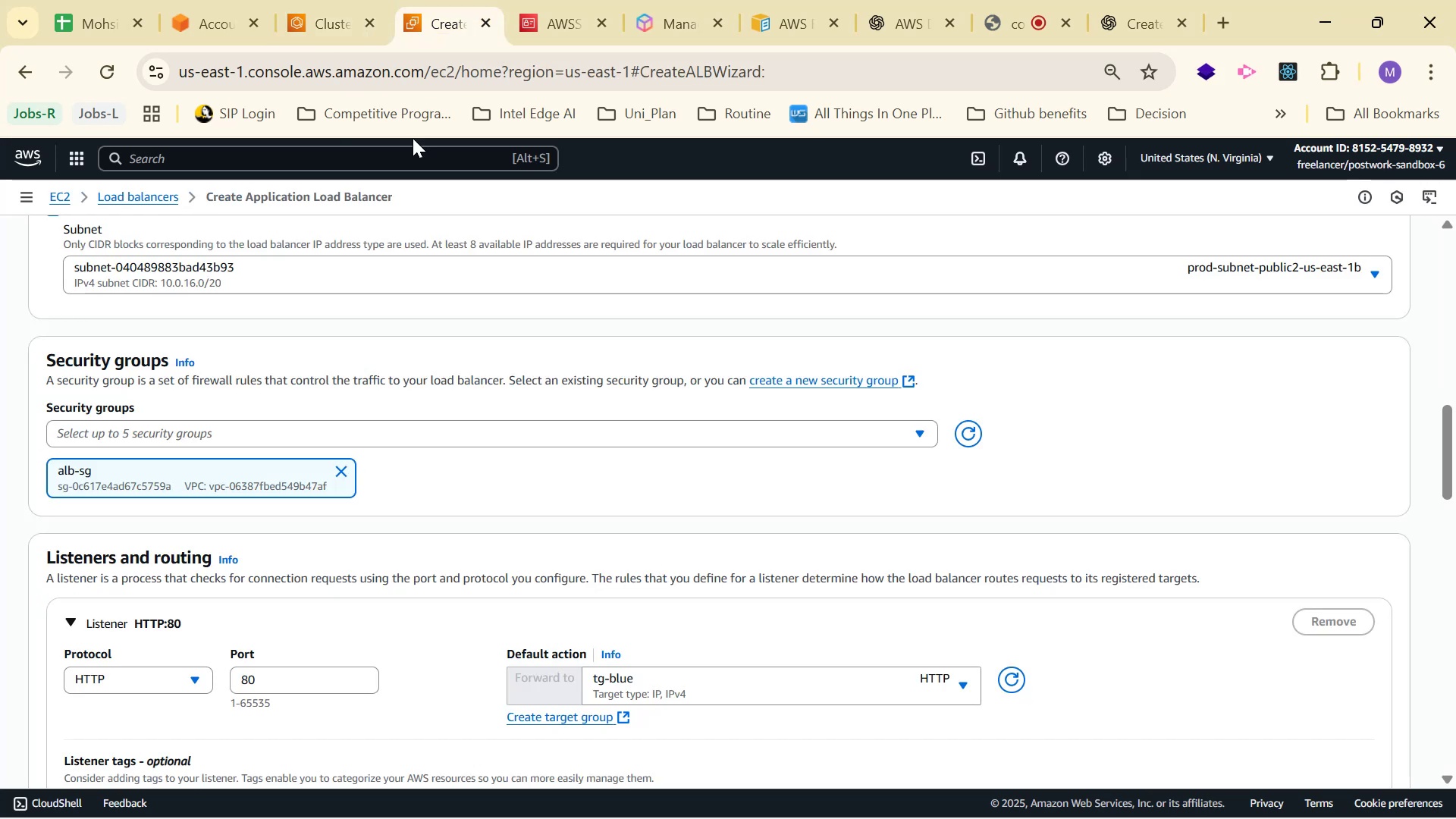 
scroll: coordinate [341, 394], scroll_direction: down, amount: 4.0
 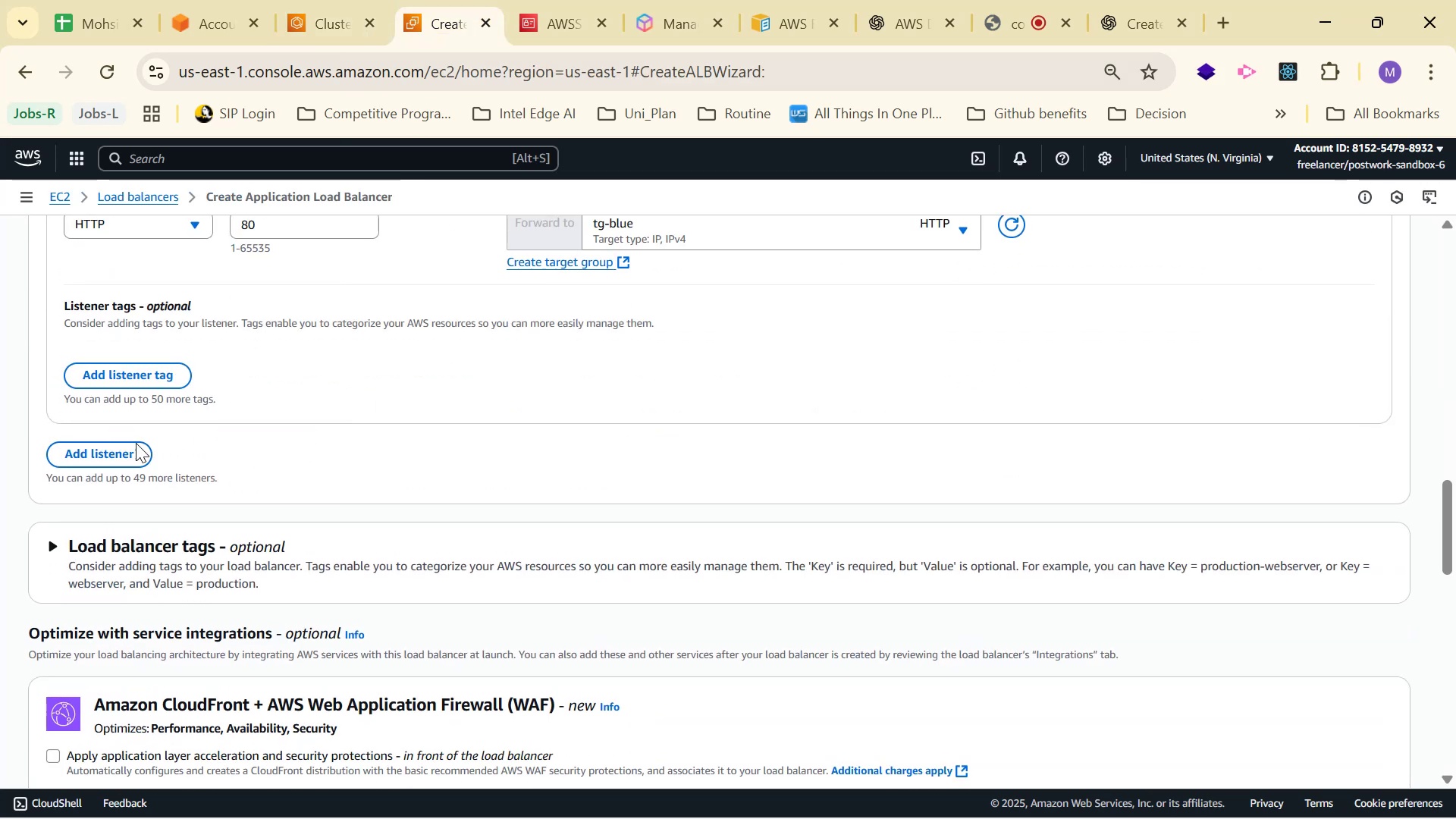 
left_click([126, 450])
 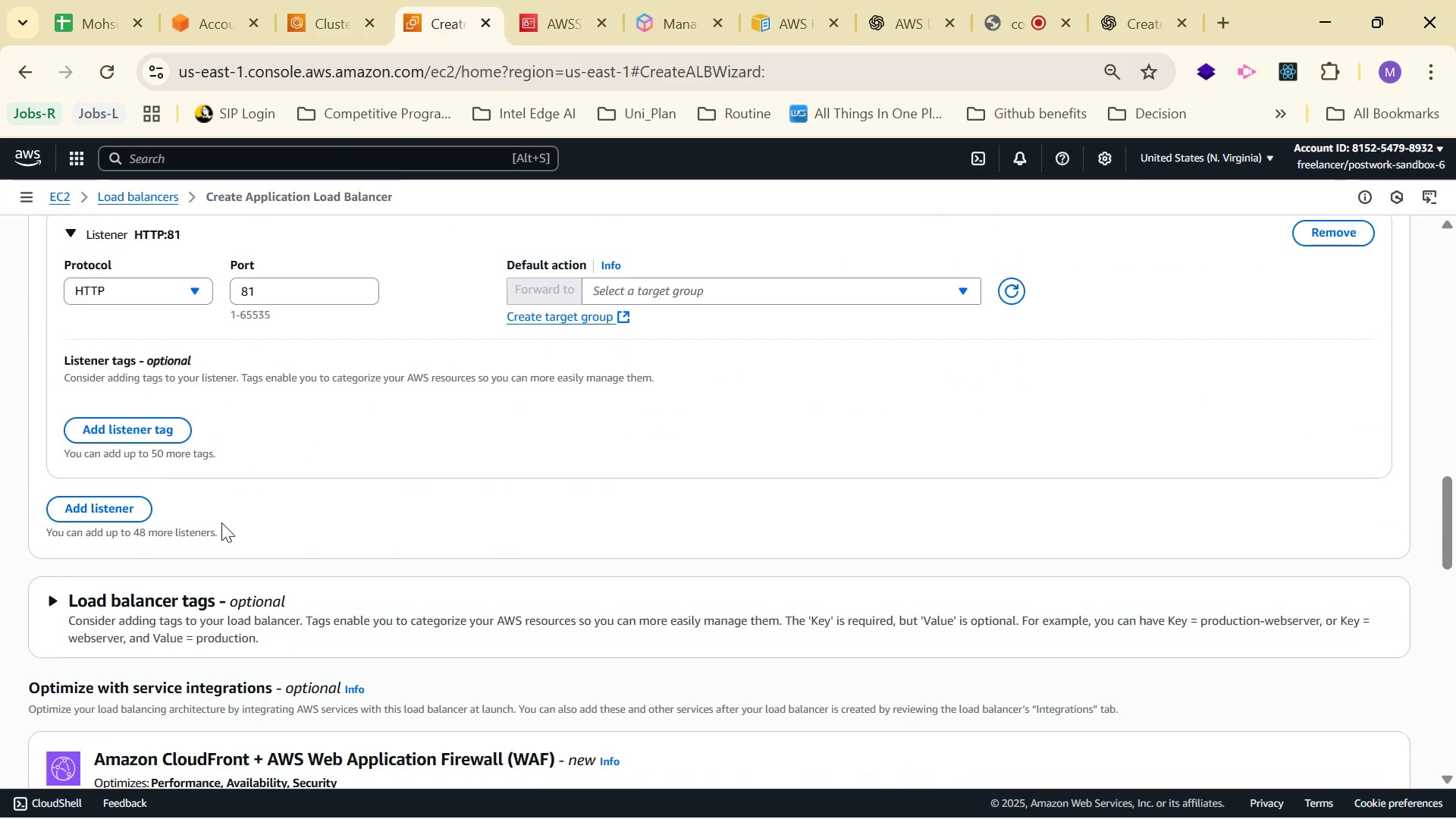 
scroll: coordinate [224, 450], scroll_direction: up, amount: 2.0
 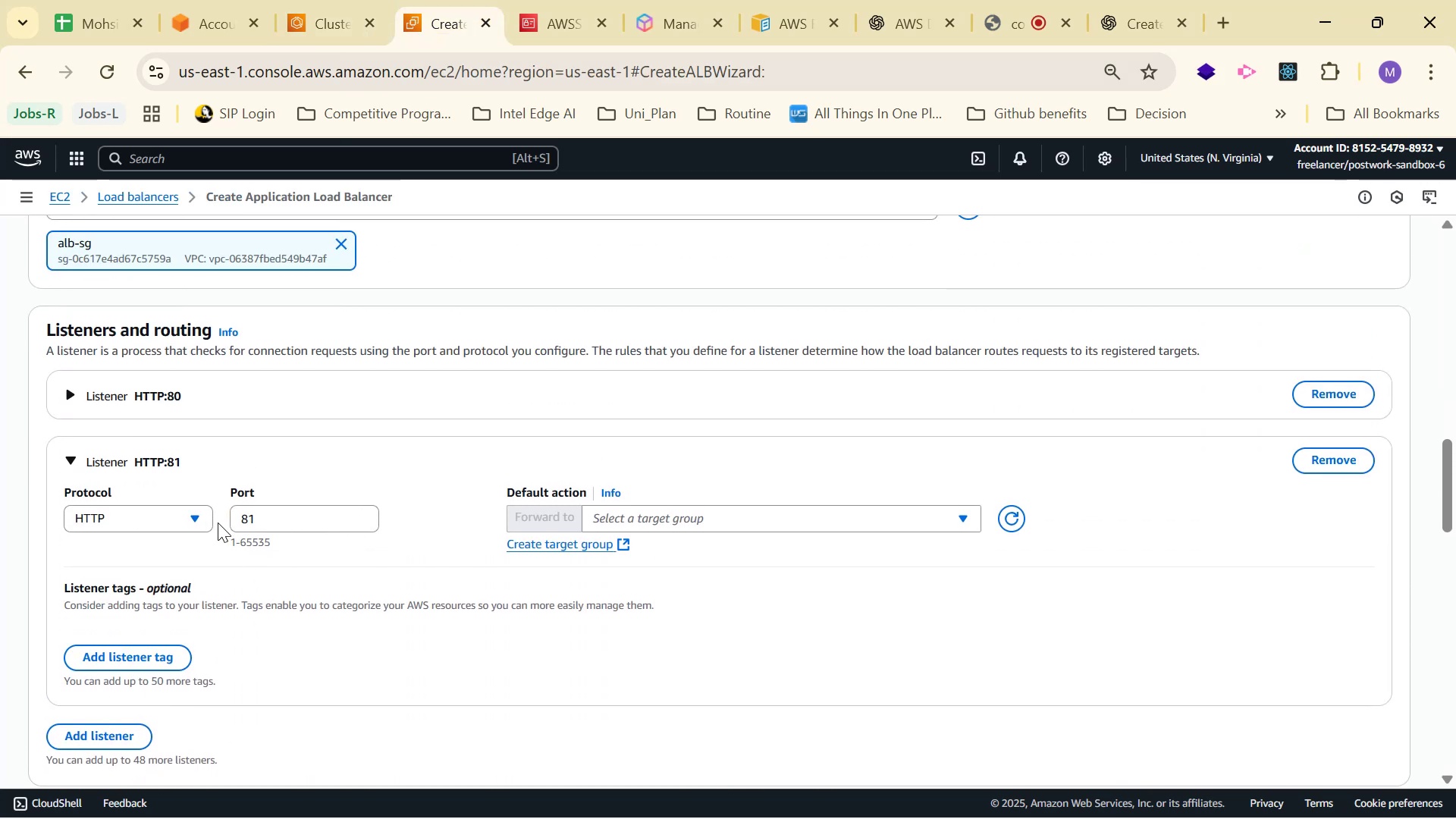 
left_click([154, 565])
 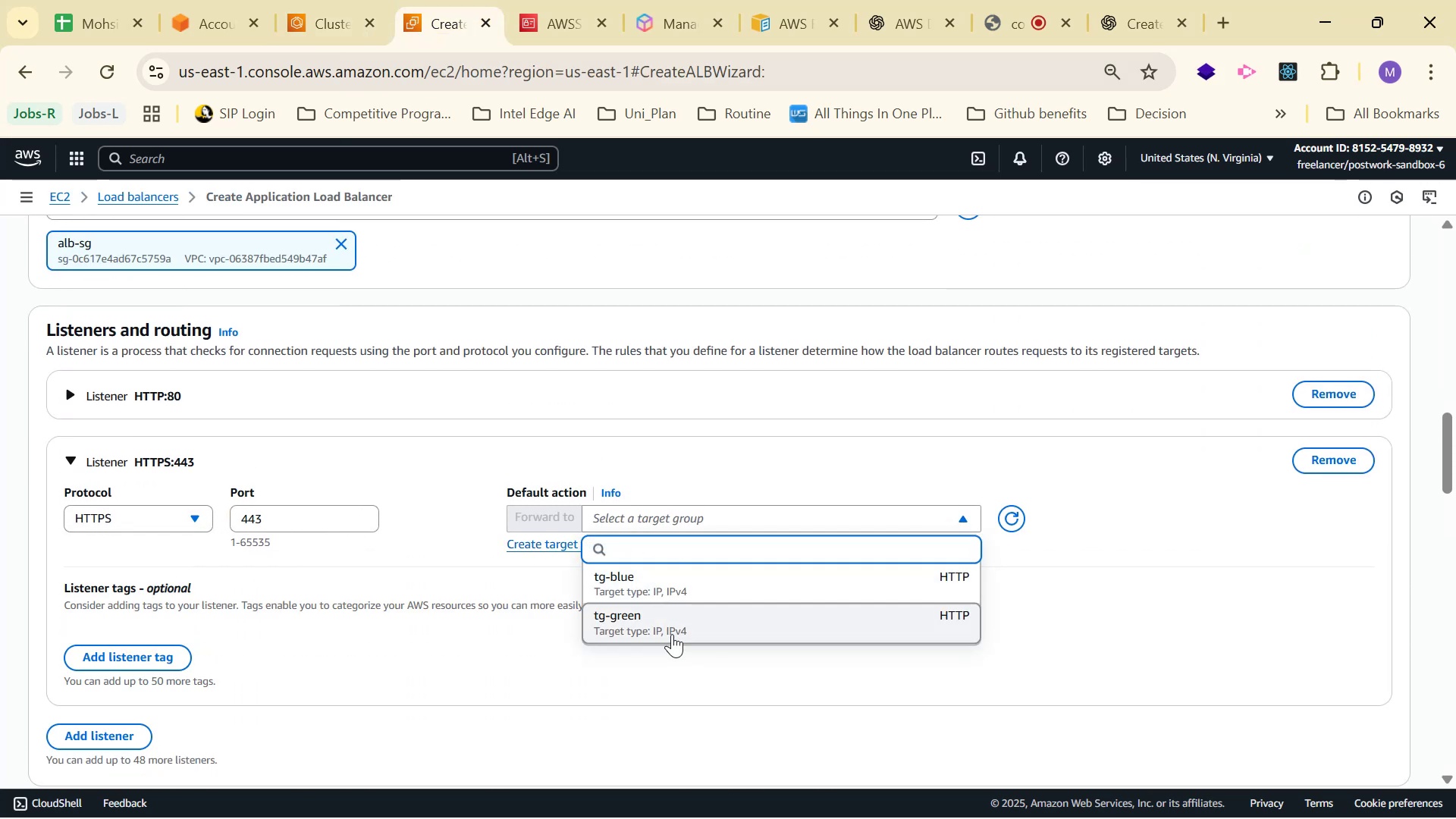 
left_click([695, 582])
 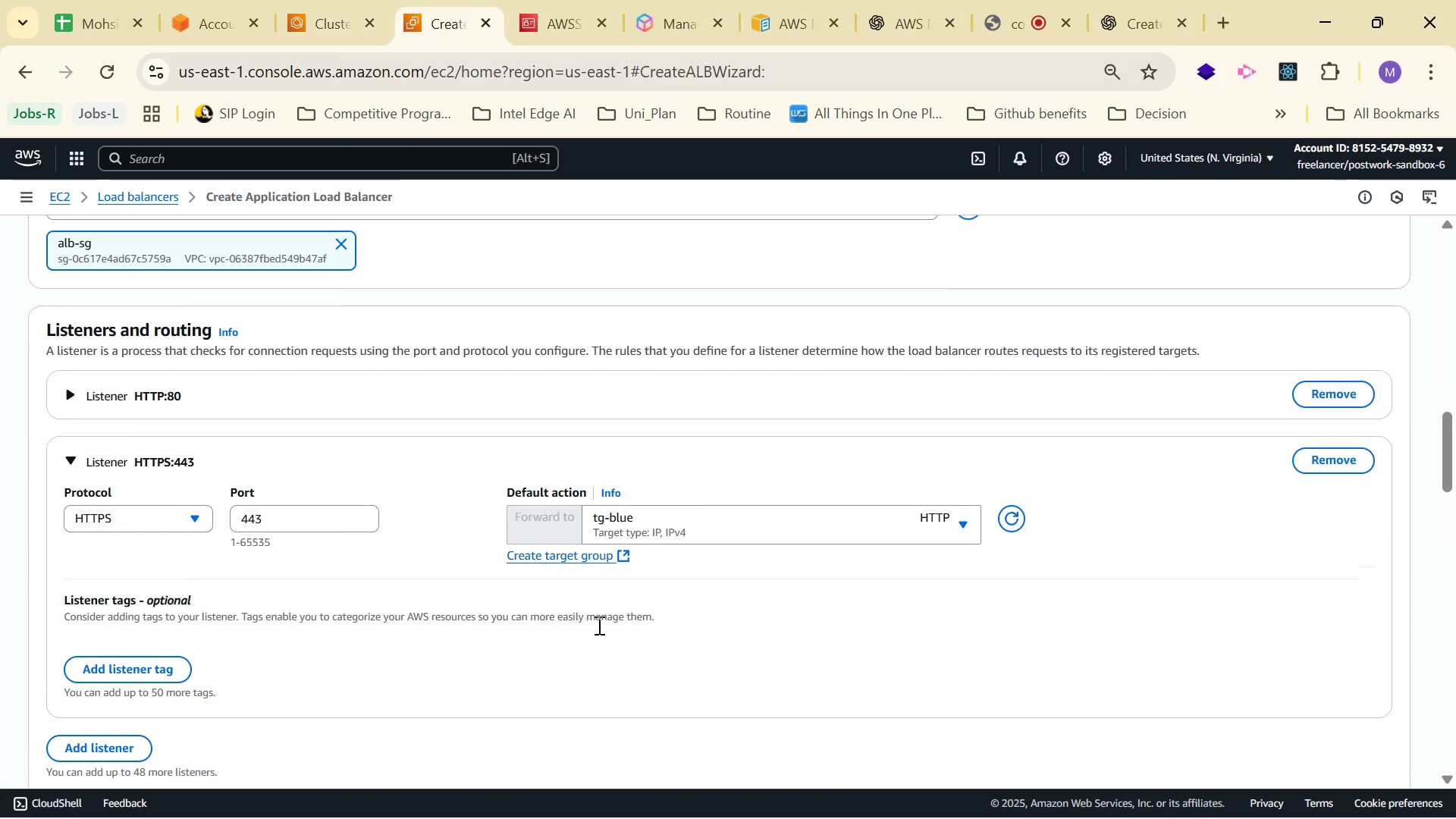 
scroll: coordinate [513, 633], scroll_direction: down, amount: 1.0
 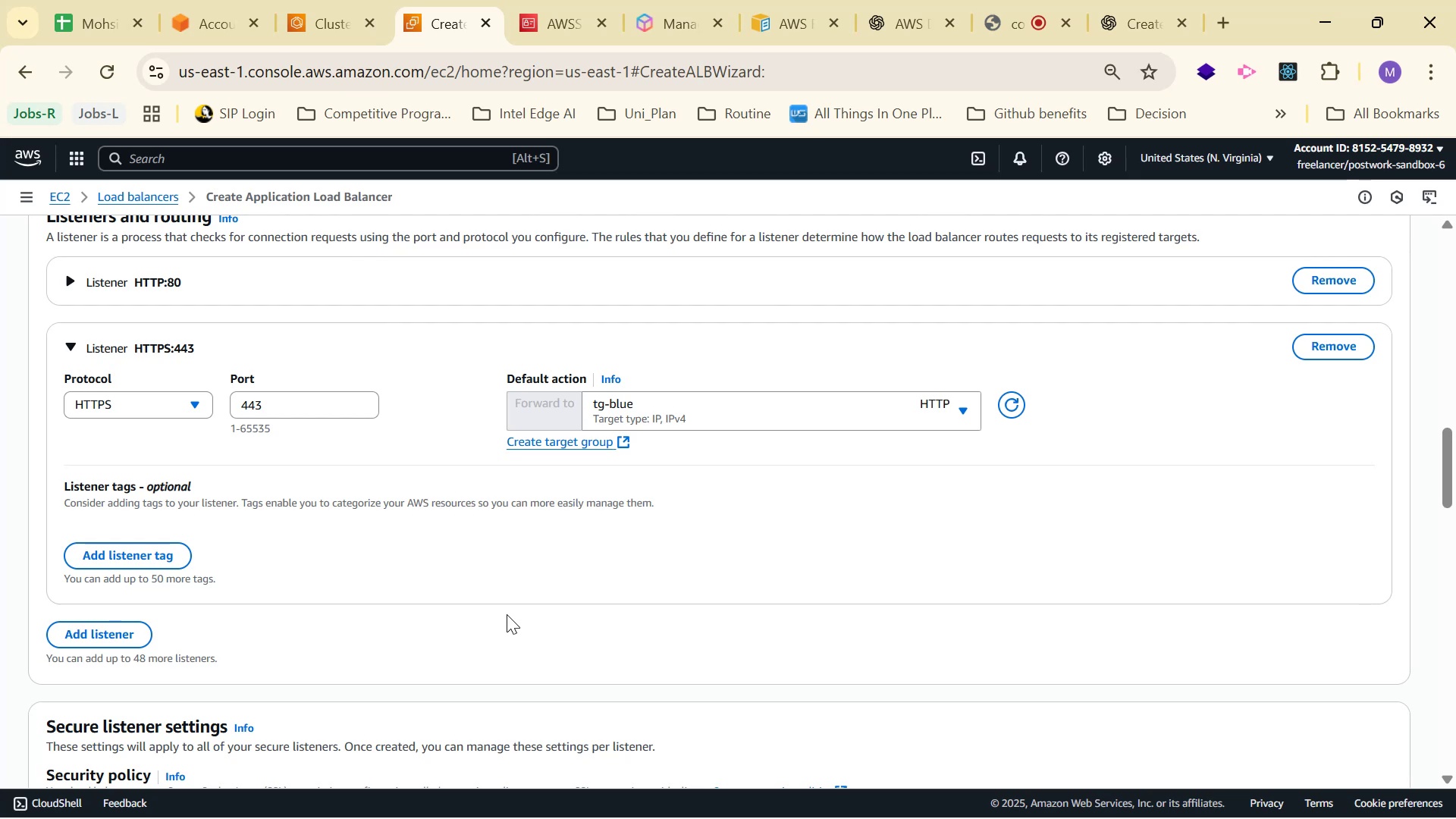 
wait(11.99)
 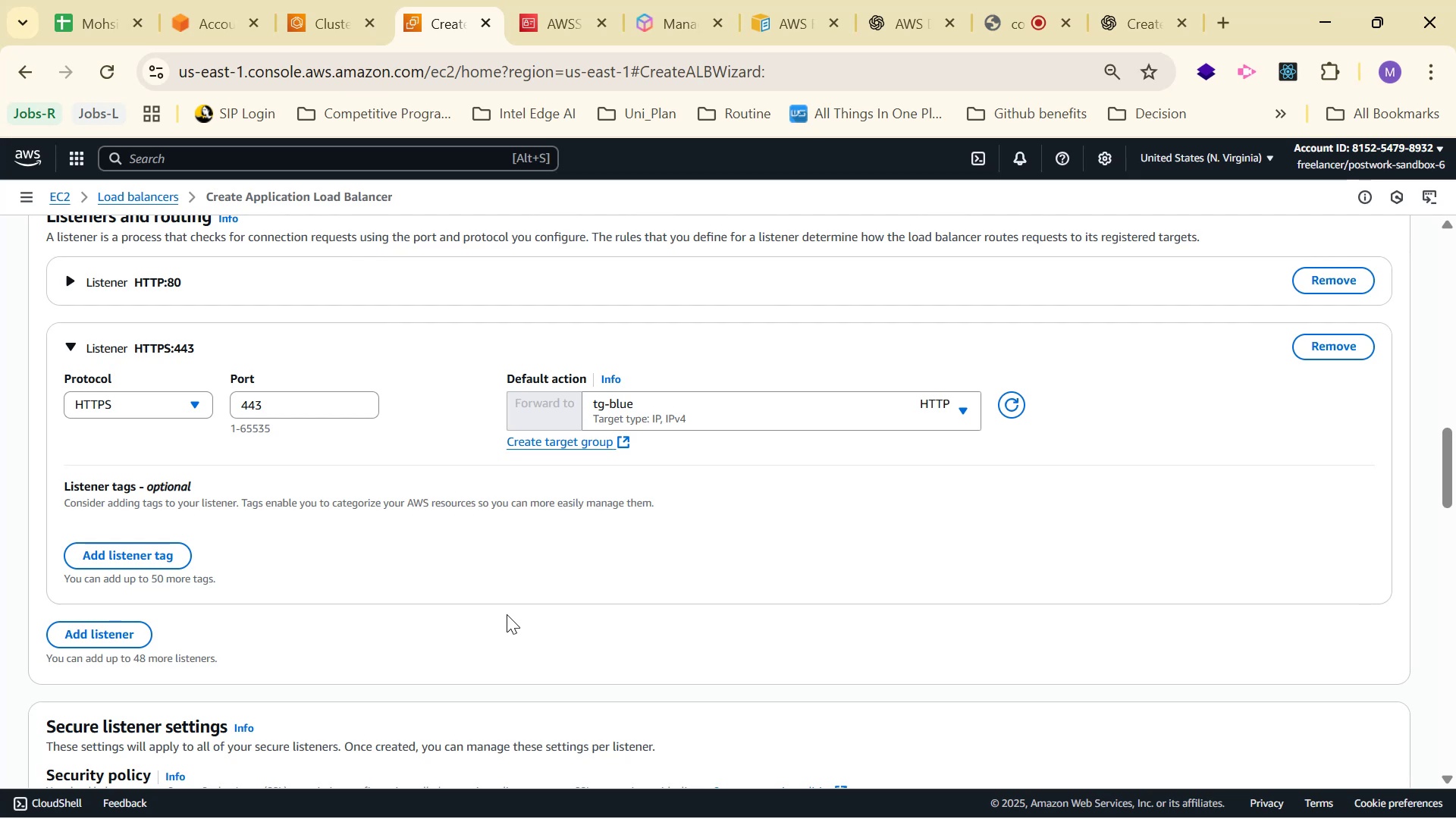 
double_click([580, 439])
 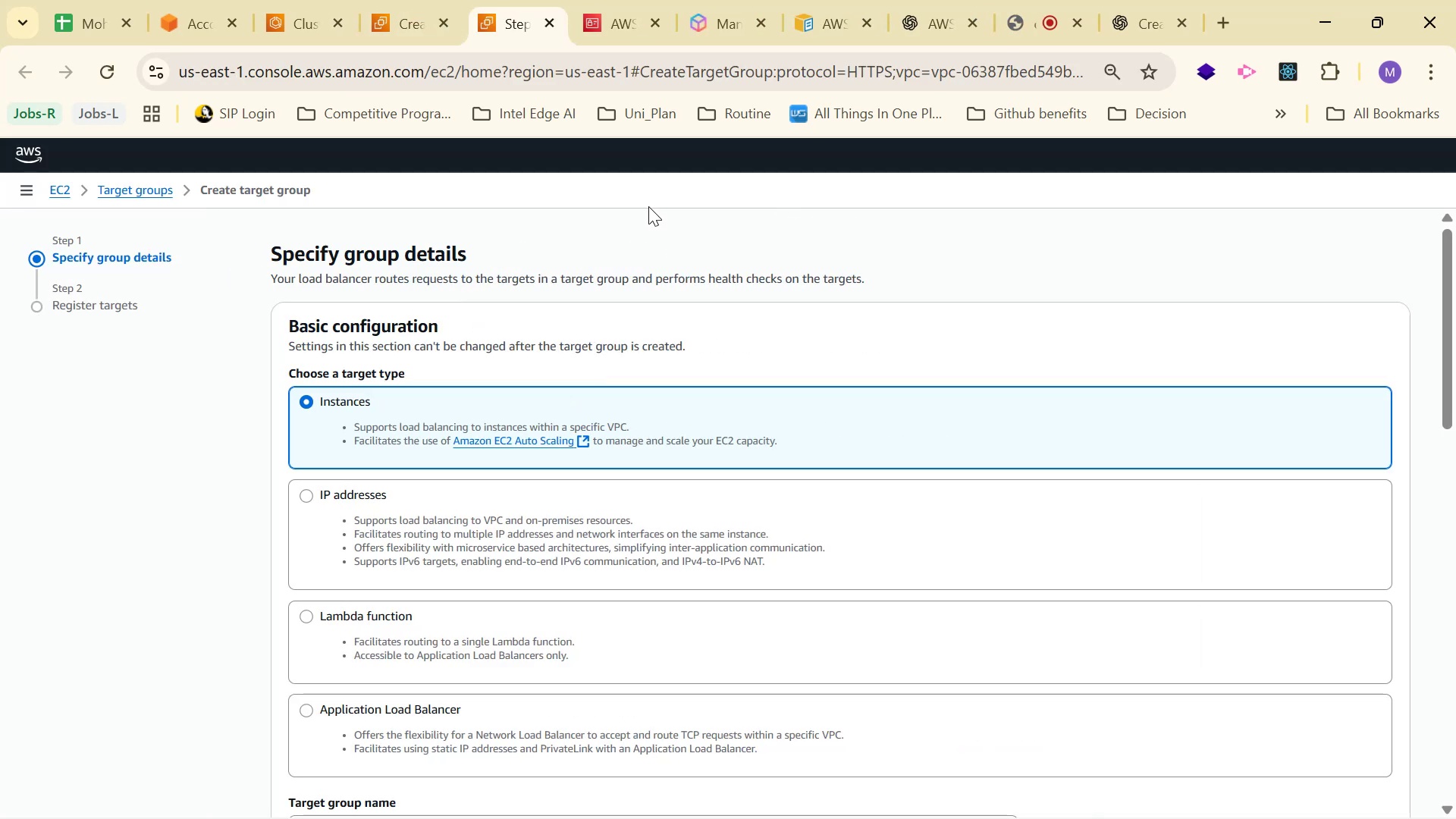 
scroll: coordinate [718, 309], scroll_direction: down, amount: 6.0
 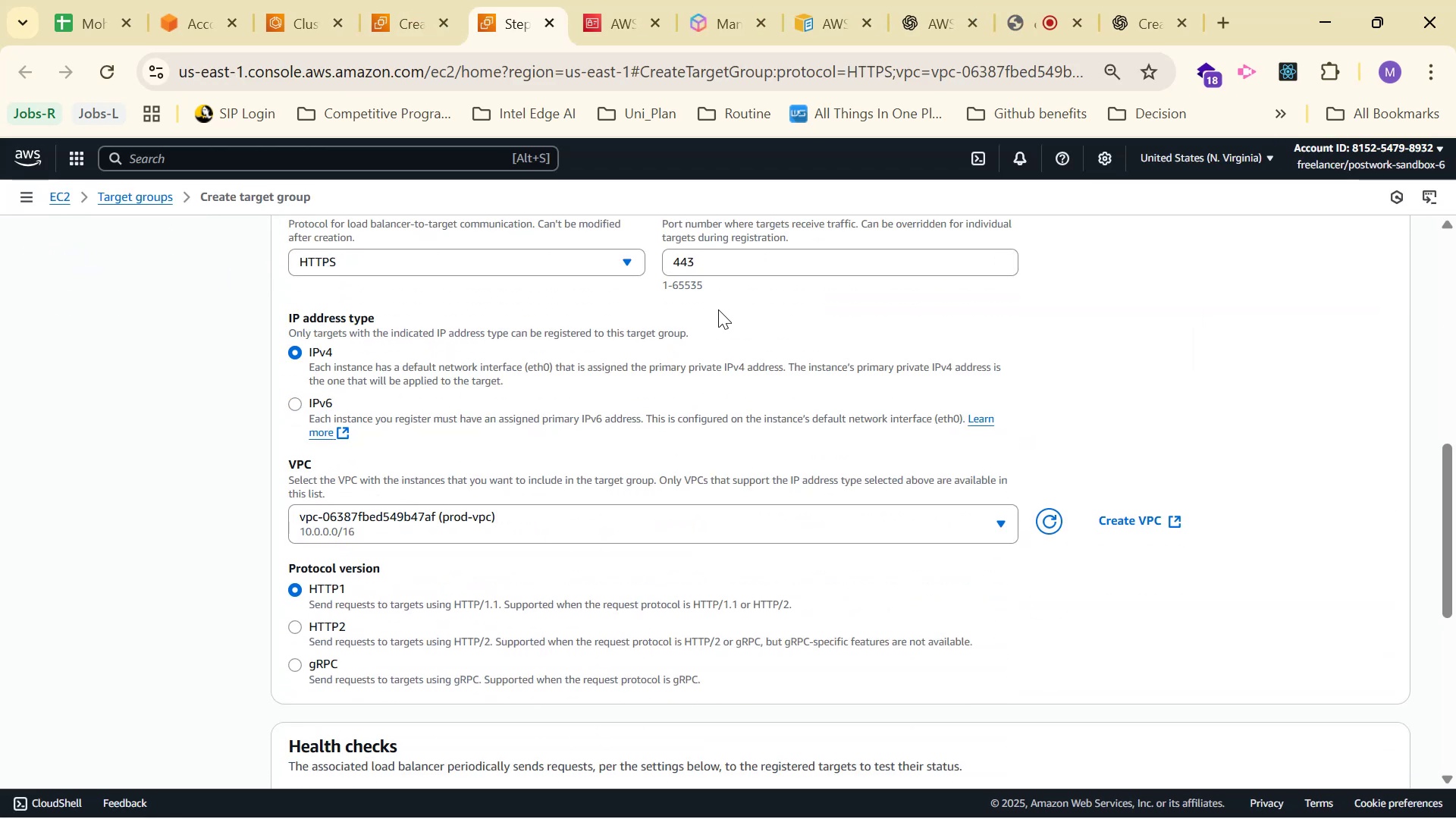 
scroll: coordinate [717, 297], scroll_direction: up, amount: 8.0
 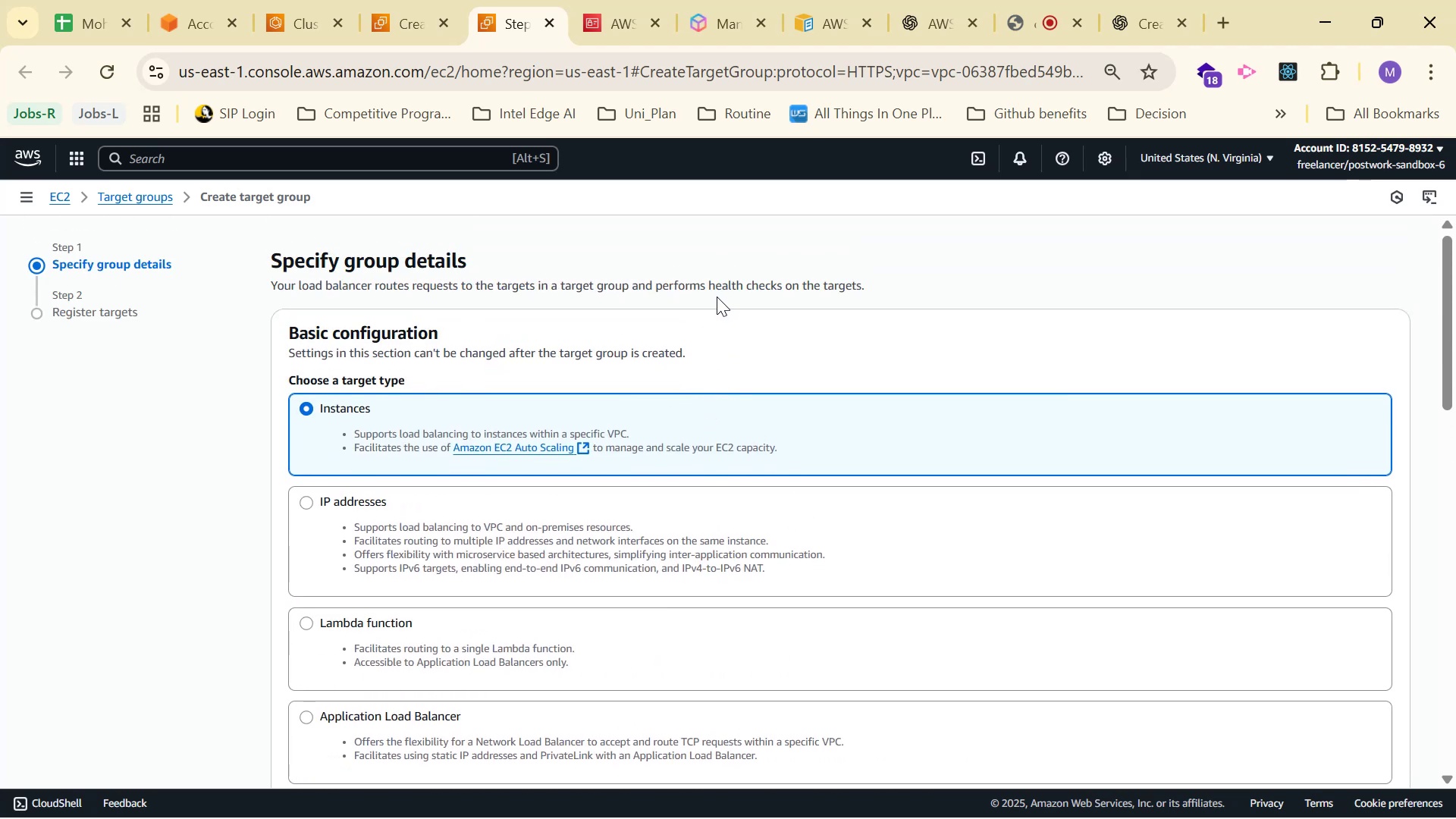 
scroll: coordinate [1126, 531], scroll_direction: down, amount: 14.0
 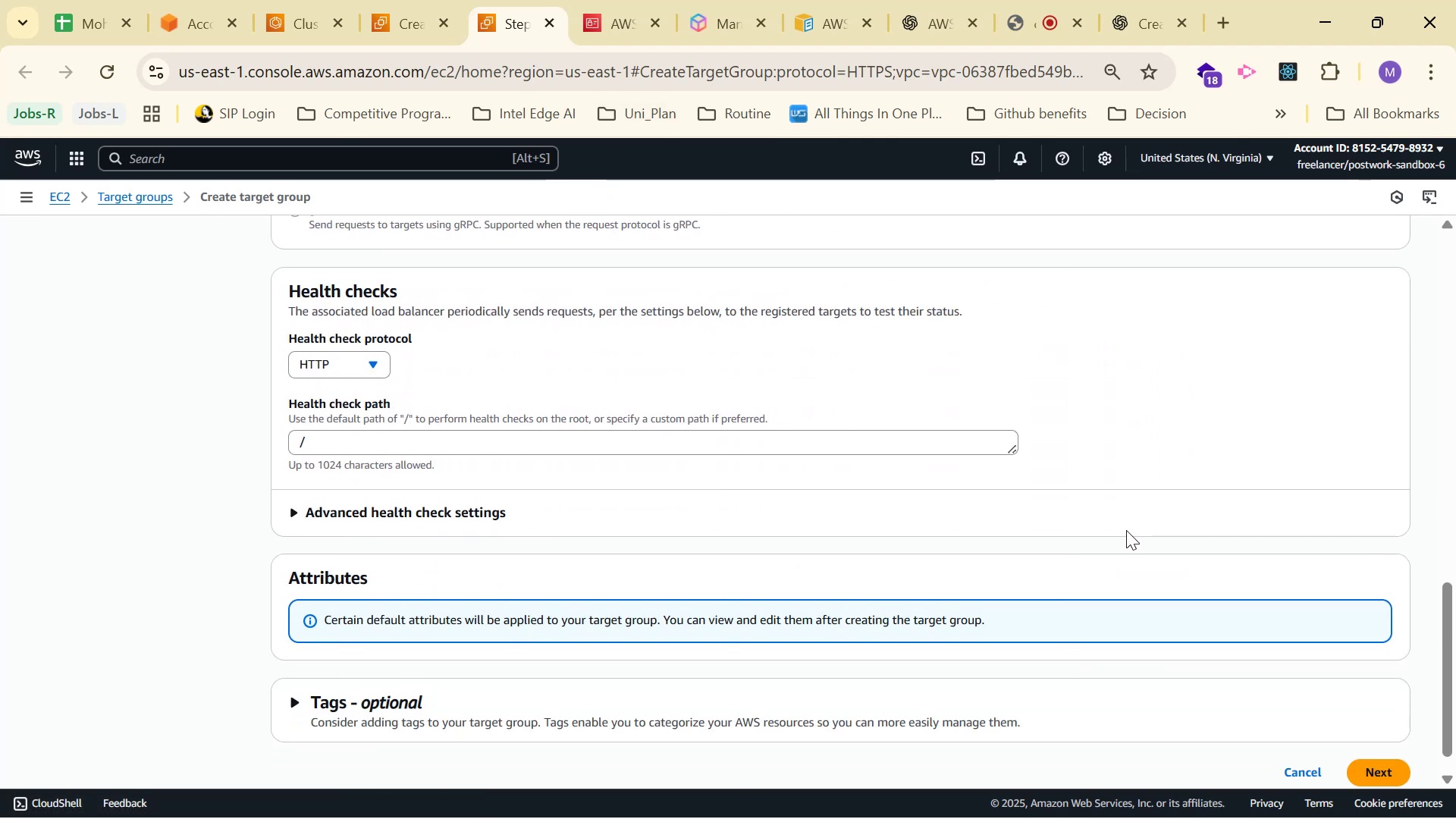 
scroll: coordinate [1127, 529], scroll_direction: down, amount: 2.0
 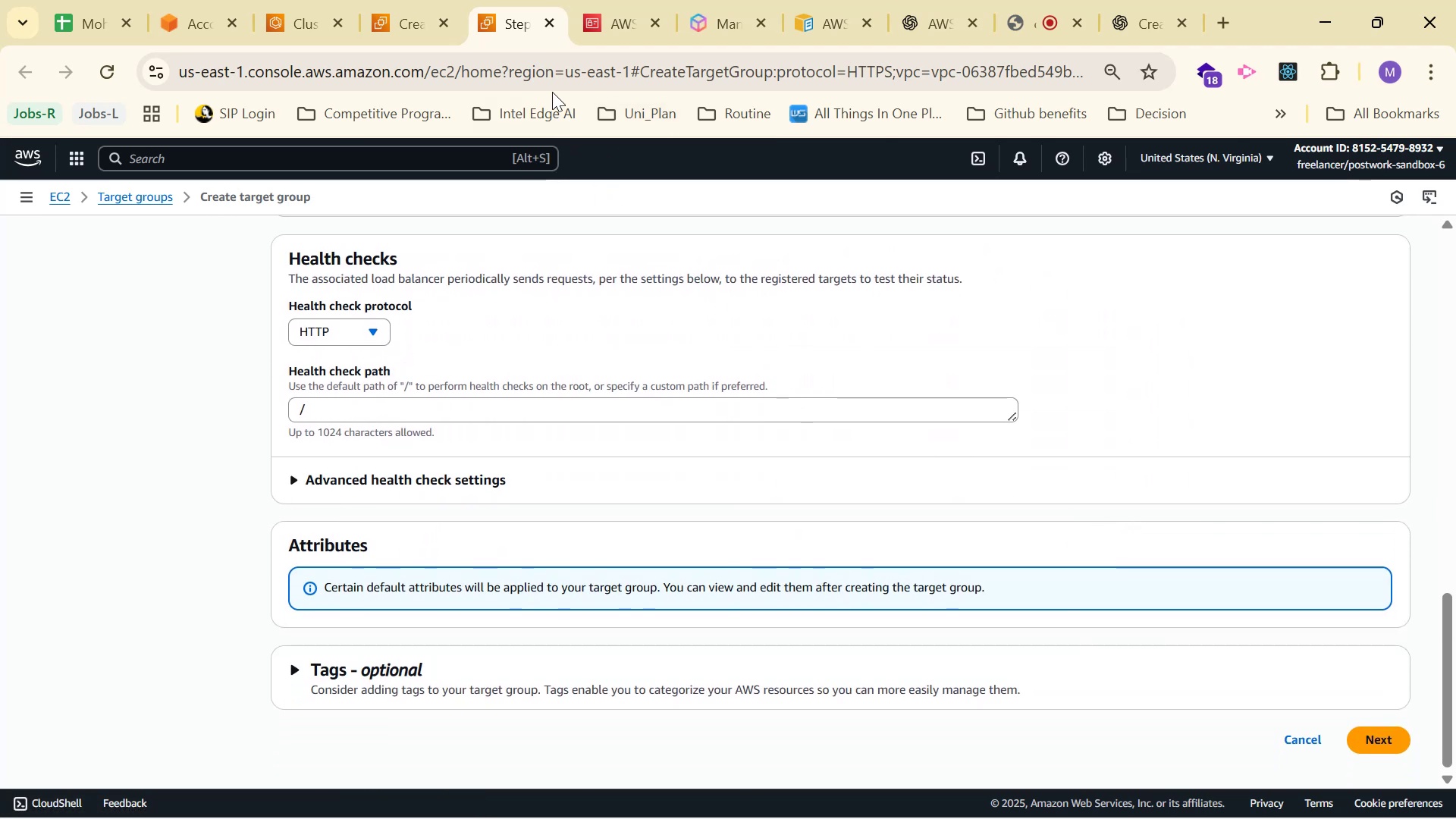 
mouse_move([549, 22])
 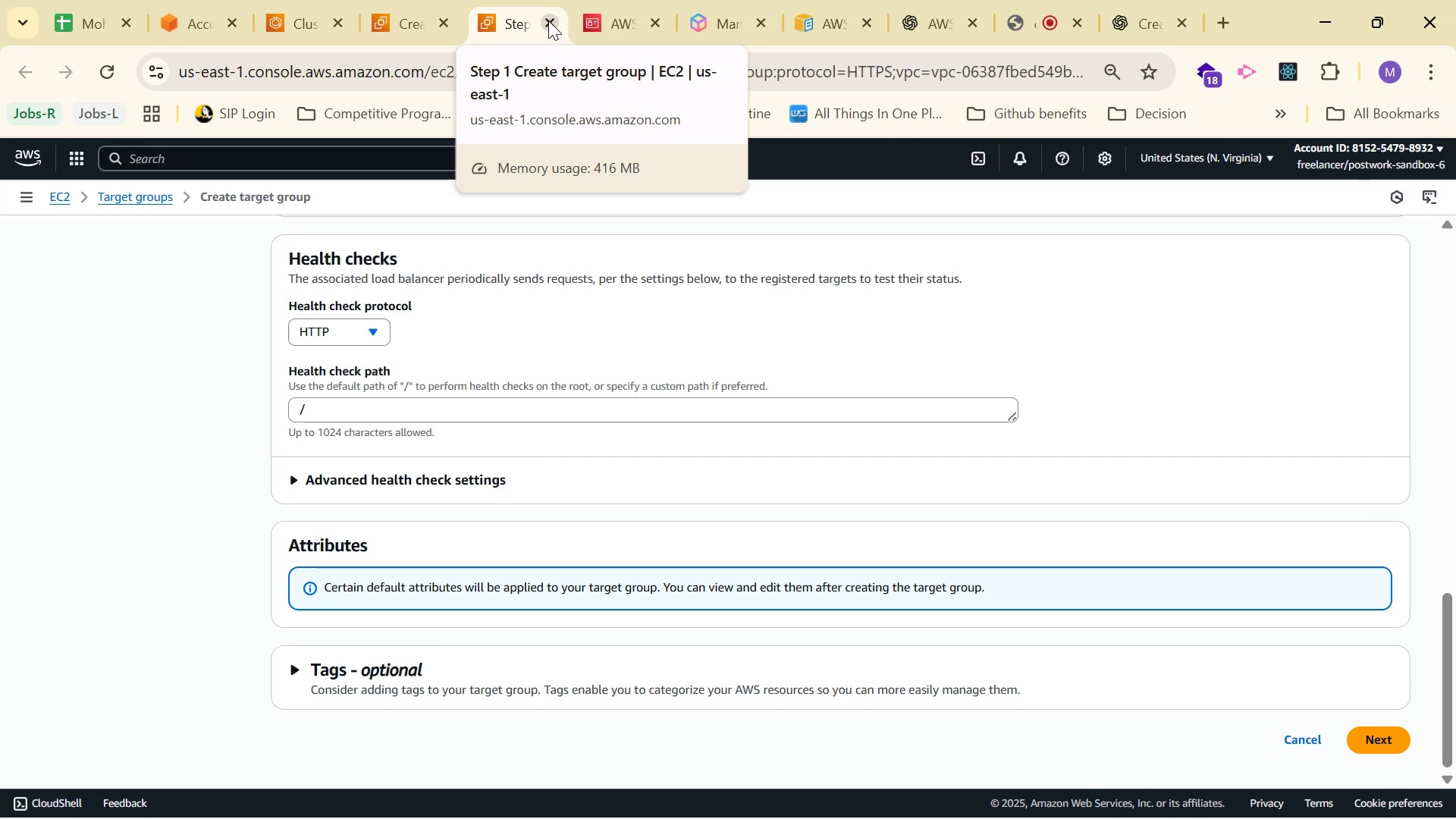 
left_click([548, 20])
 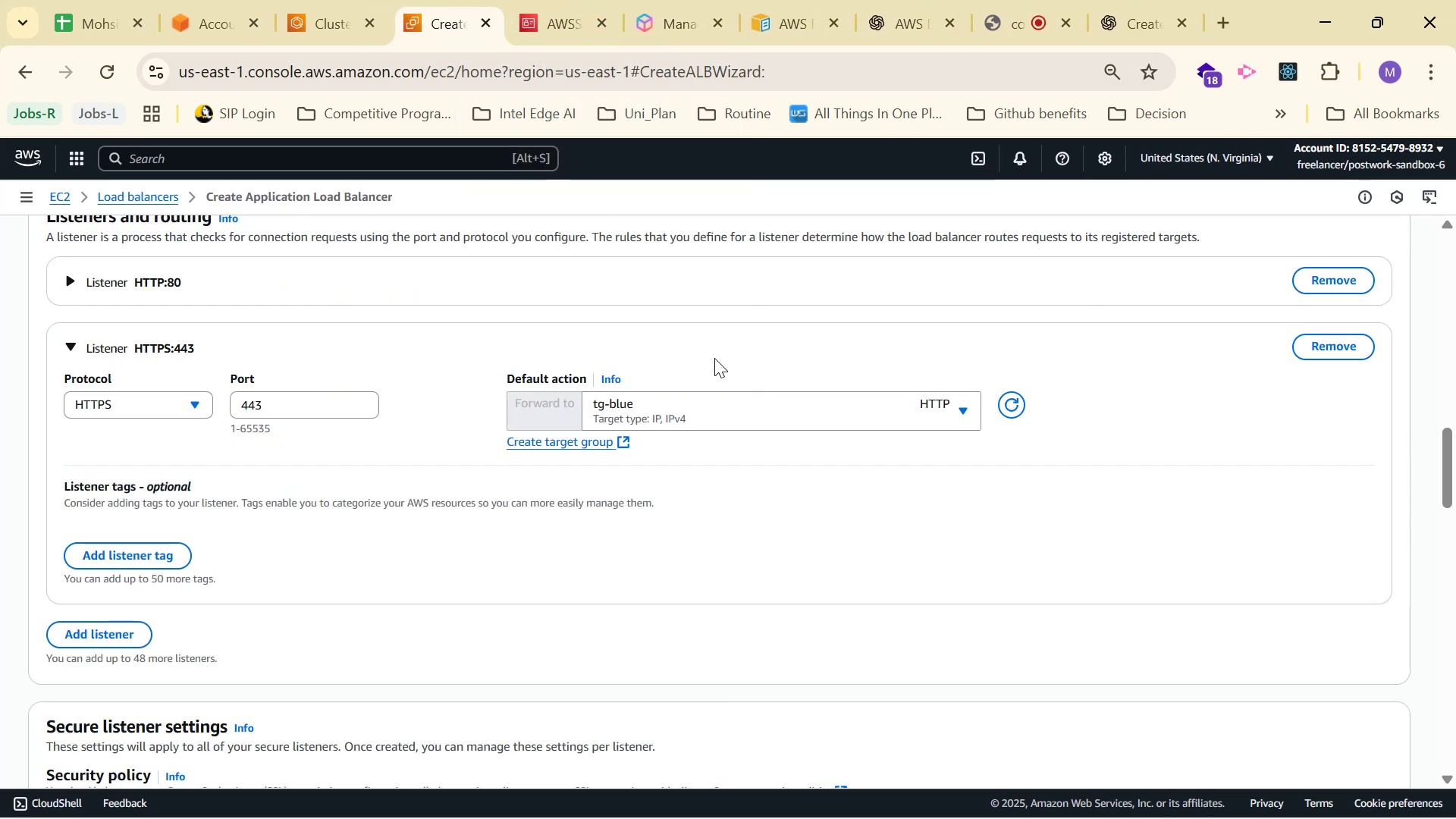 
wait(8.29)
 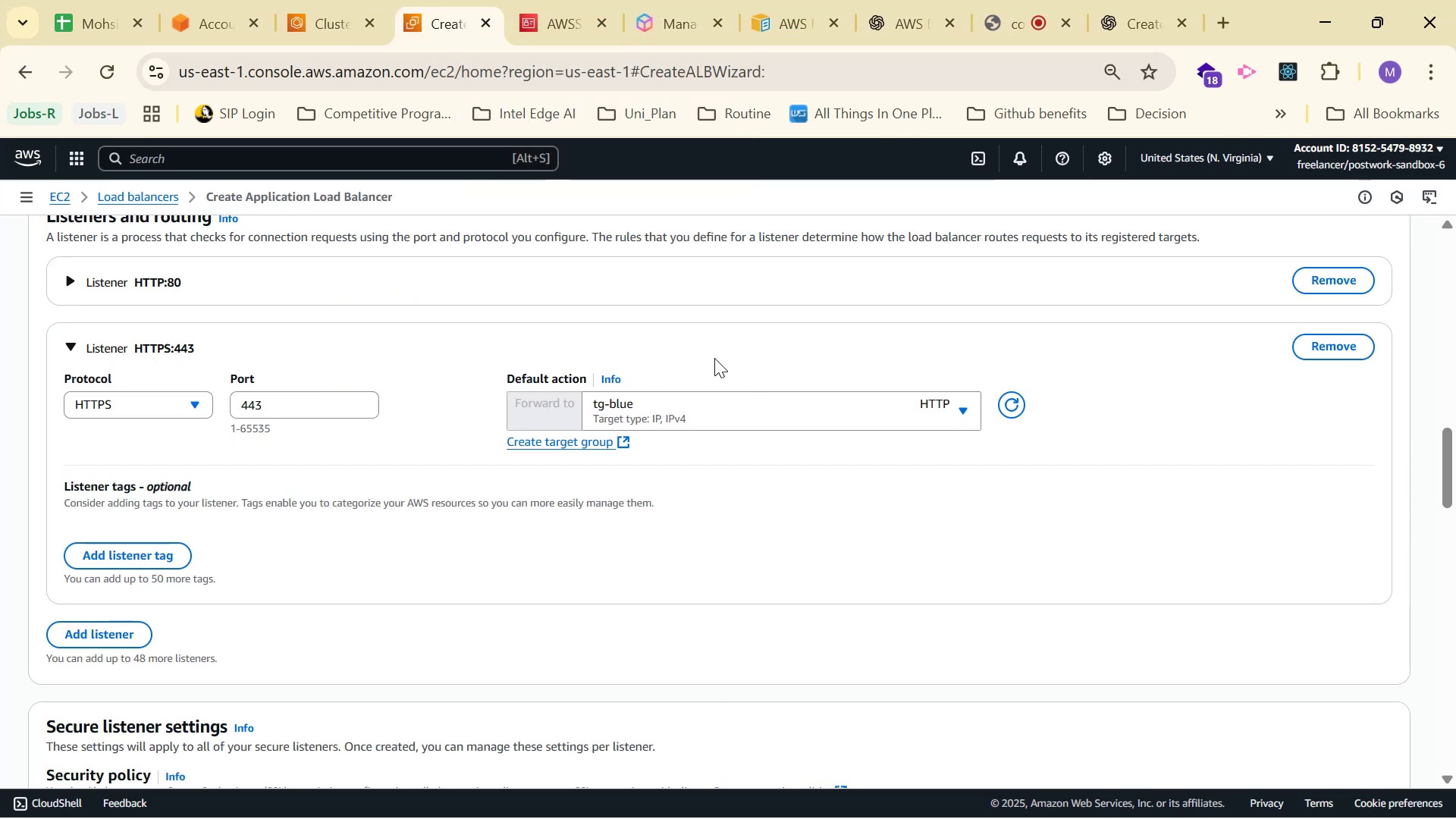 
left_click([171, 349])
 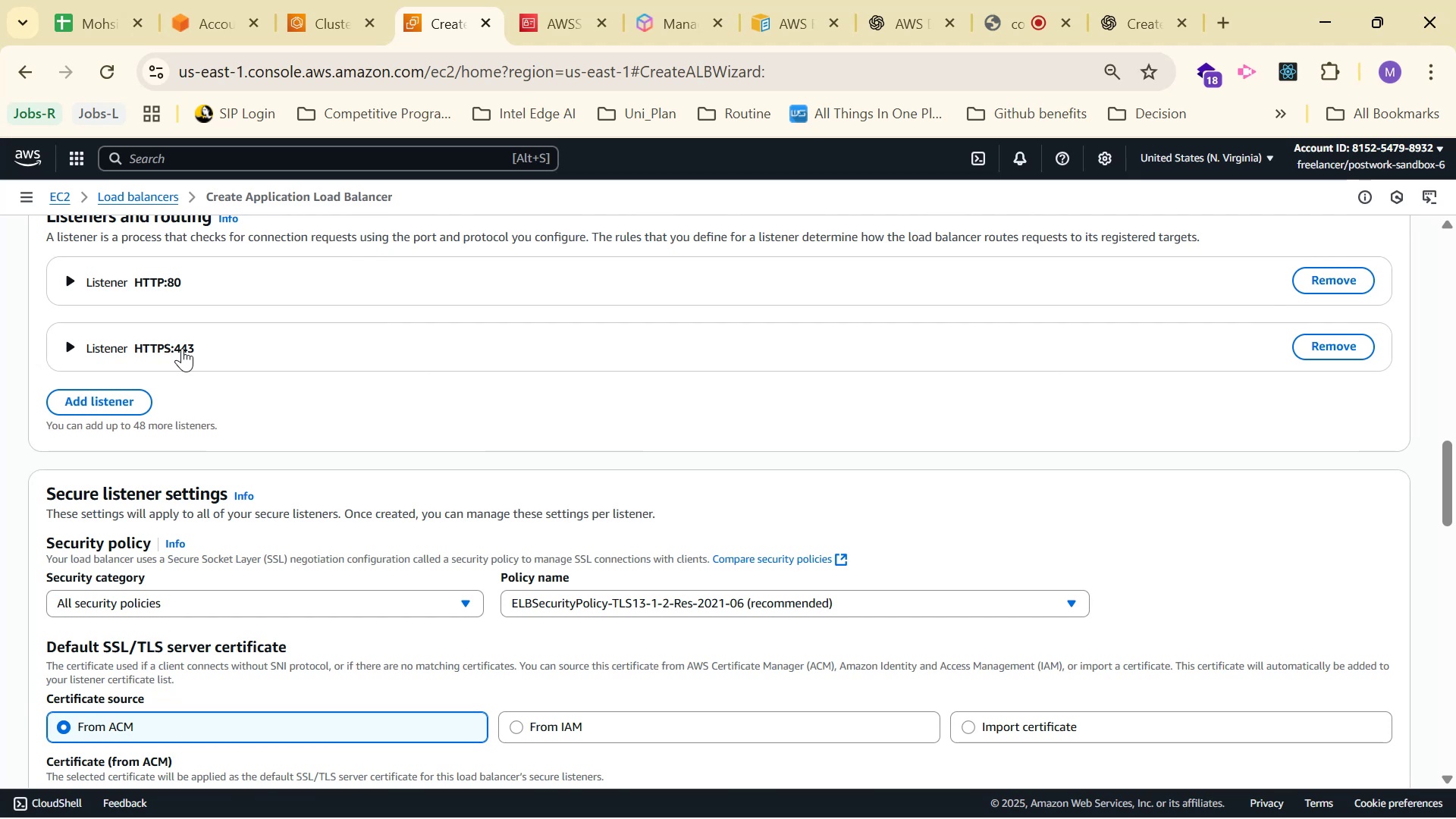 
scroll: coordinate [317, 378], scroll_direction: down, amount: 2.0
 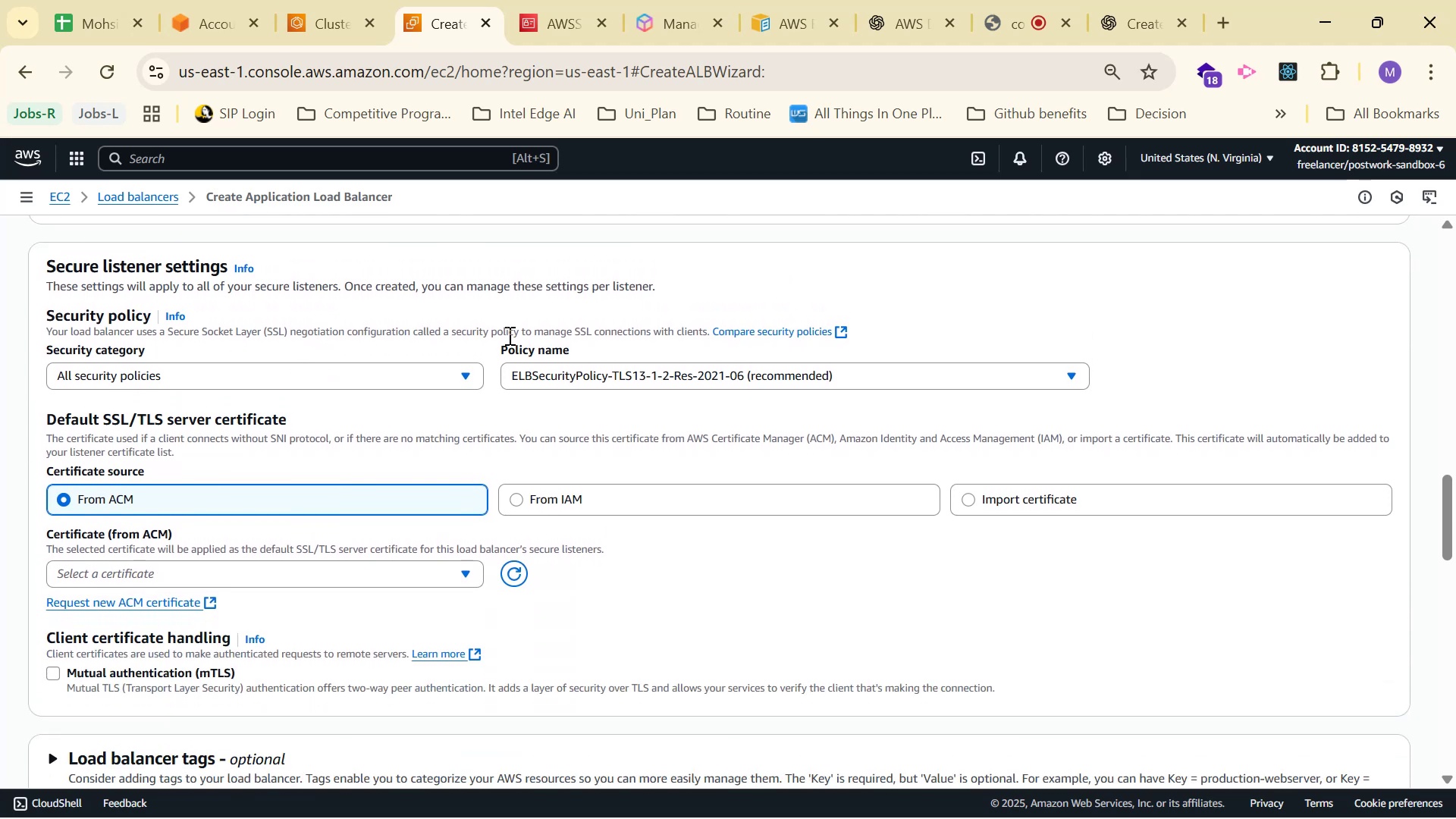 
left_click([600, 378])
 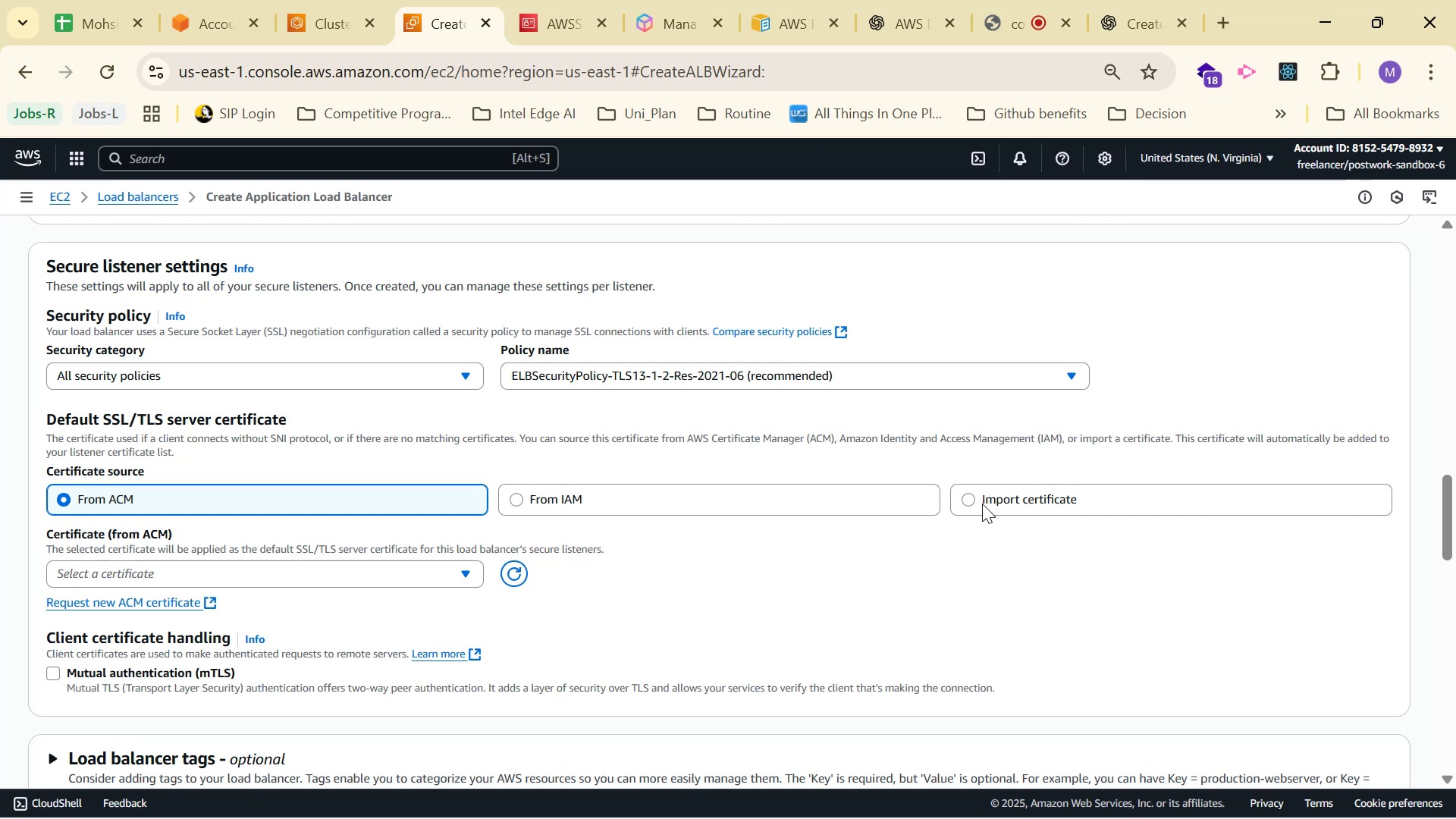 
wait(7.14)
 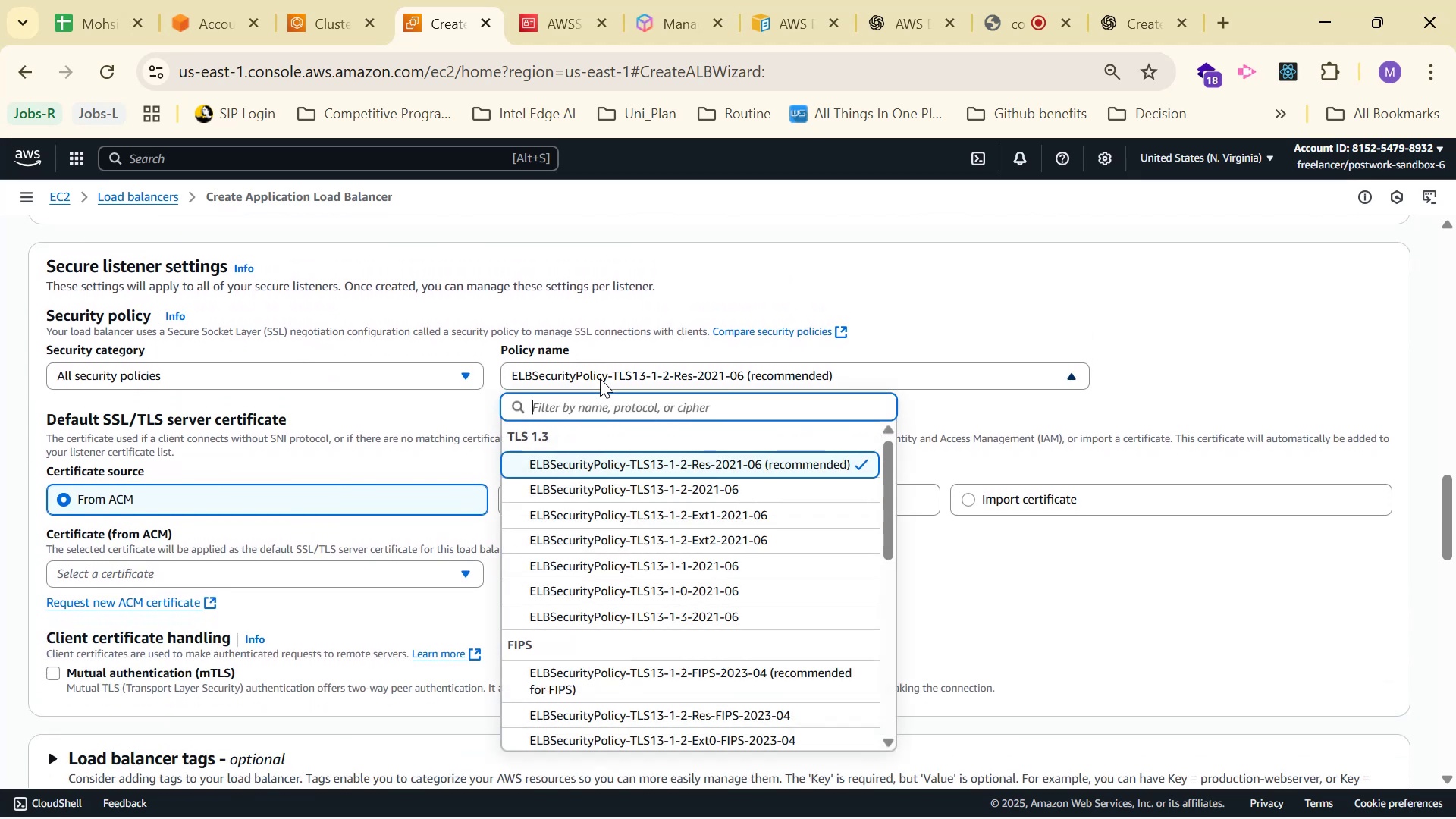 
left_click([431, 573])
 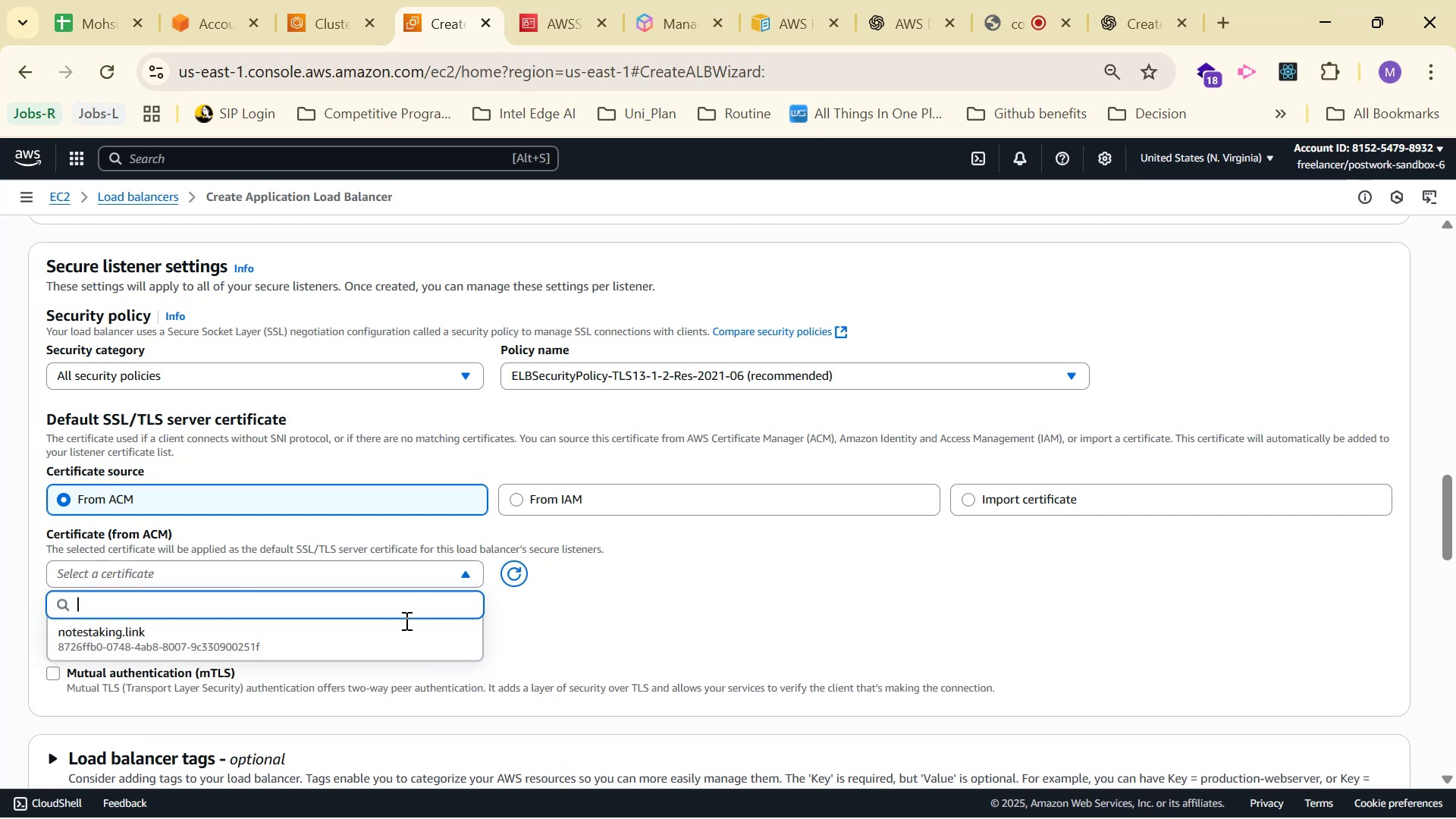 
left_click([400, 635])
 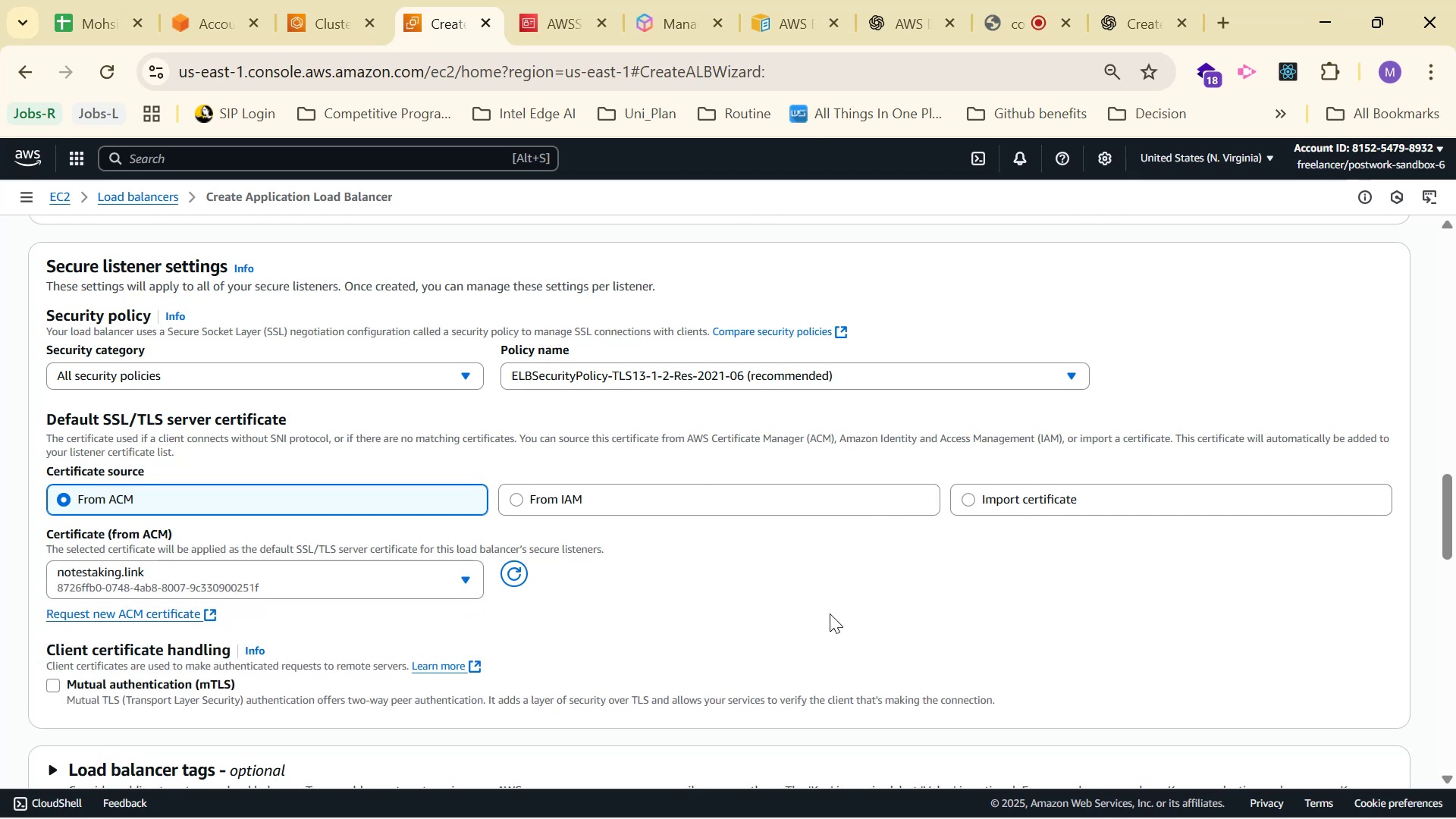 
scroll: coordinate [659, 556], scroll_direction: down, amount: 3.0
 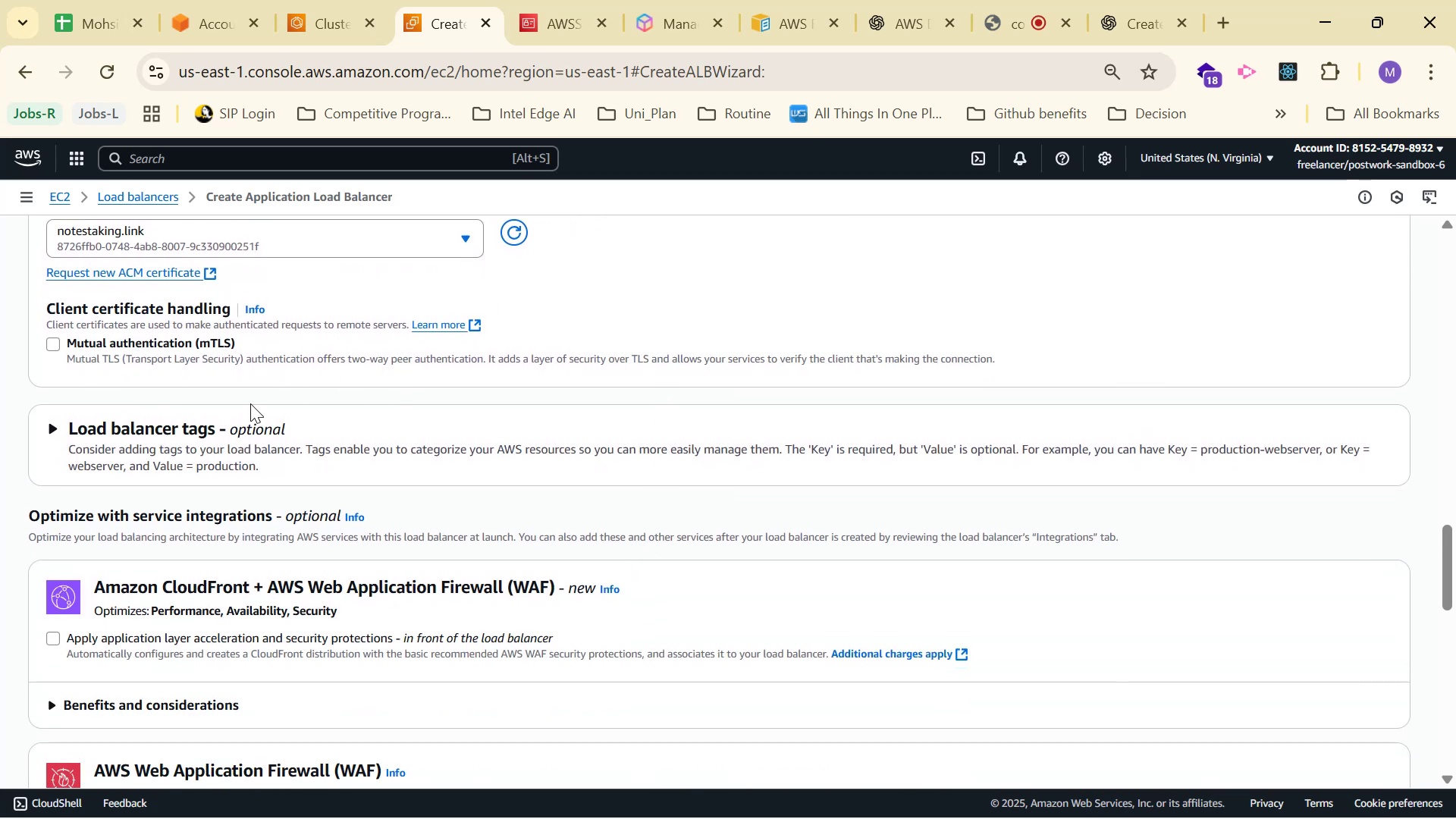 
left_click([102, 420])
 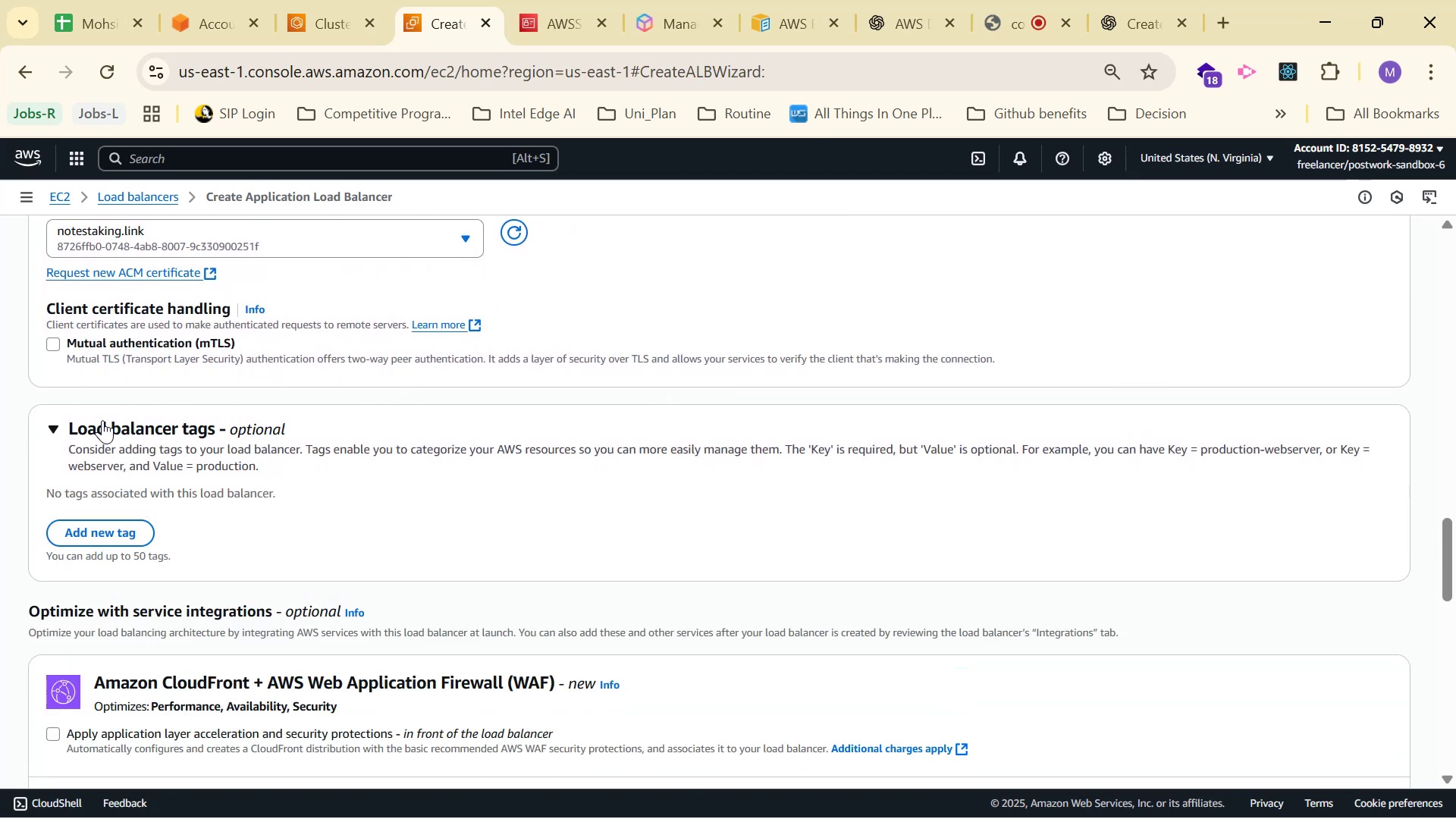 
left_click([102, 420])
 